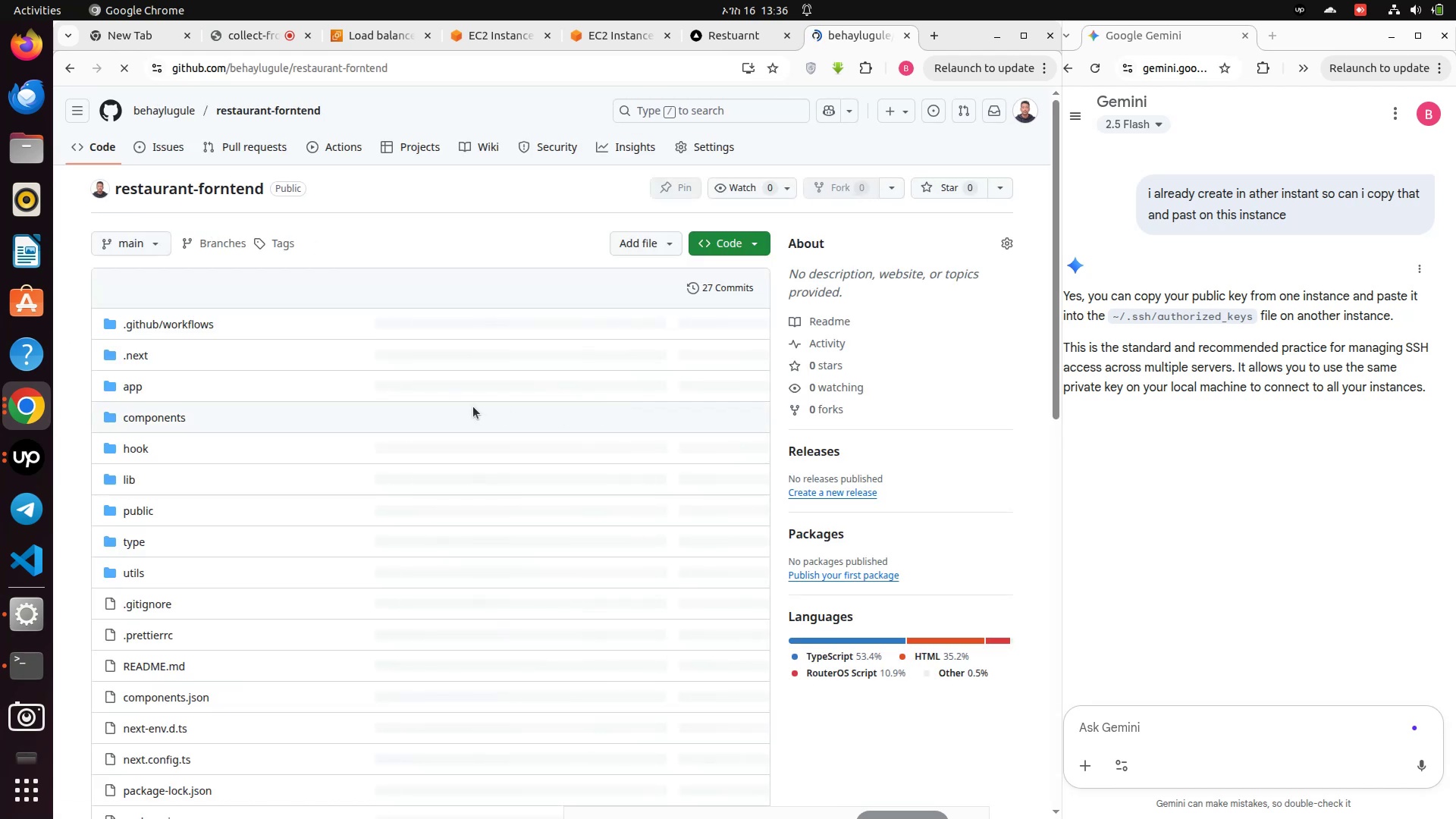 
left_click([507, 41])
 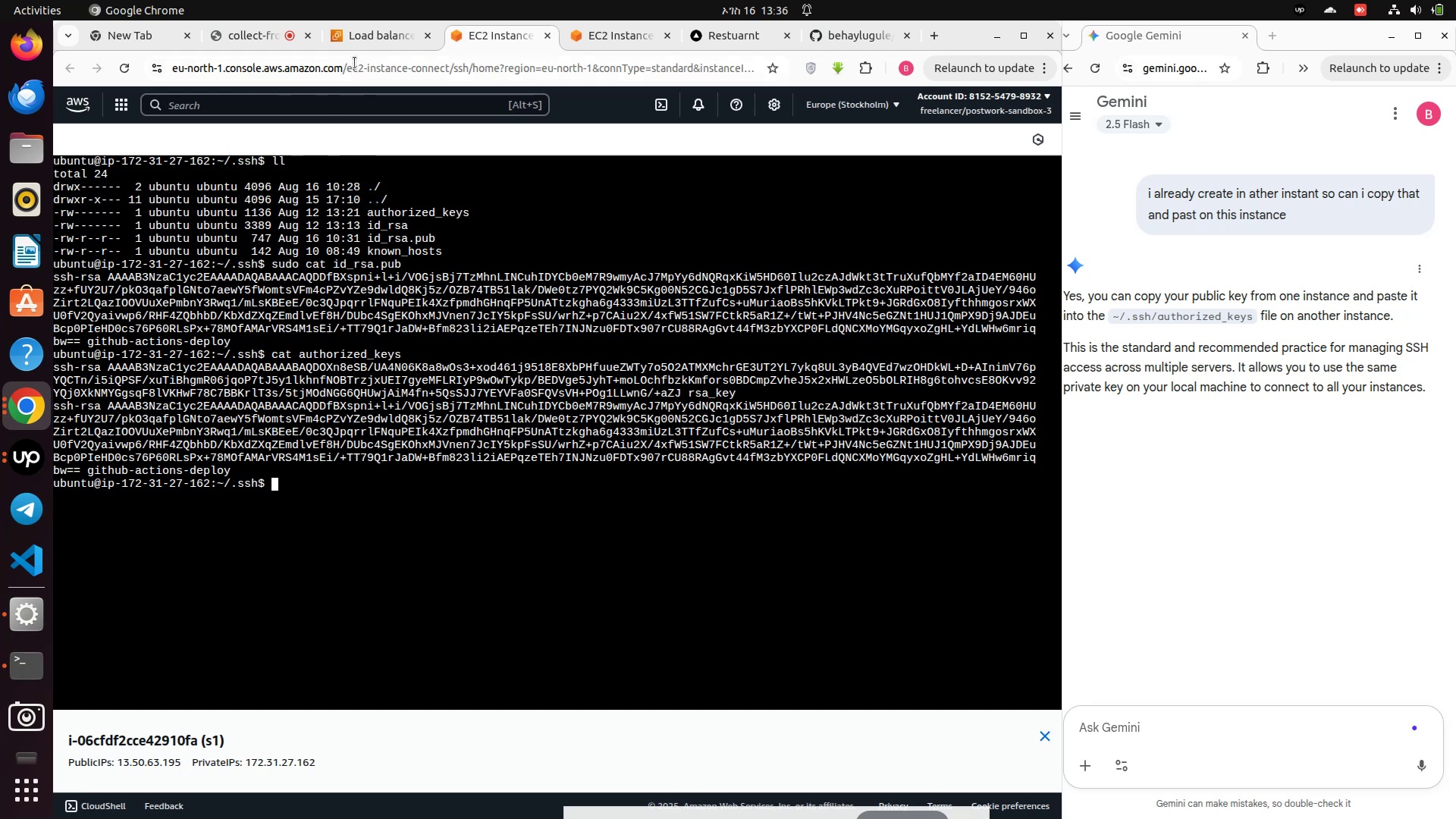 
left_click([350, 39])
 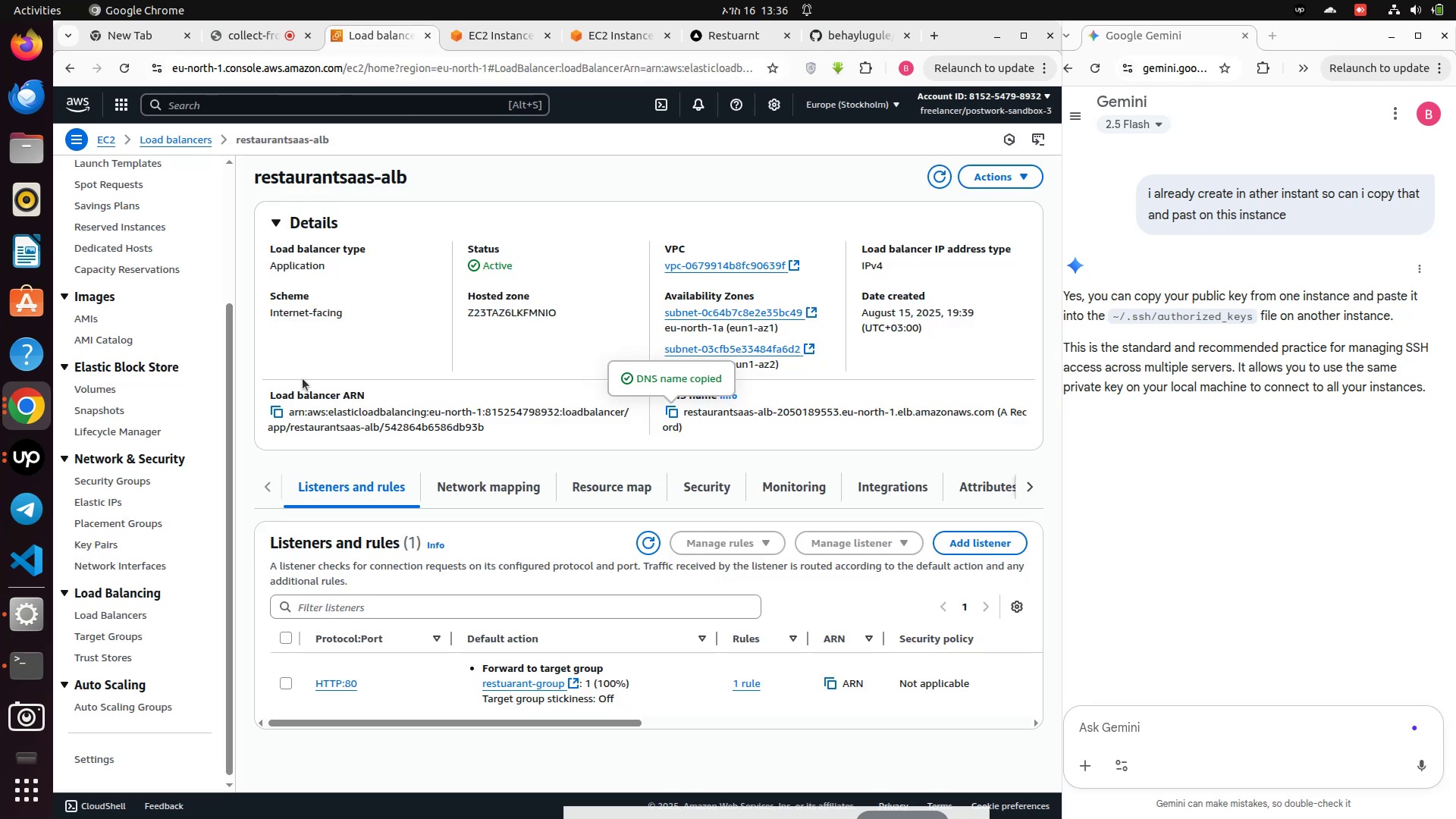 
scroll: coordinate [133, 325], scroll_direction: up, amount: 7.0
 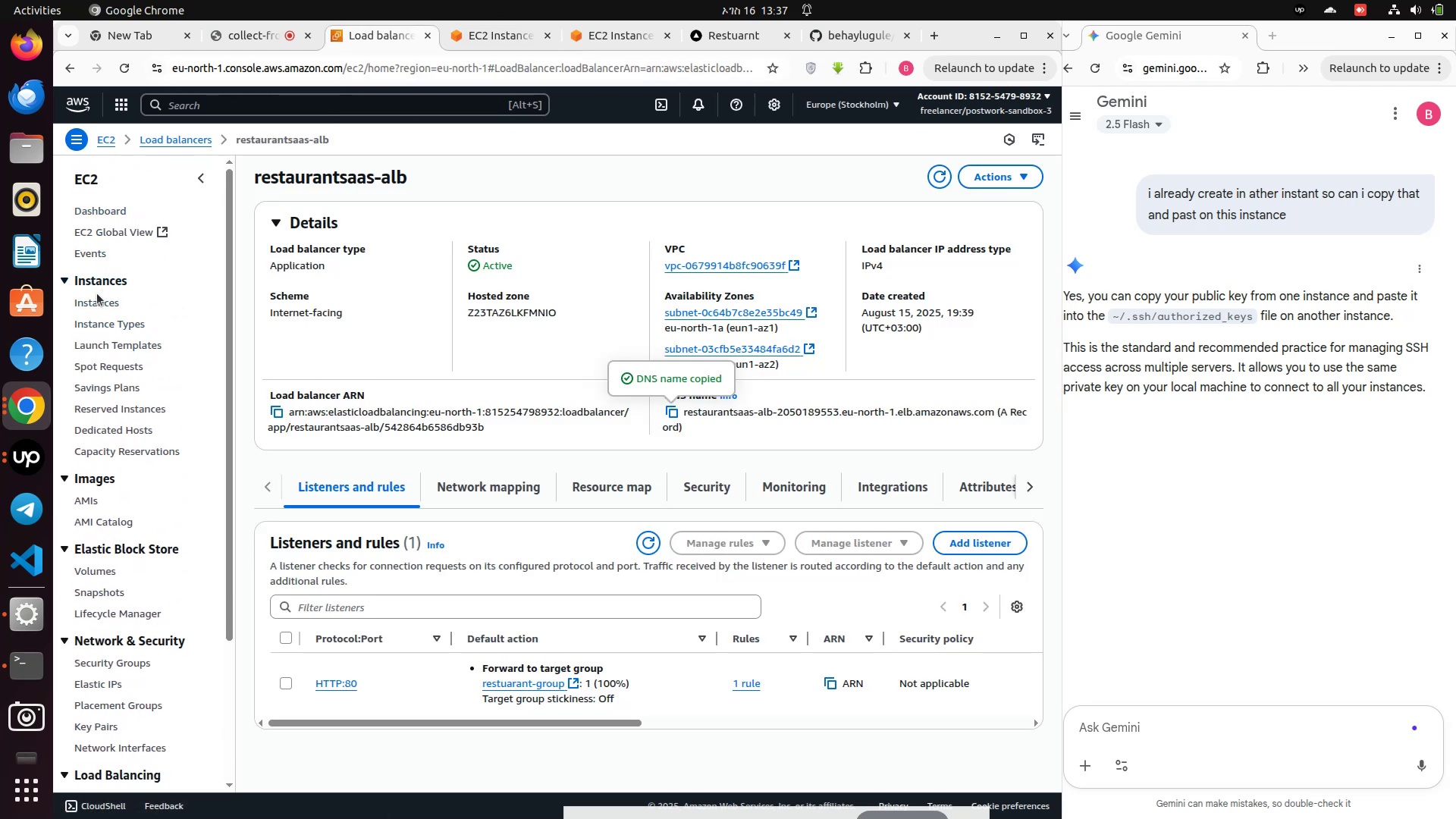 
wait(6.1)
 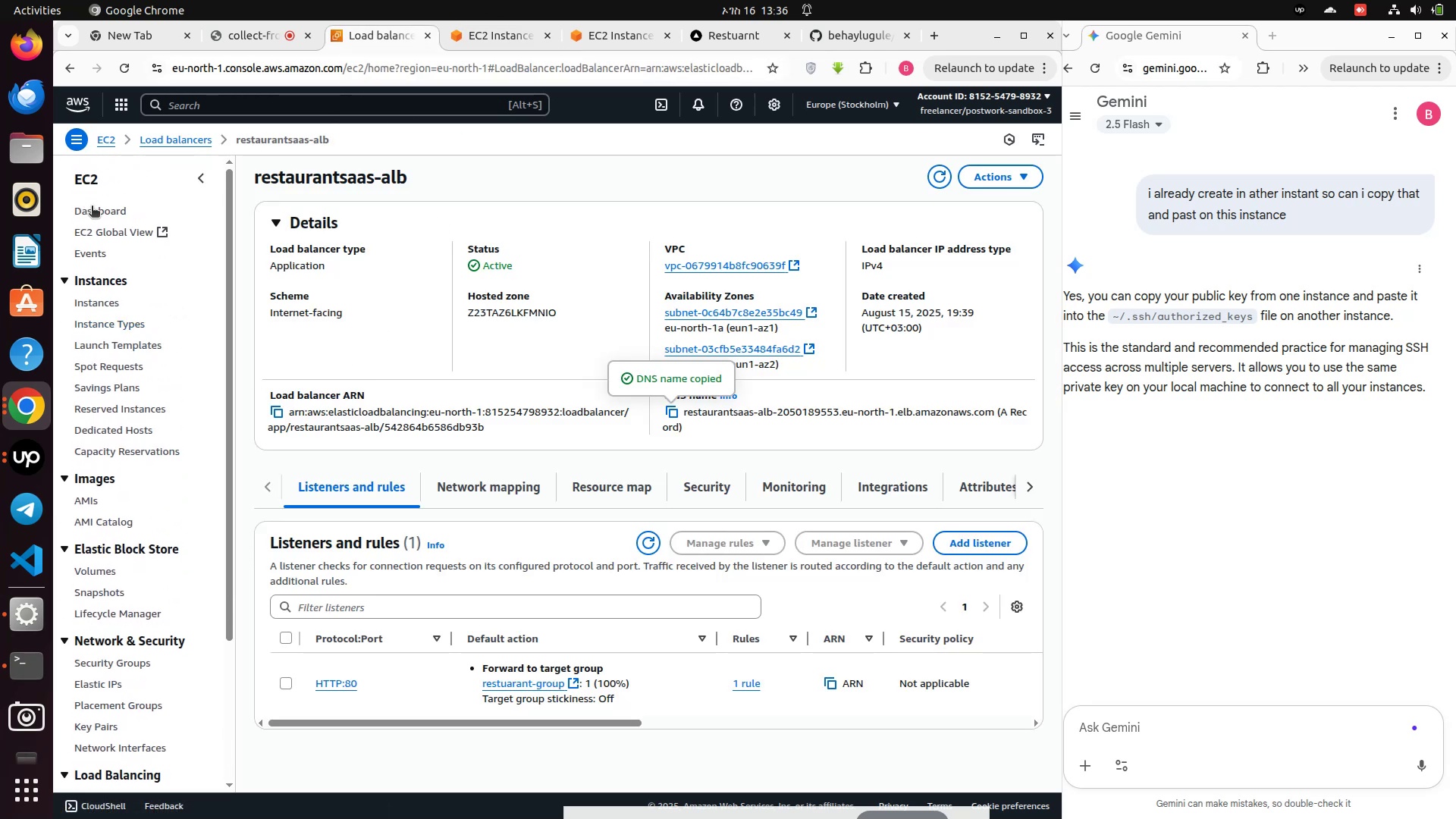 
scroll: coordinate [121, 555], scroll_direction: down, amount: 4.0
 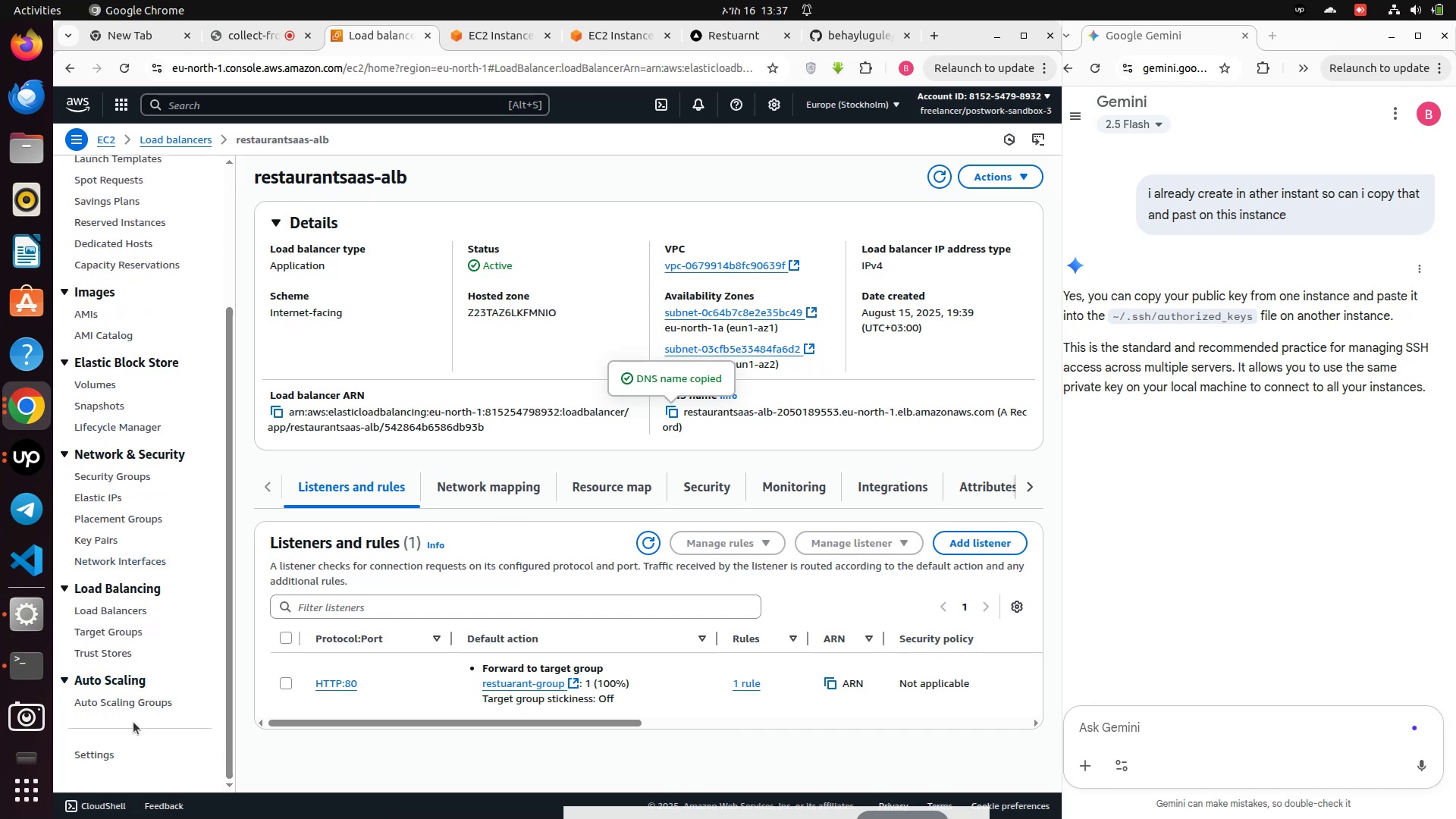 
left_click([128, 708])
 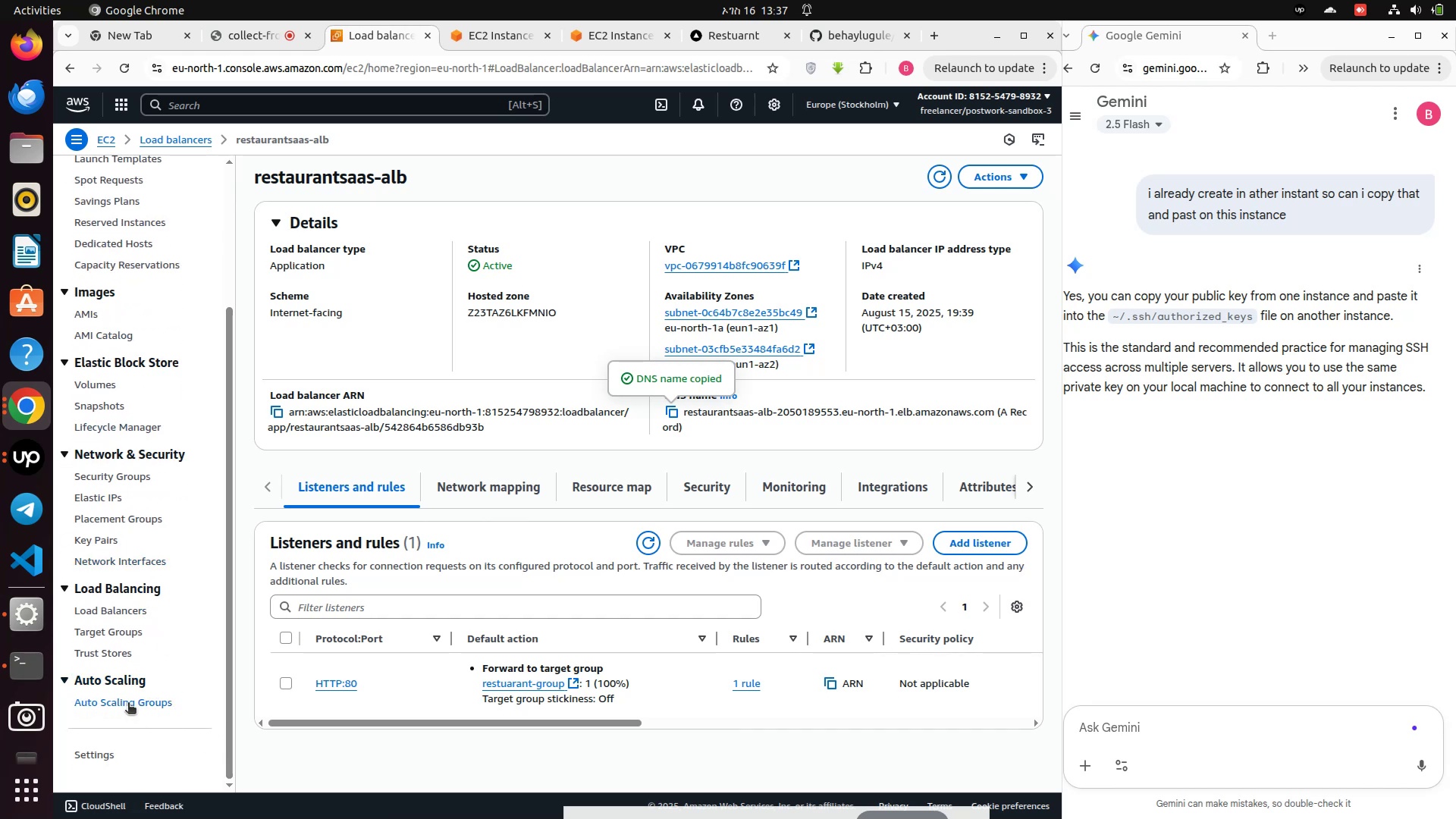 
left_click([128, 703])
 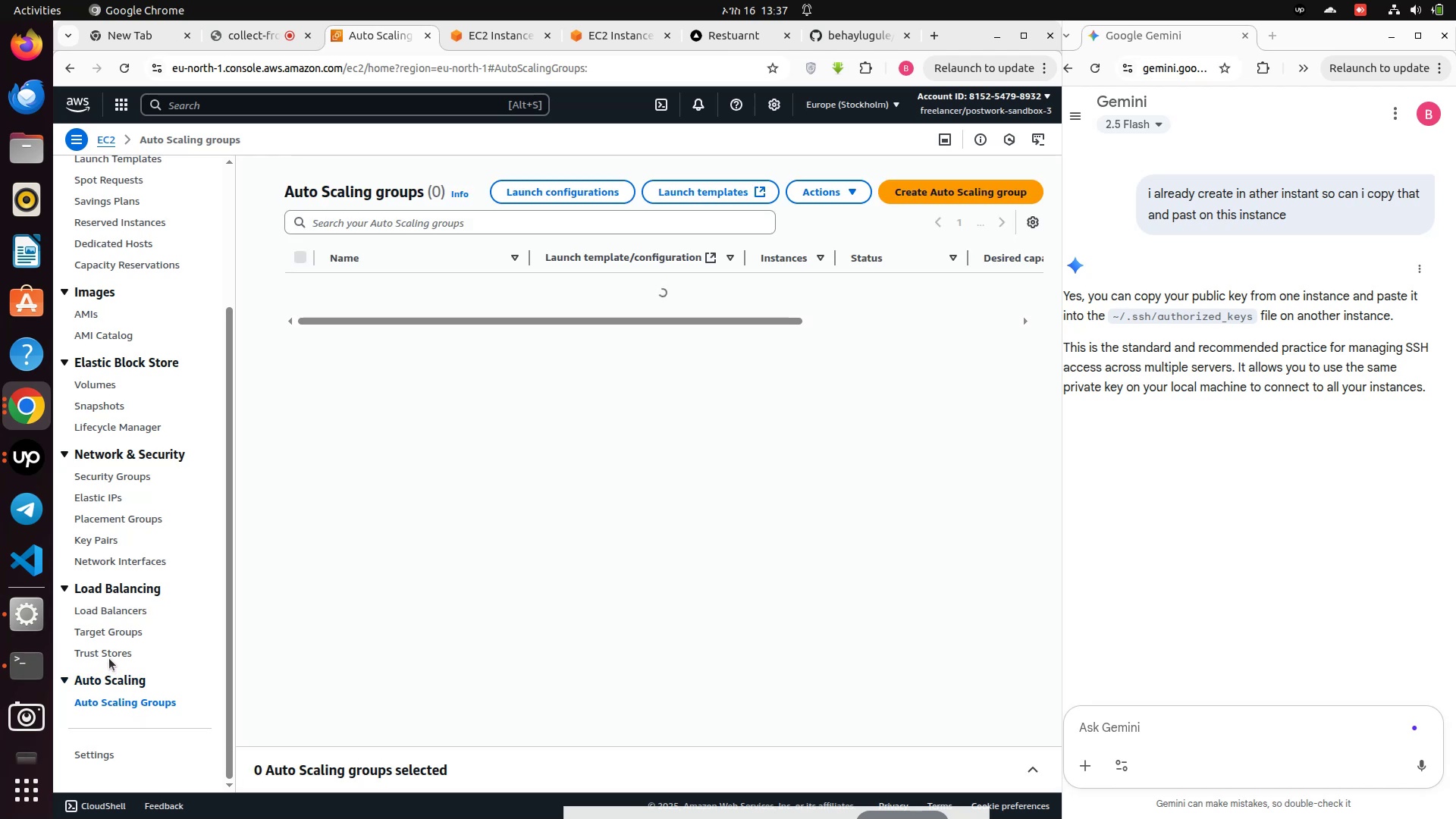 
wait(7.7)
 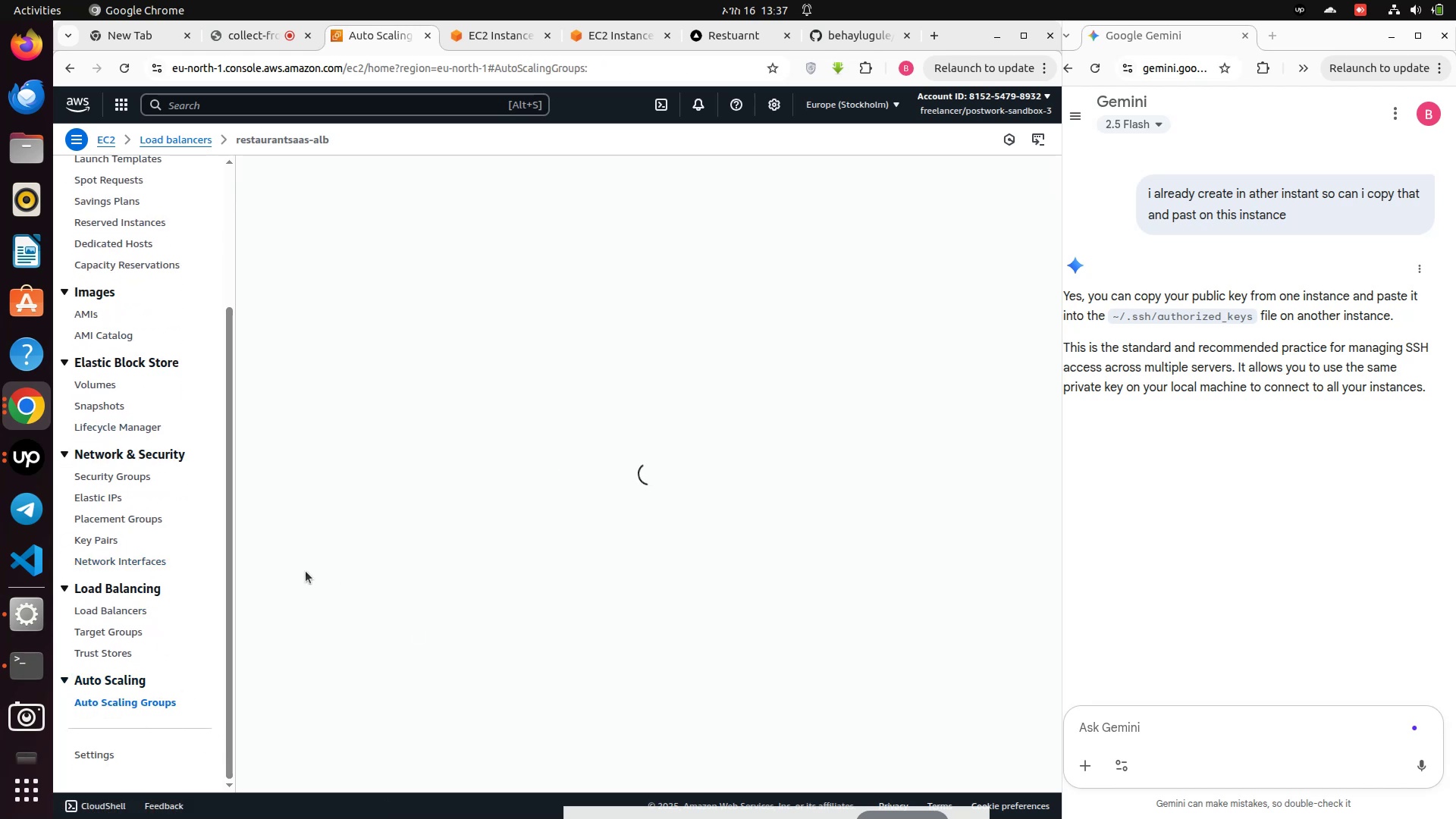 
scroll: coordinate [143, 584], scroll_direction: up, amount: 6.0
 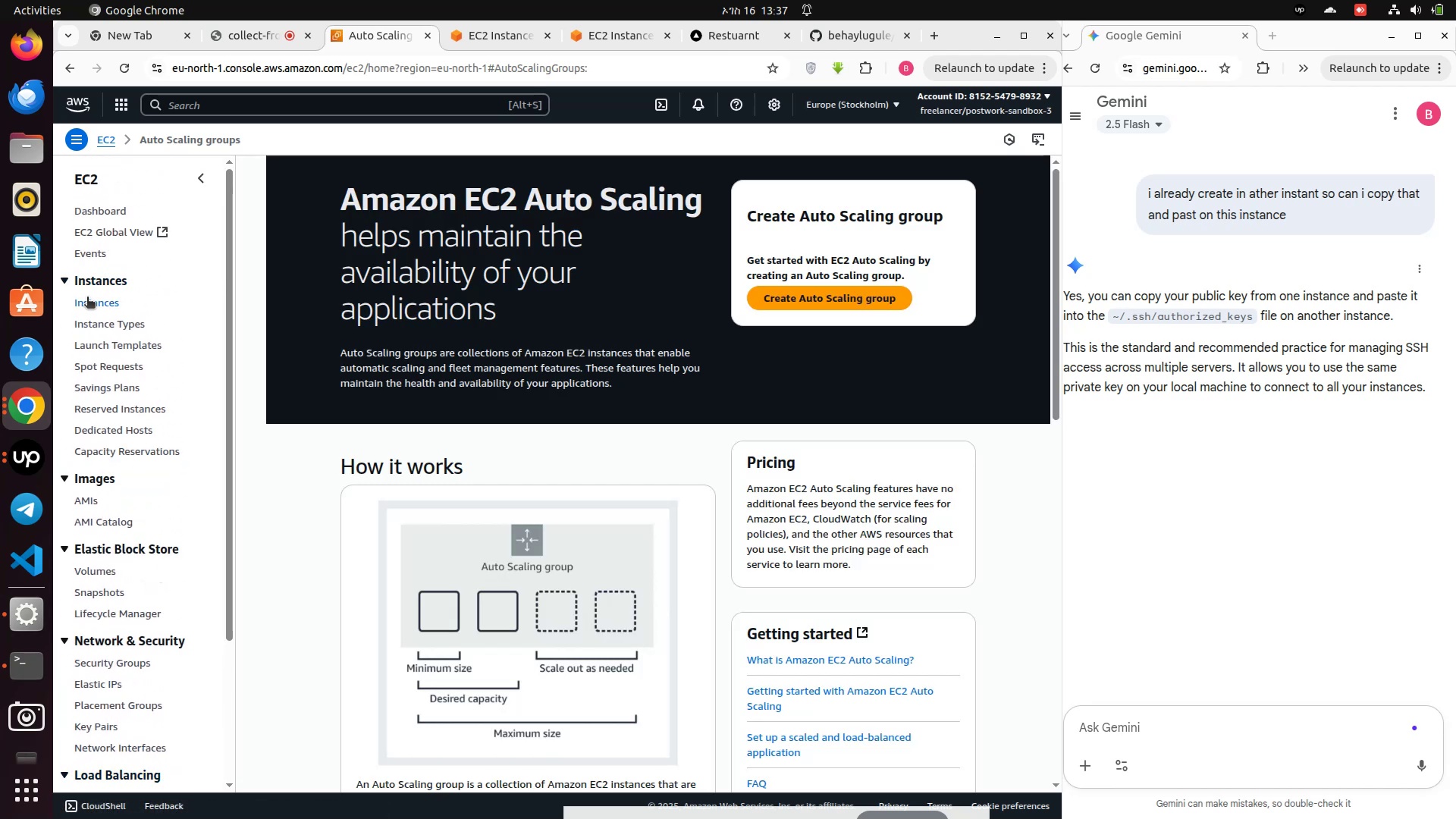 
left_click([87, 298])
 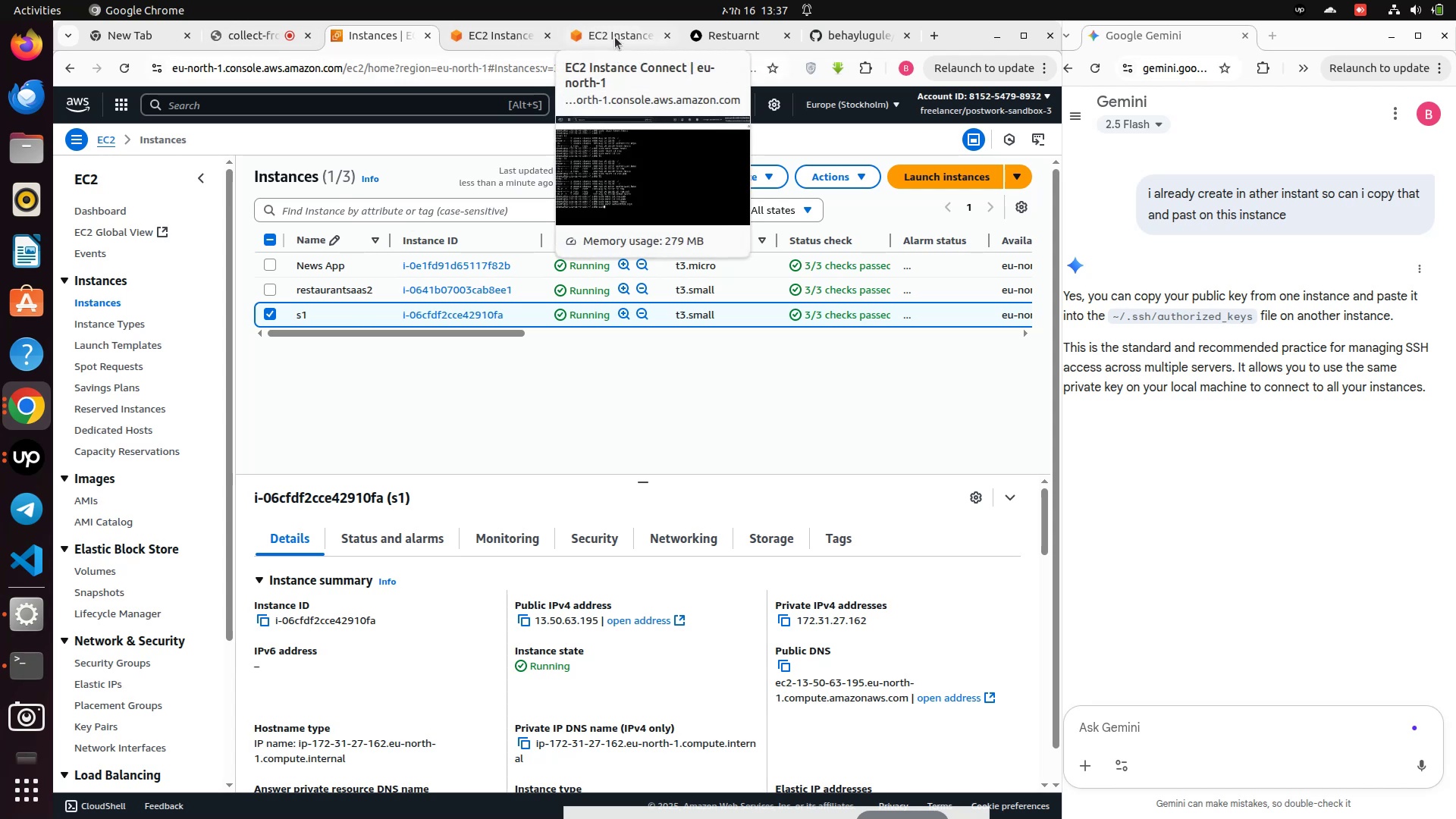 
wait(7.28)
 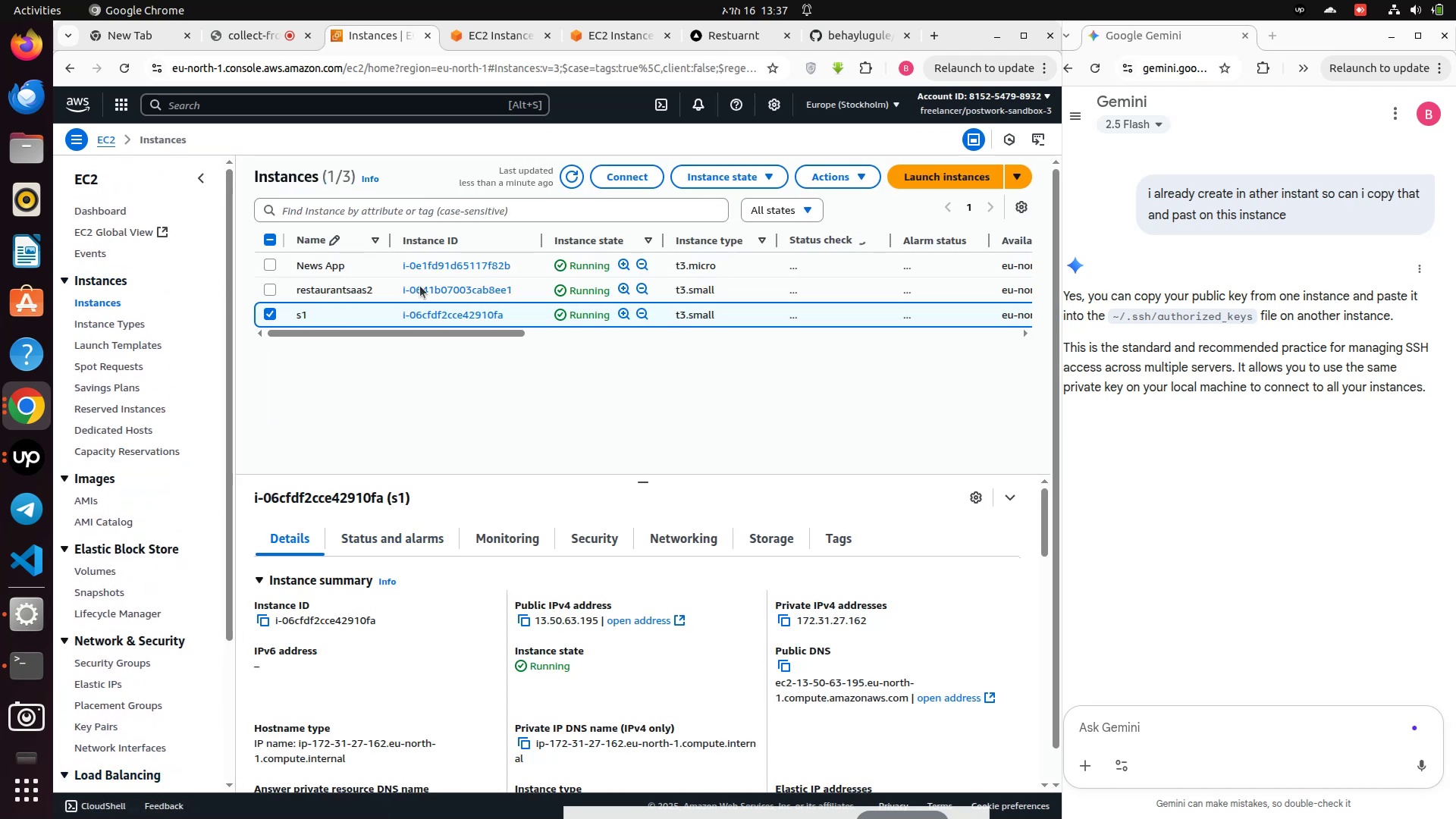 
left_click([615, 37])
 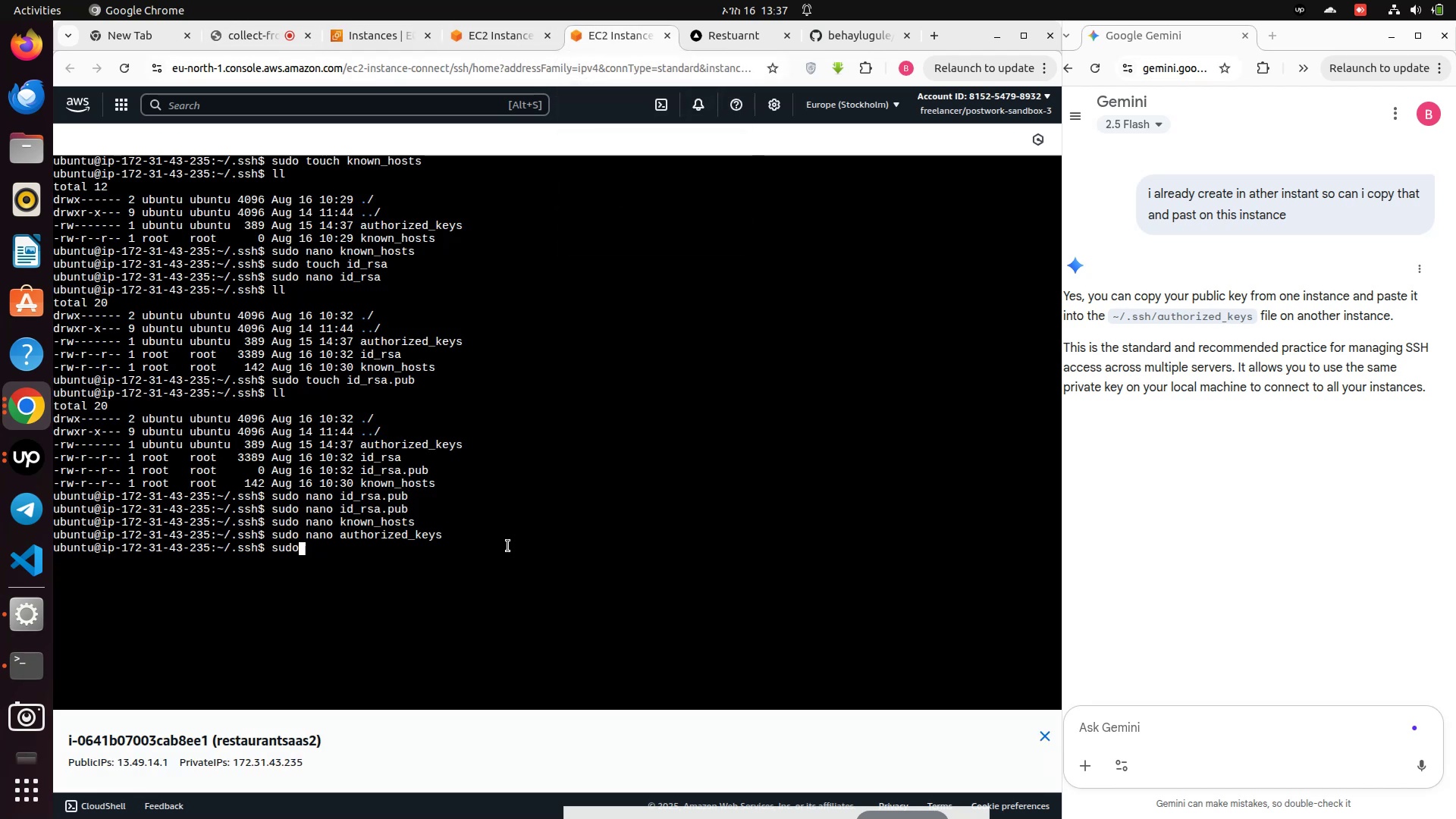 
key(Backspace)
key(Backspace)
type(sudo id)
key(Backspace)
key(Backspace)
type(nan)
key(Tab)
type(id)
key(Tab)
type(.)
key(Tab)
 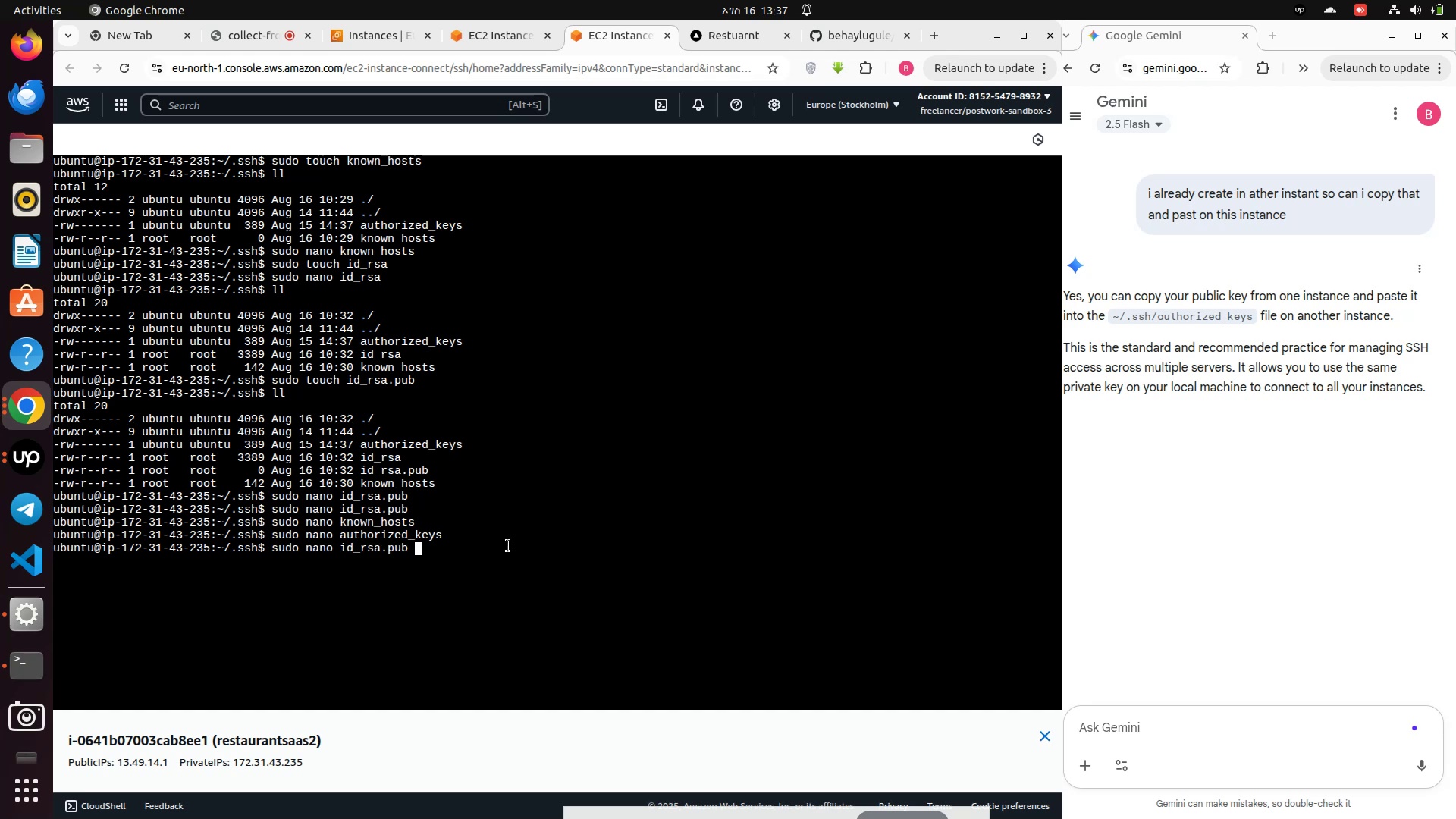 
key(Enter)
 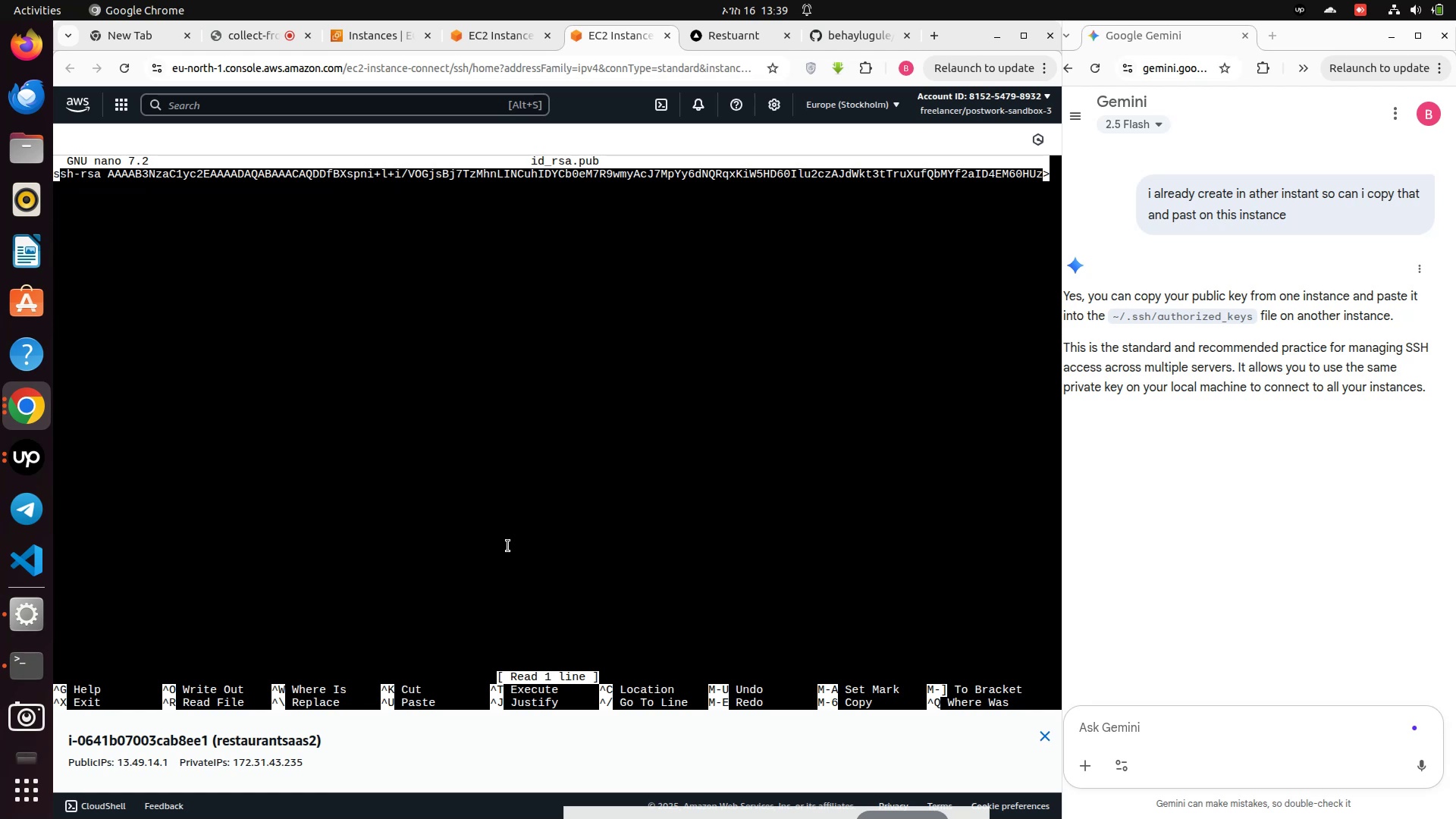 
wait(133.71)
 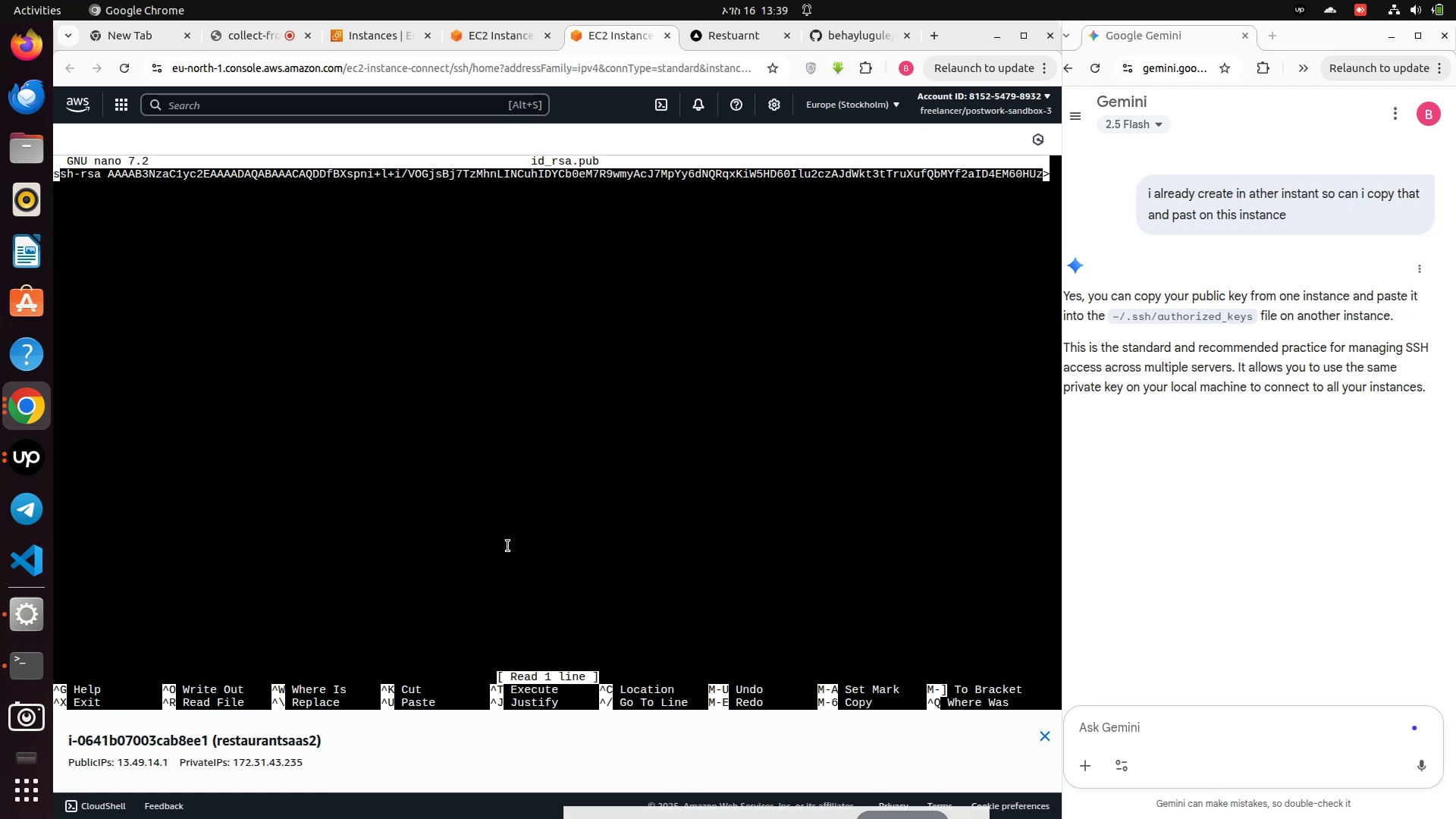 
key(Control+X)
 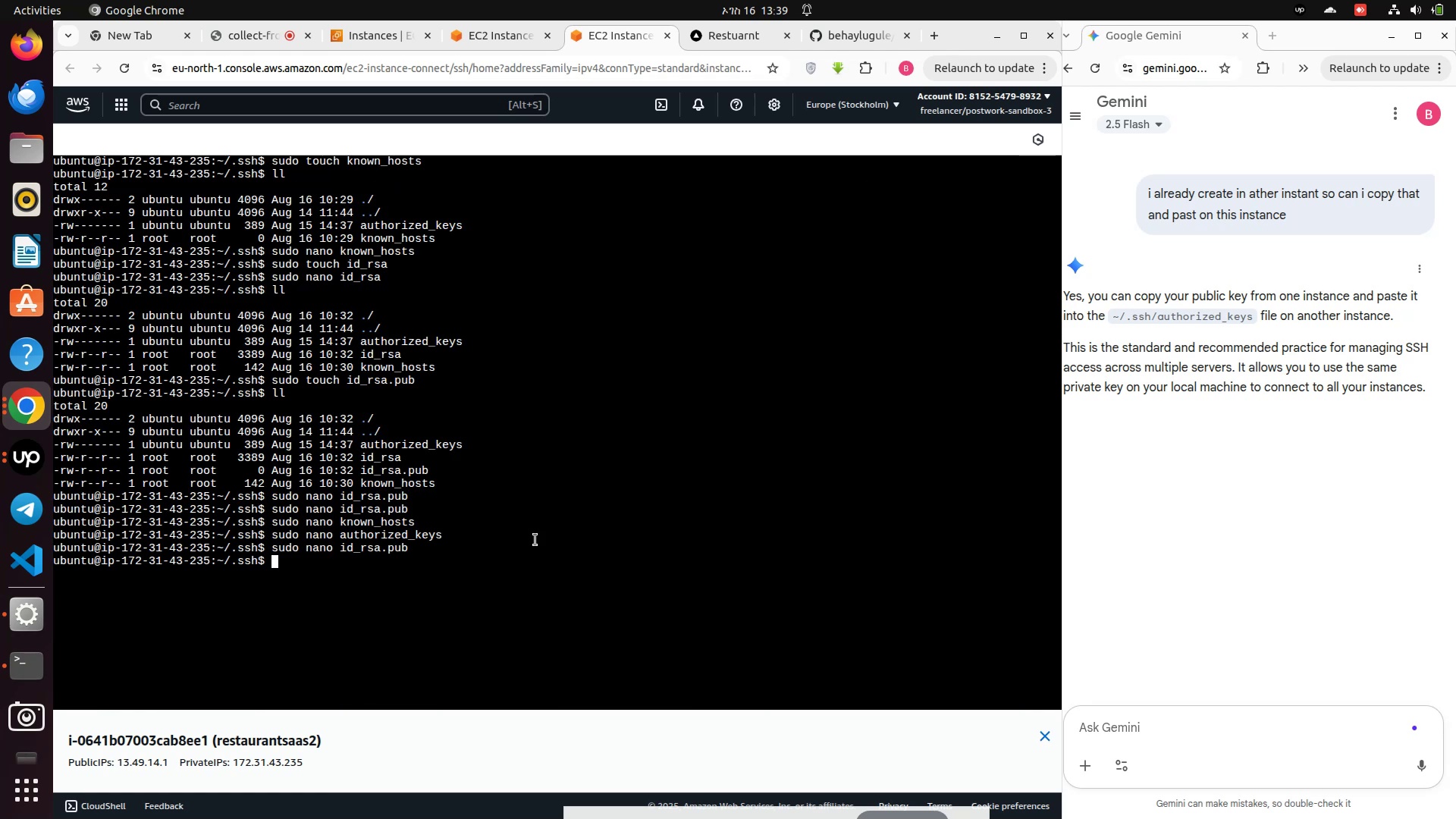 
scroll: coordinate [557, 582], scroll_direction: down, amount: 3.0
 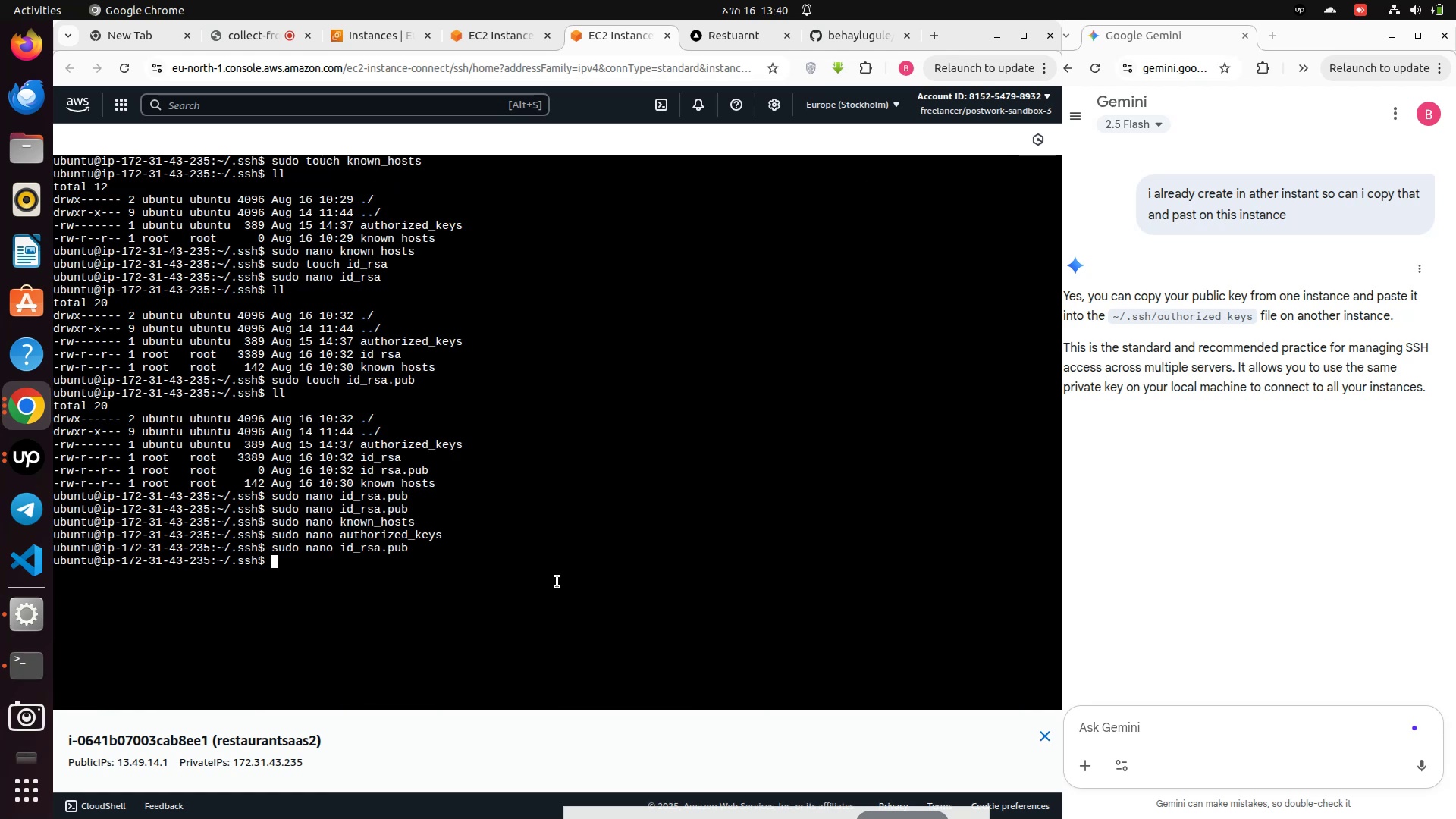 
wait(7.93)
 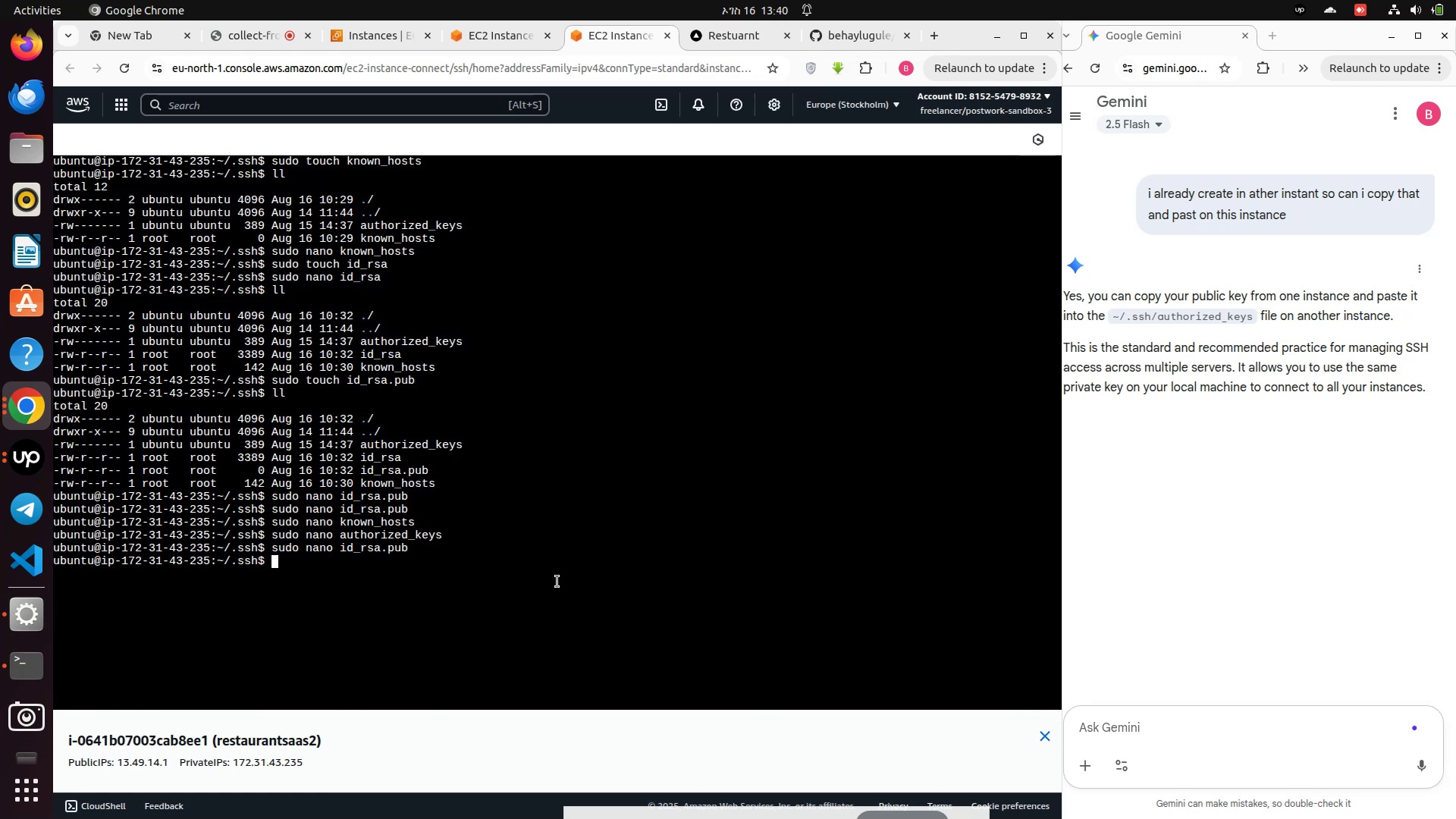 
scroll: coordinate [681, 514], scroll_direction: up, amount: 4.0
 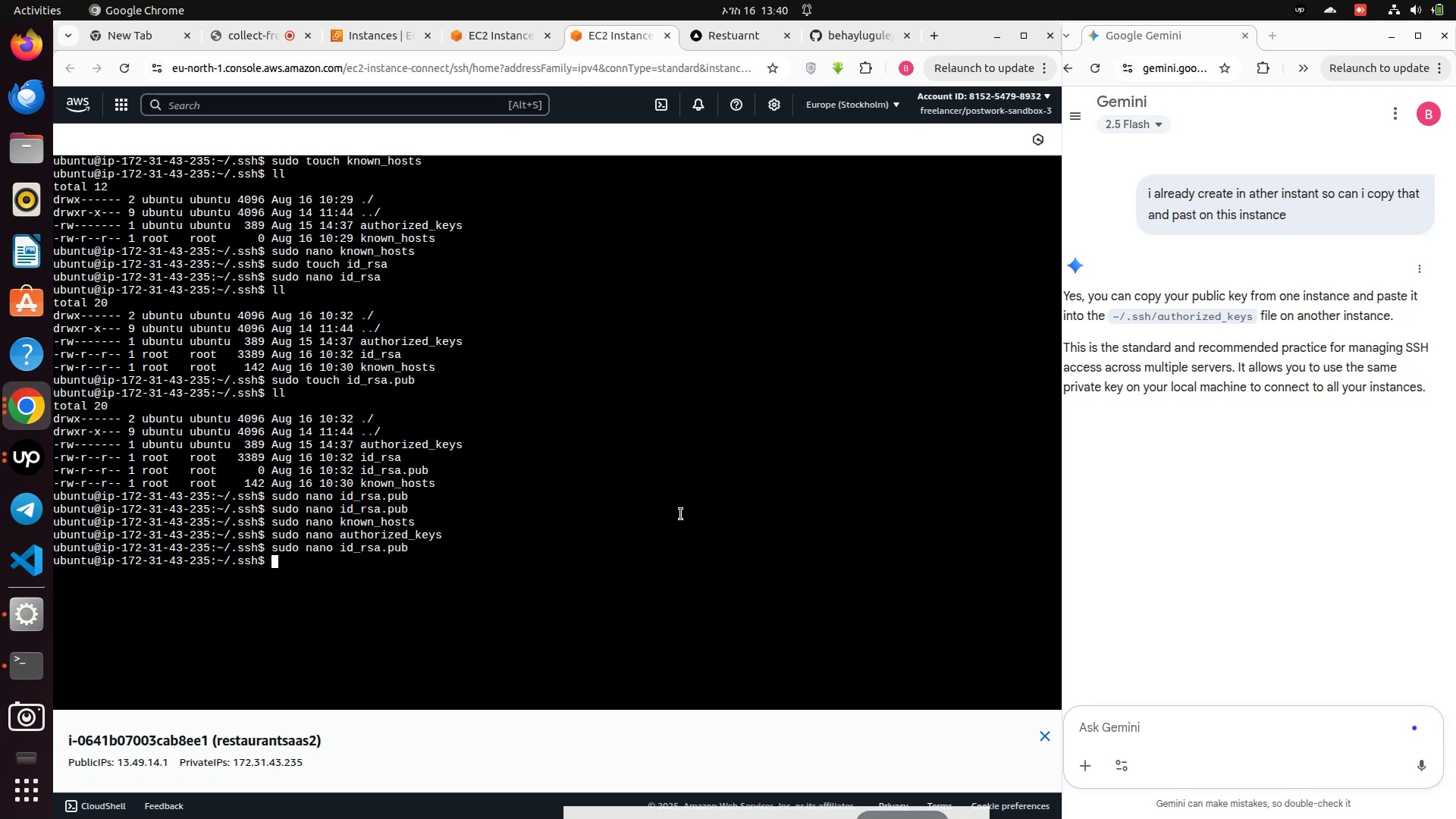 
type(clear)
 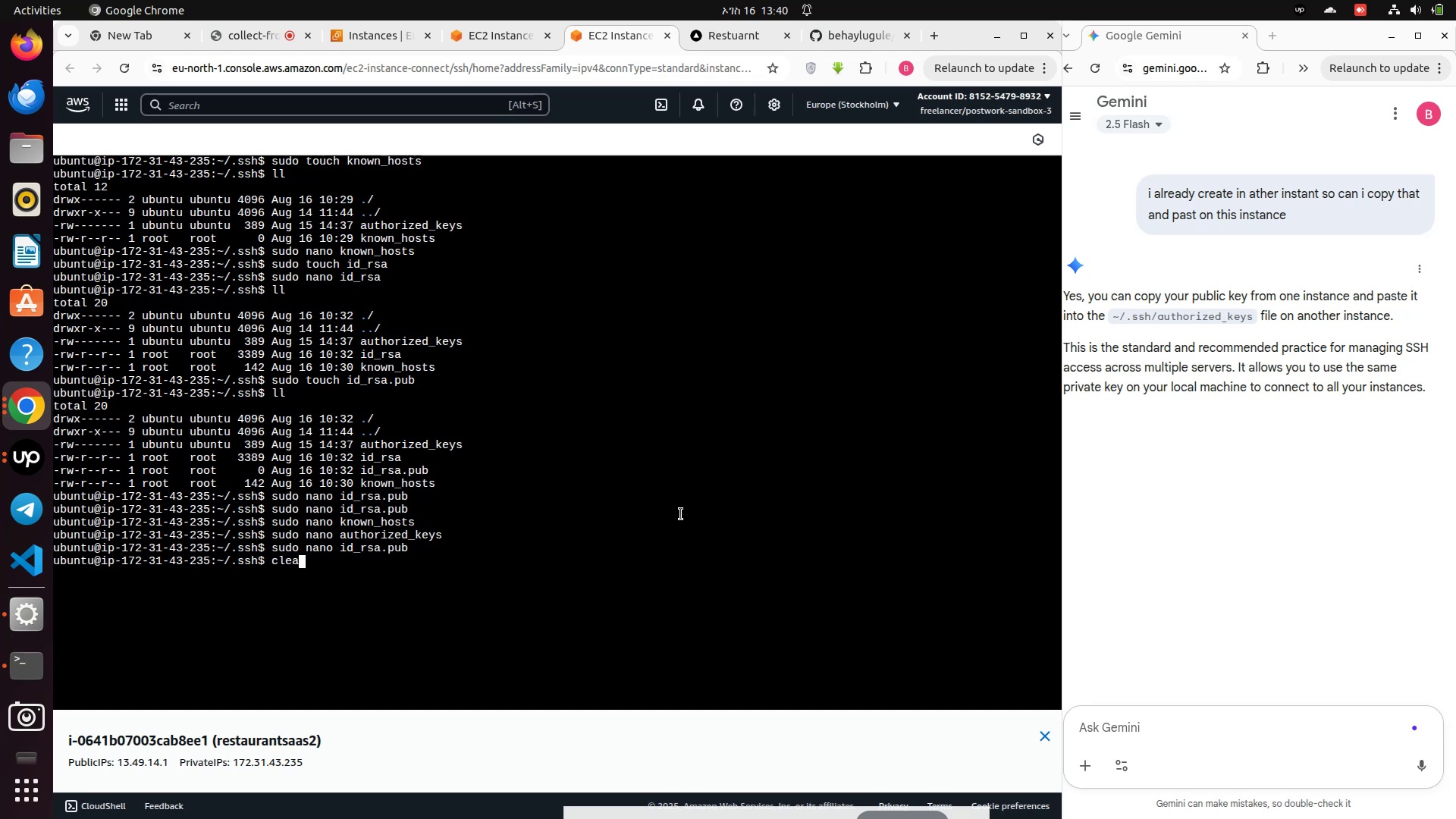 
key(Enter)
 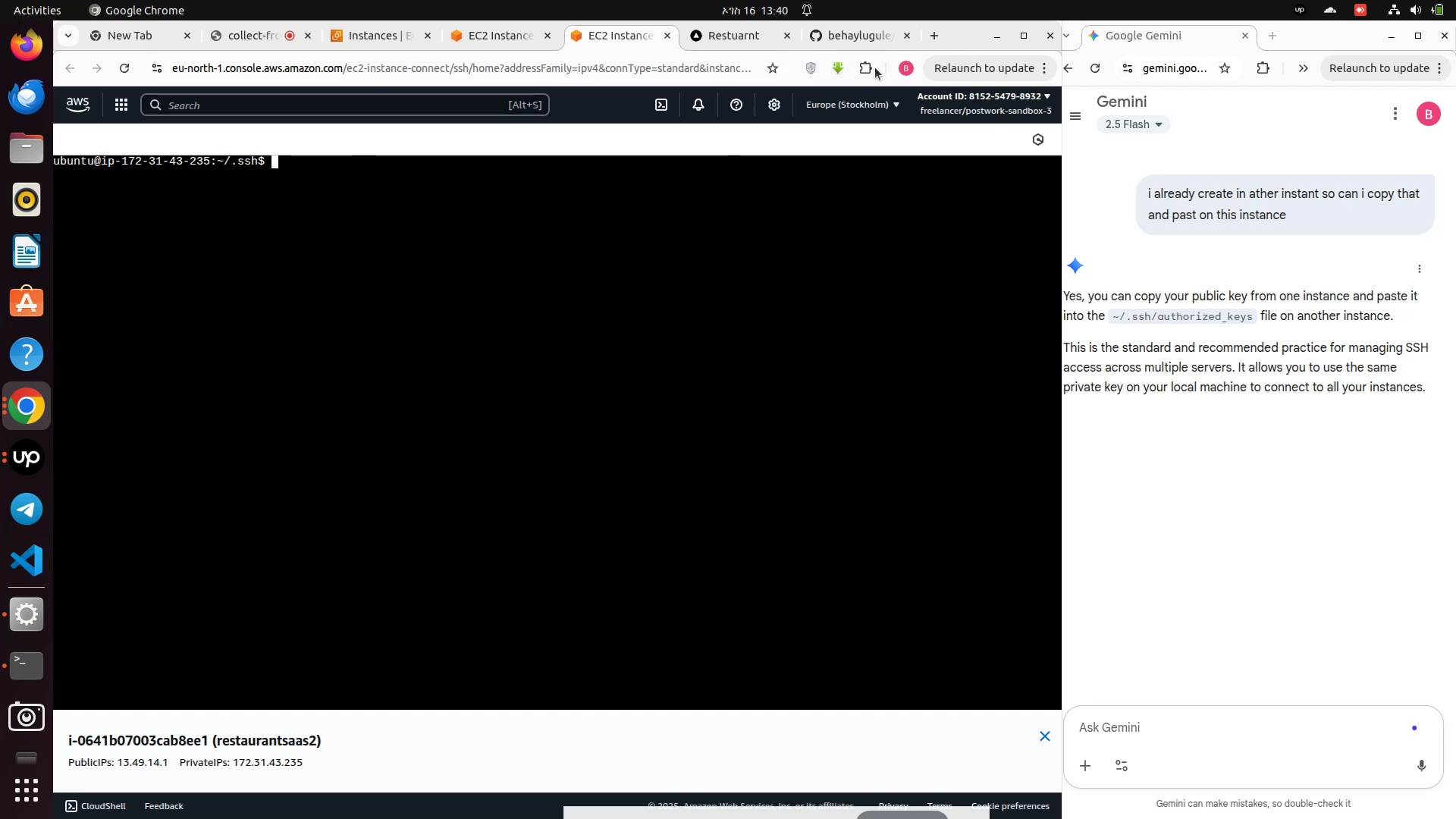 
left_click([833, 36])
 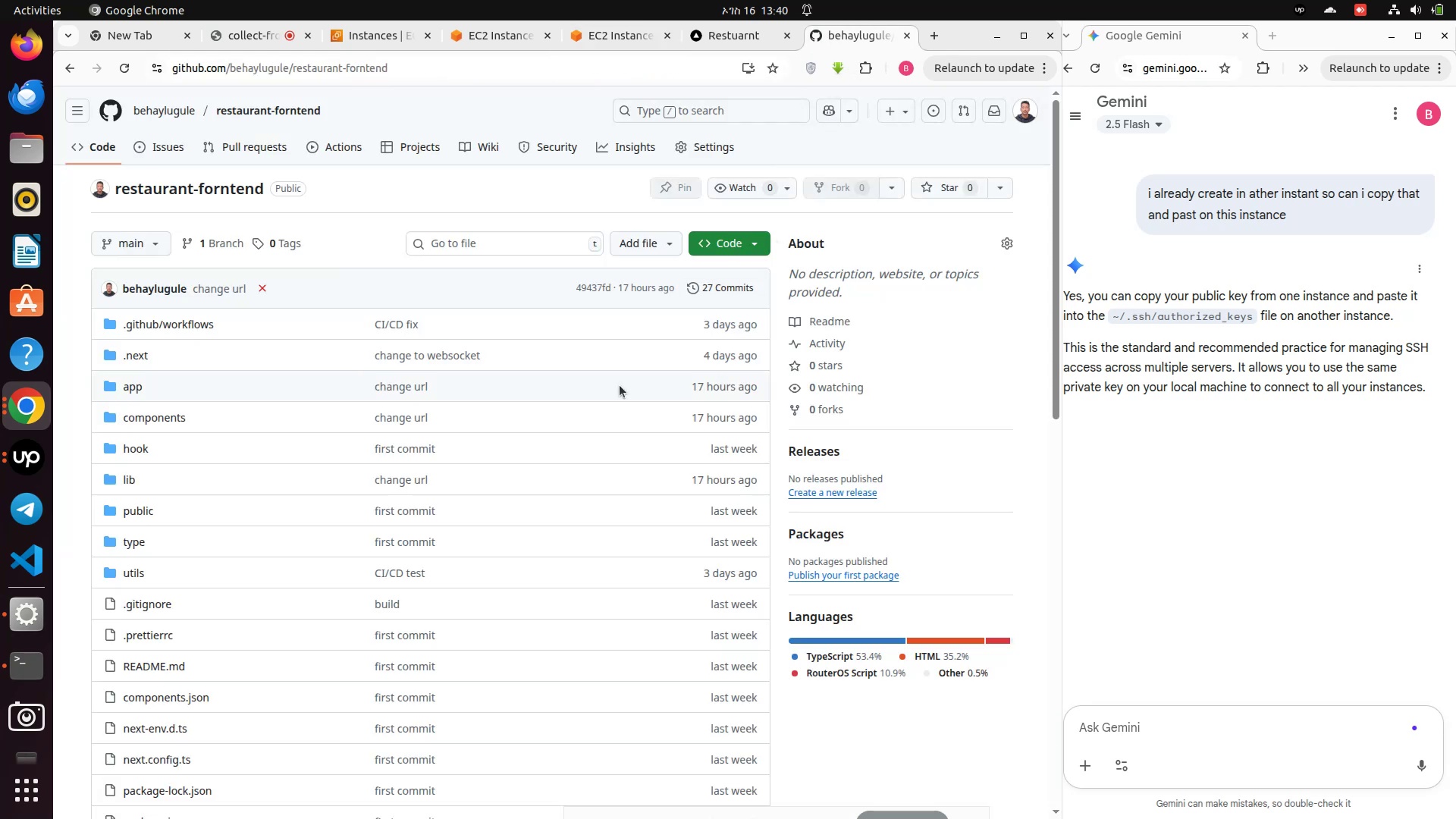 
scroll: coordinate [379, 399], scroll_direction: down, amount: 1.0
 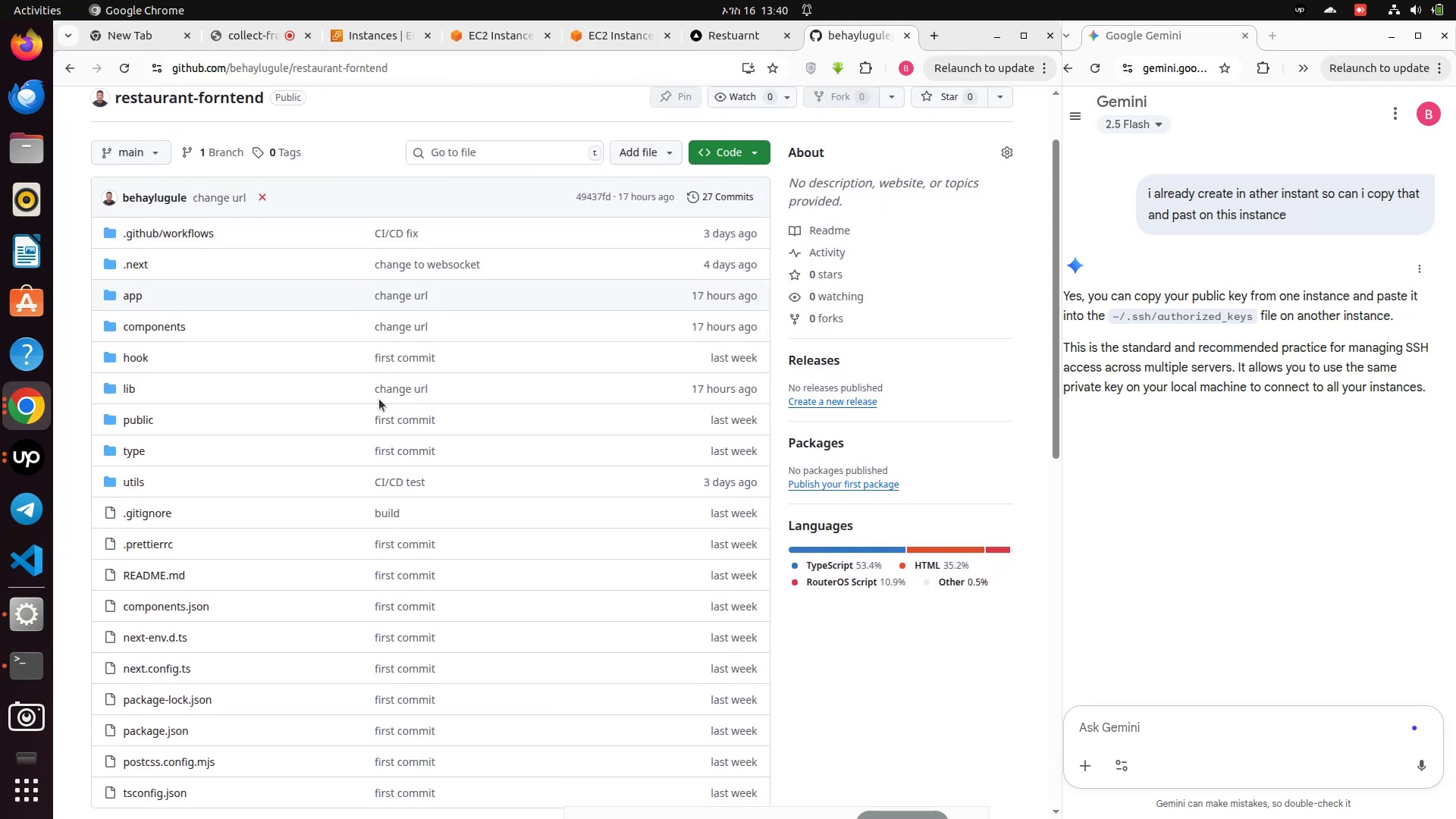 
scroll: coordinate [379, 399], scroll_direction: up, amount: 3.0
 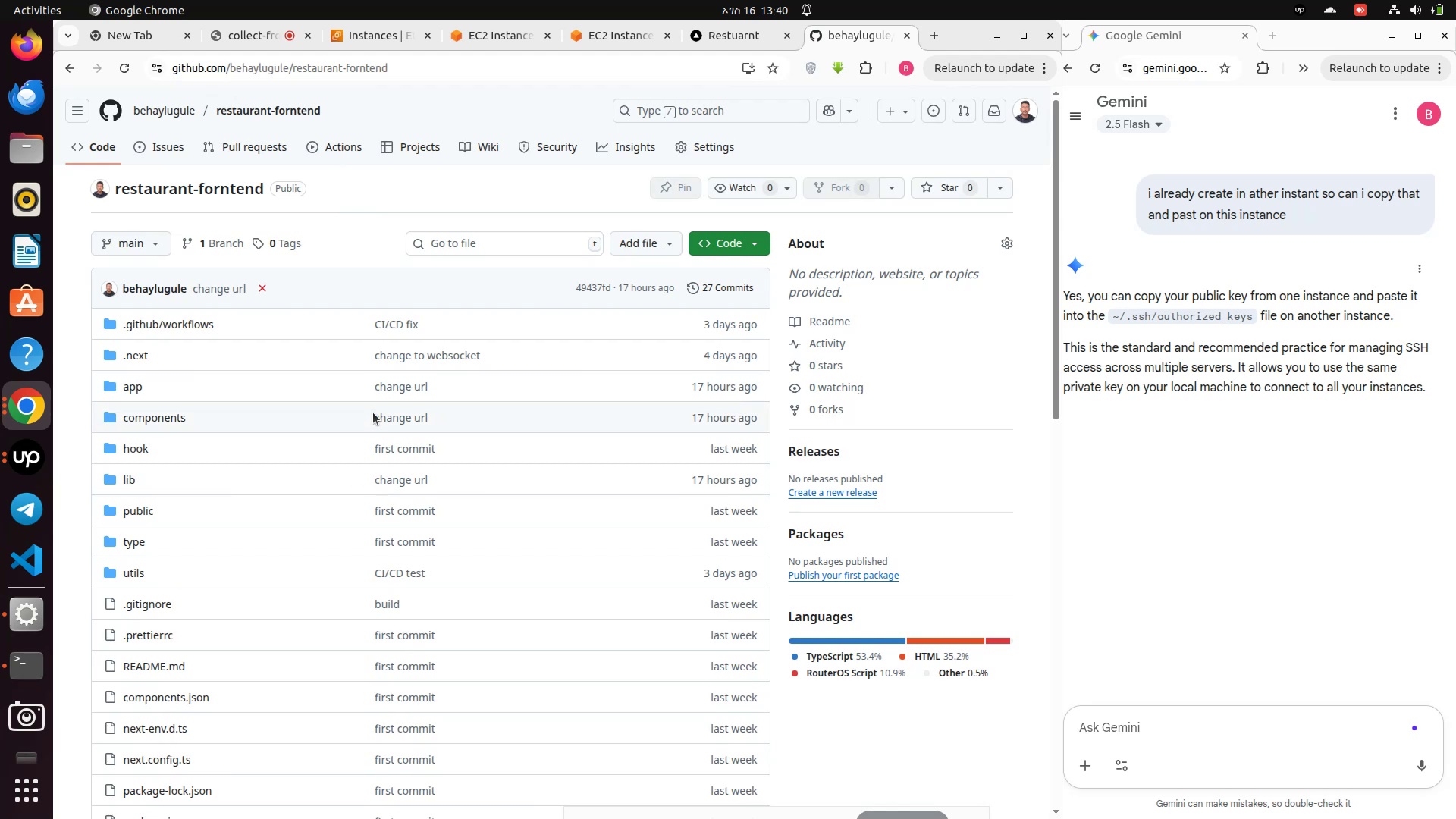 
scroll: coordinate [207, 485], scroll_direction: down, amount: 1.0
 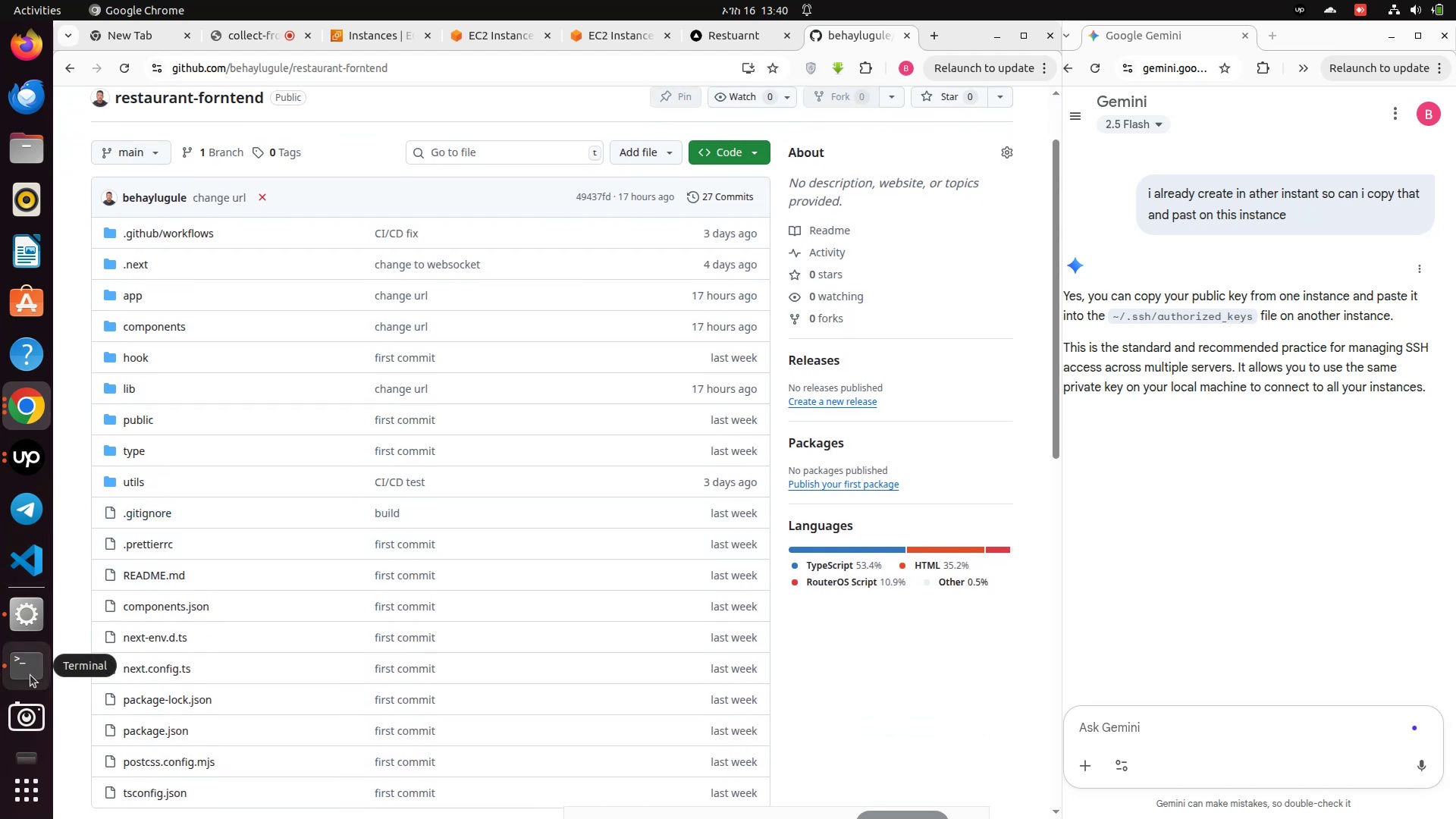 
scroll: coordinate [470, 295], scroll_direction: up, amount: 5.0
 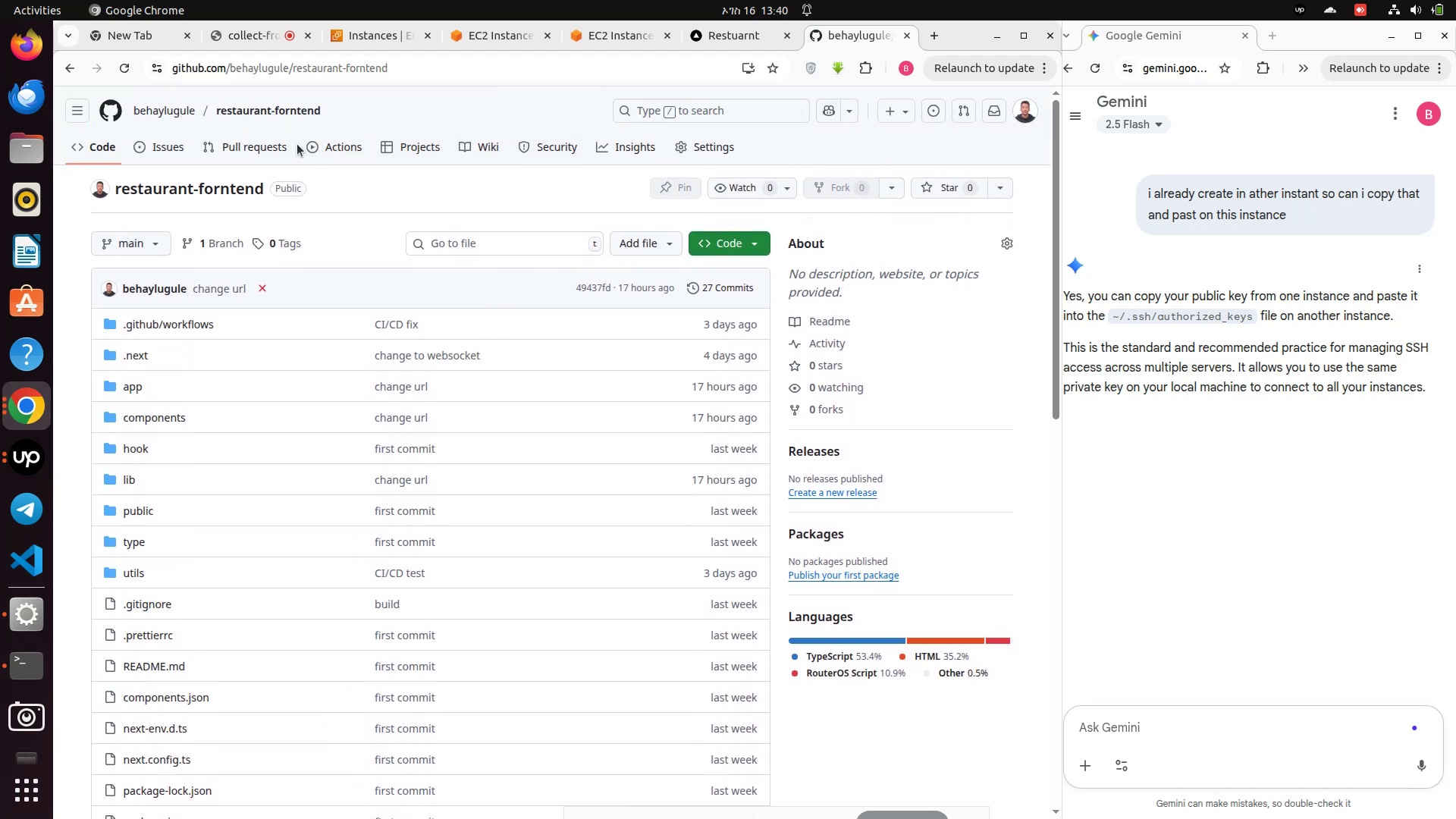 
left_click([318, 144])
 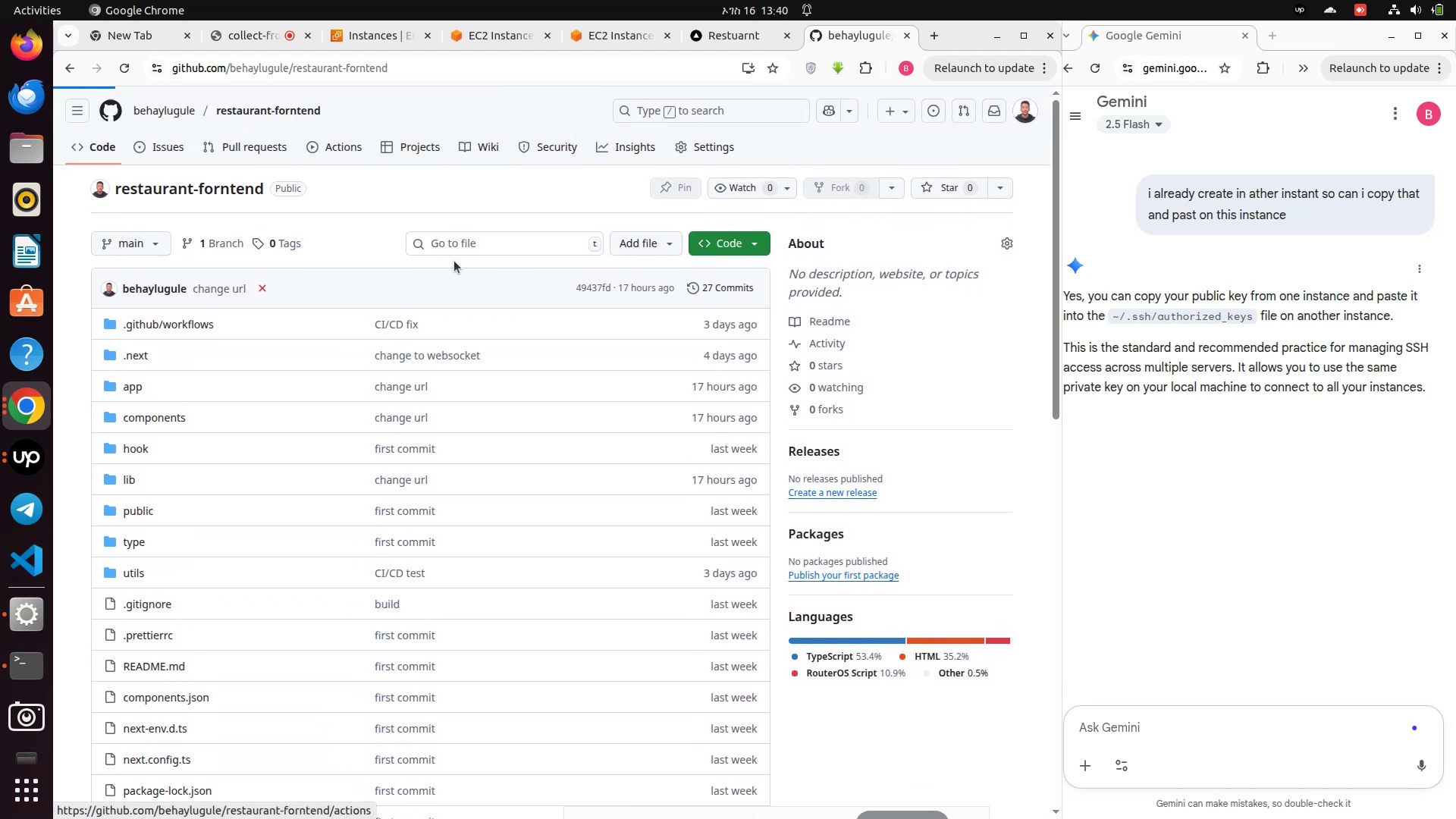 
mouse_move([551, 397])
 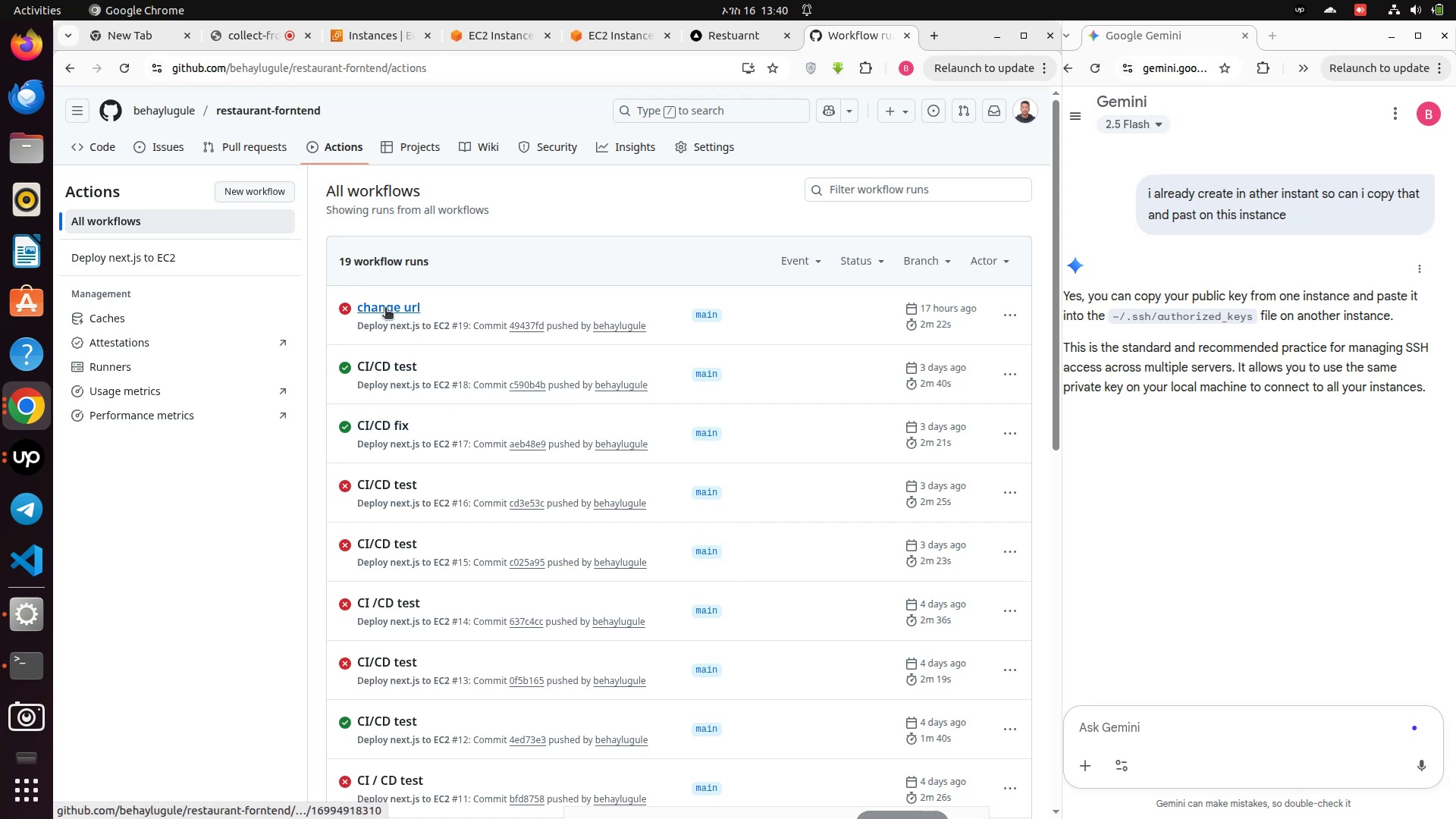 
left_click([385, 309])
 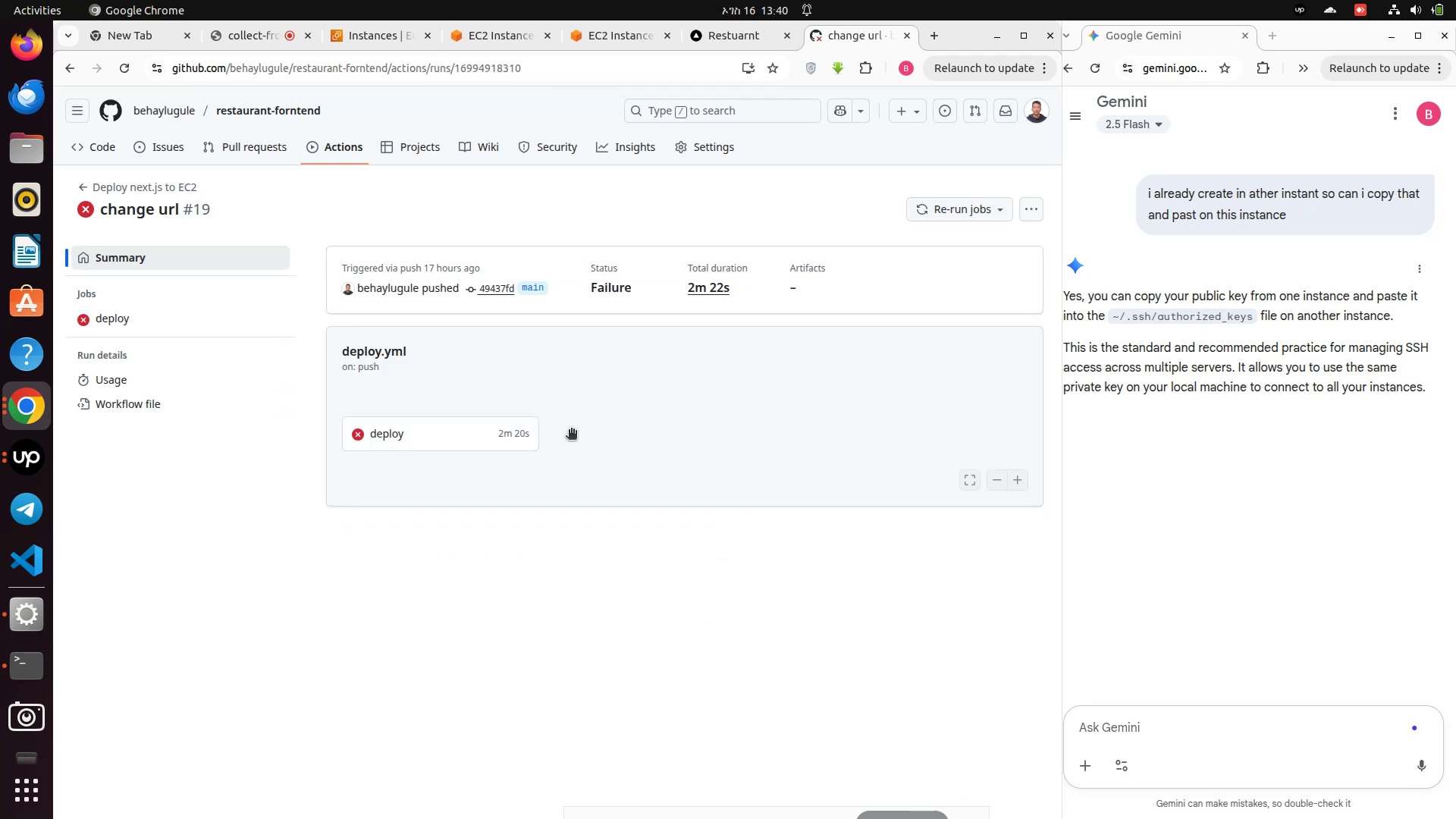 
left_click([406, 442])
 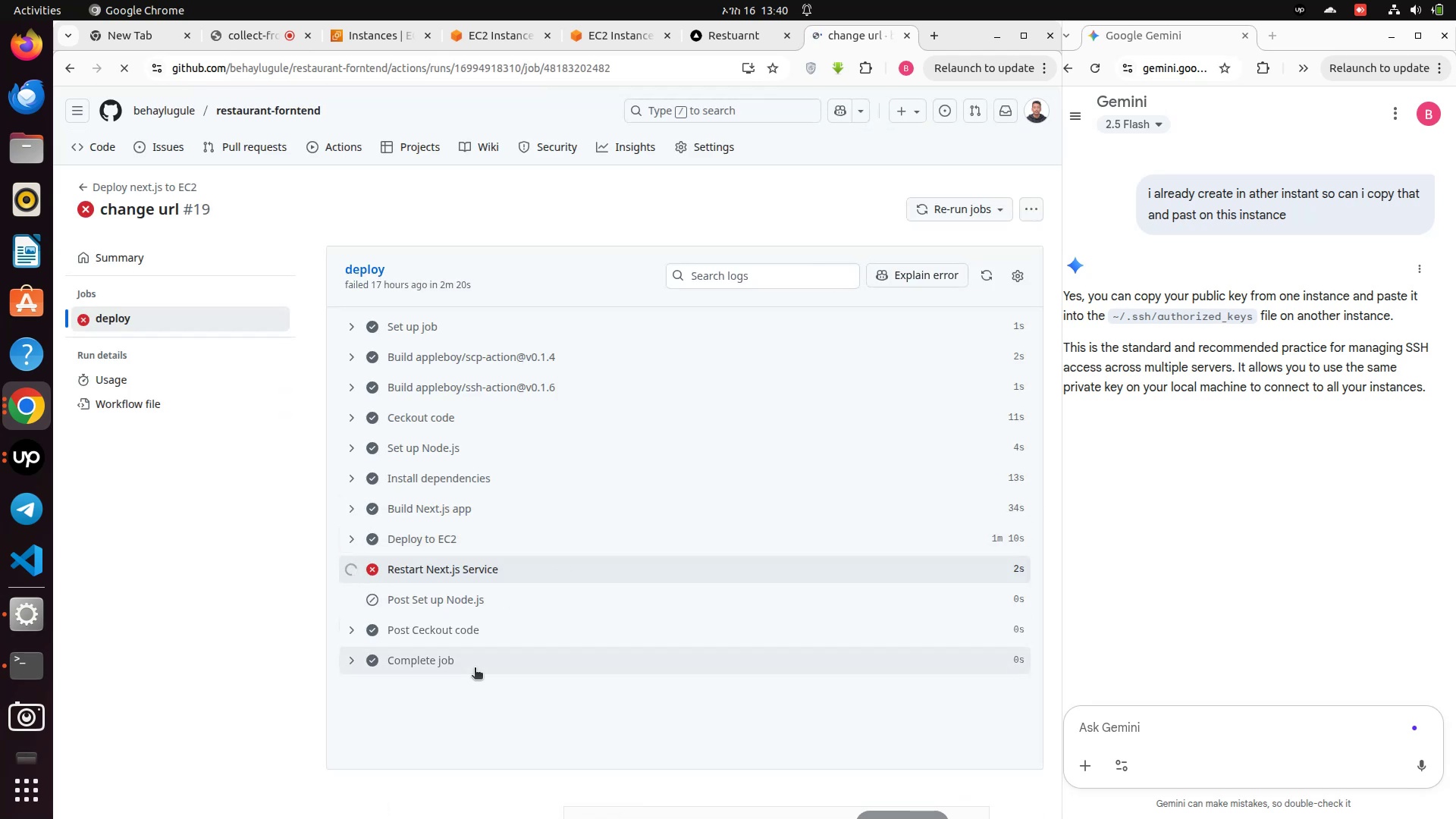 
left_click([450, 568])
 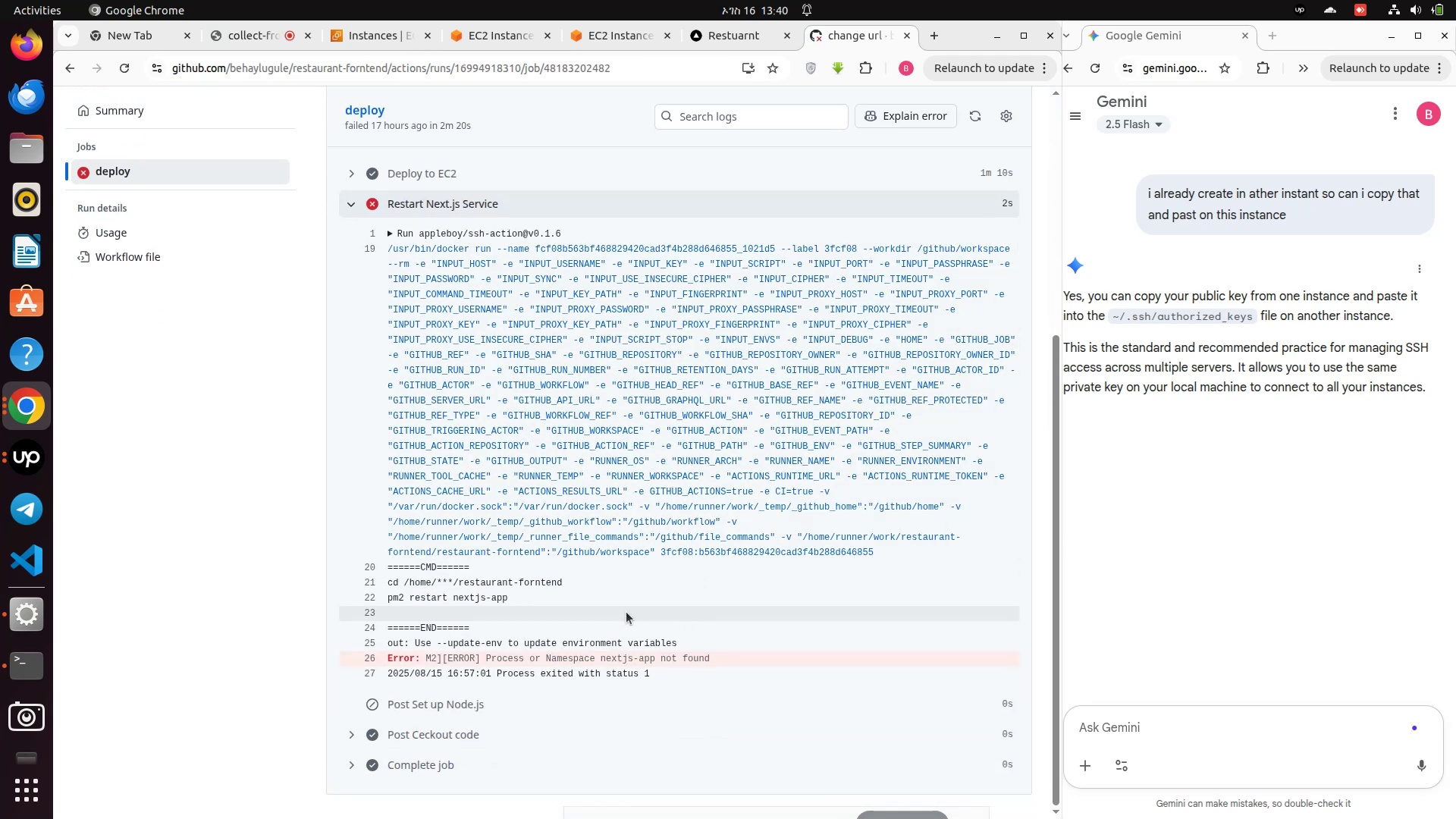 
scroll: coordinate [577, 610], scroll_direction: up, amount: 2.0
 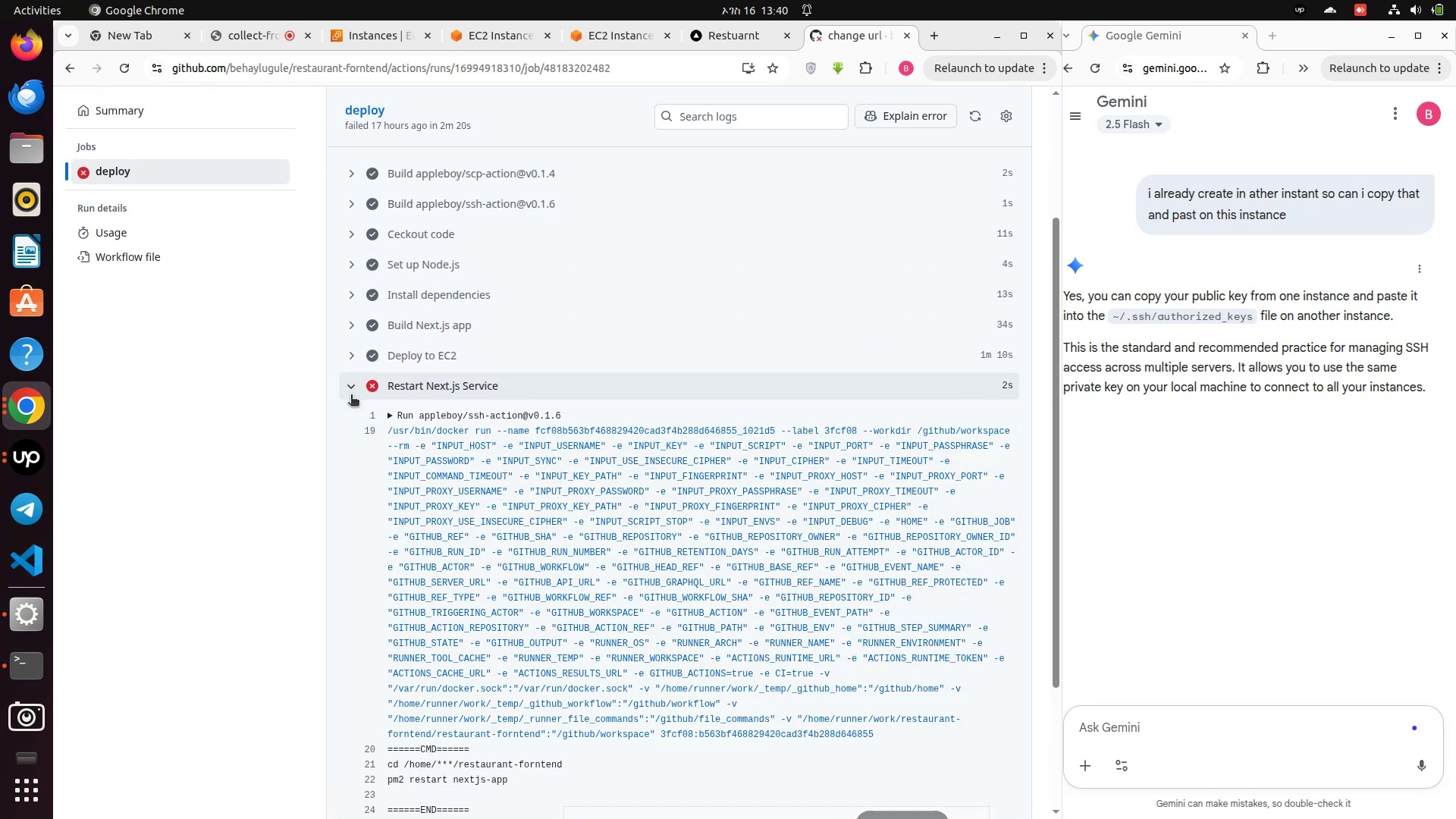 
left_click([351, 397])
 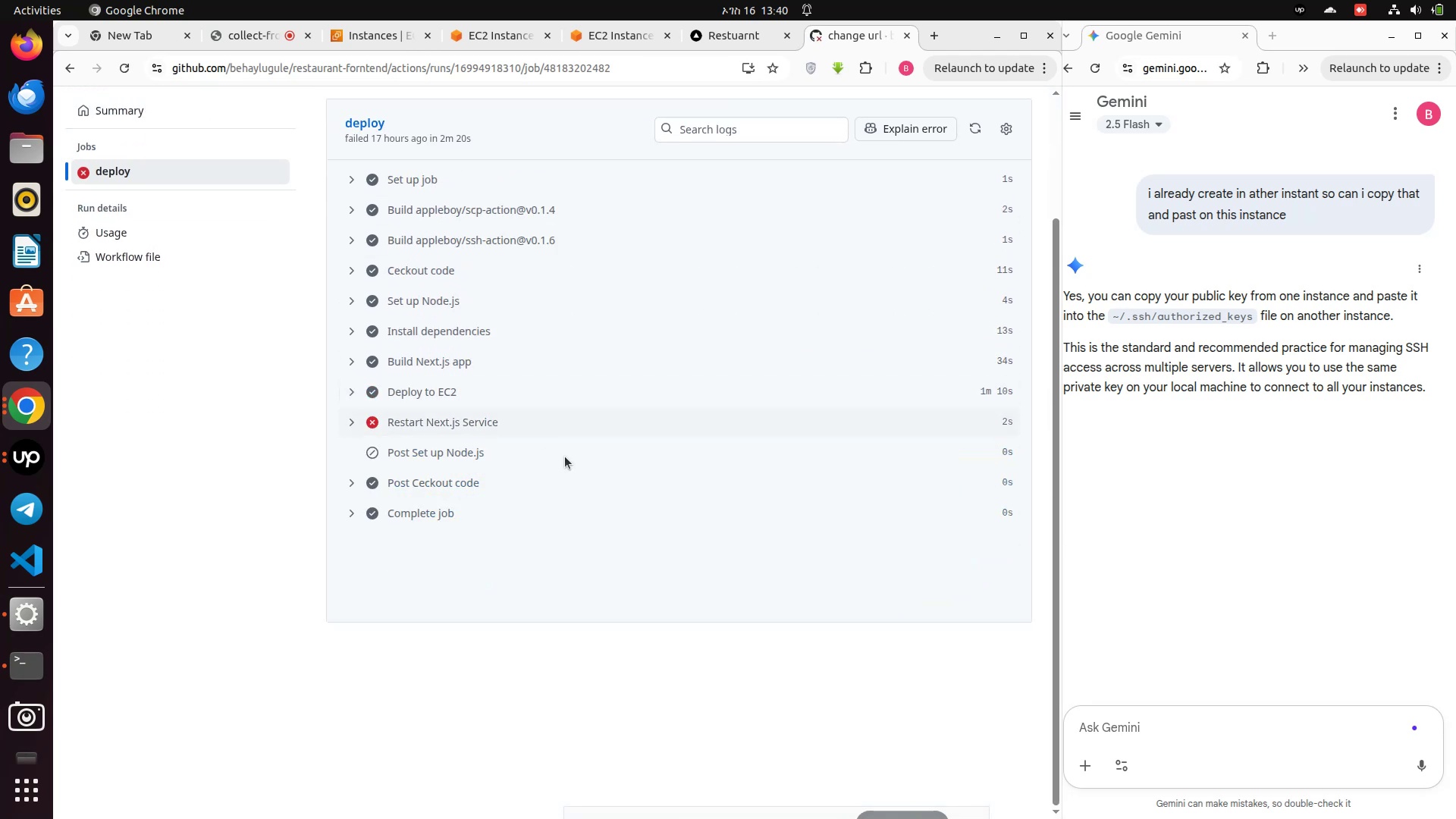 
scroll: coordinate [566, 457], scroll_direction: up, amount: 5.0
 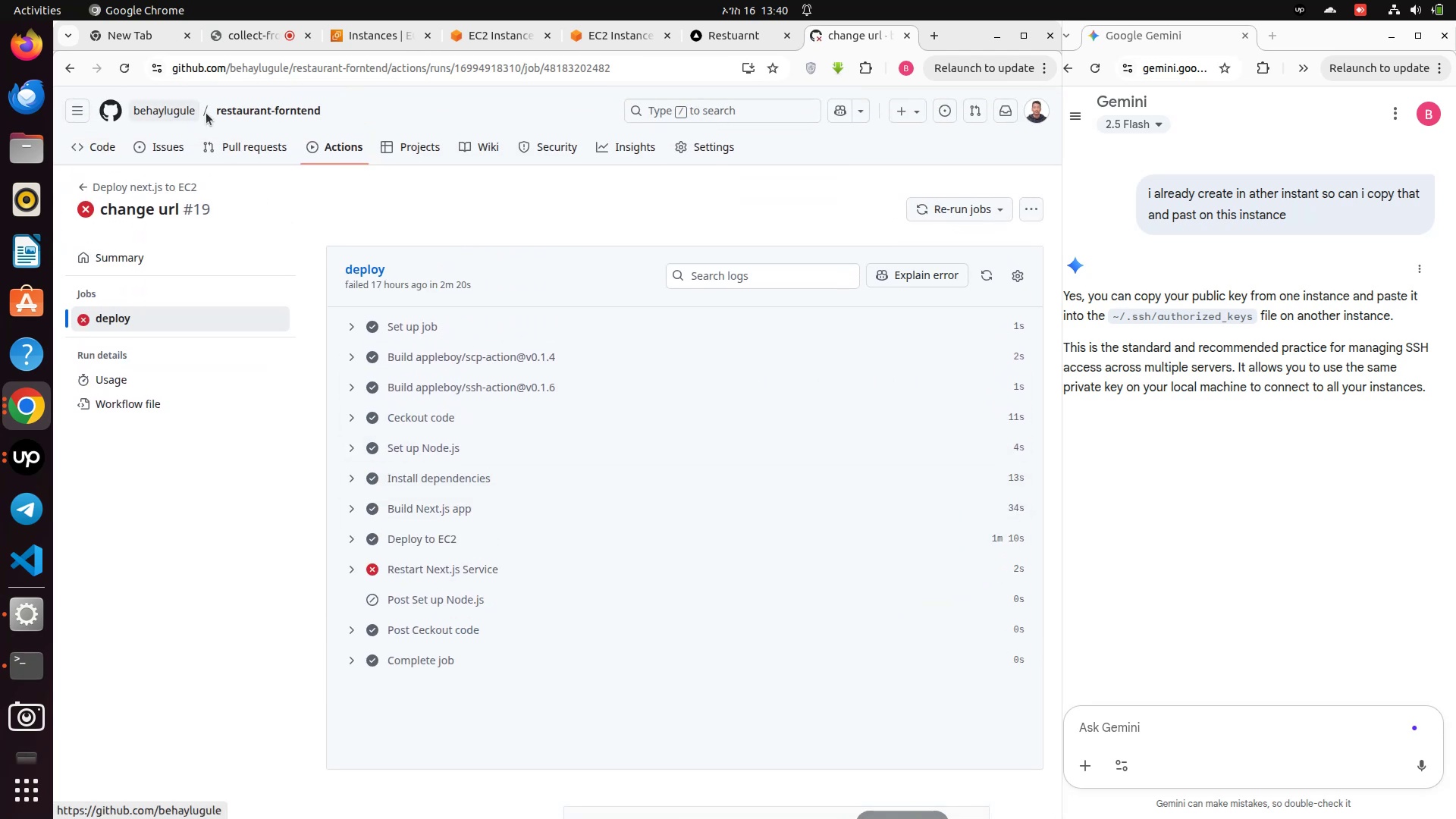 
left_click([184, 107])
 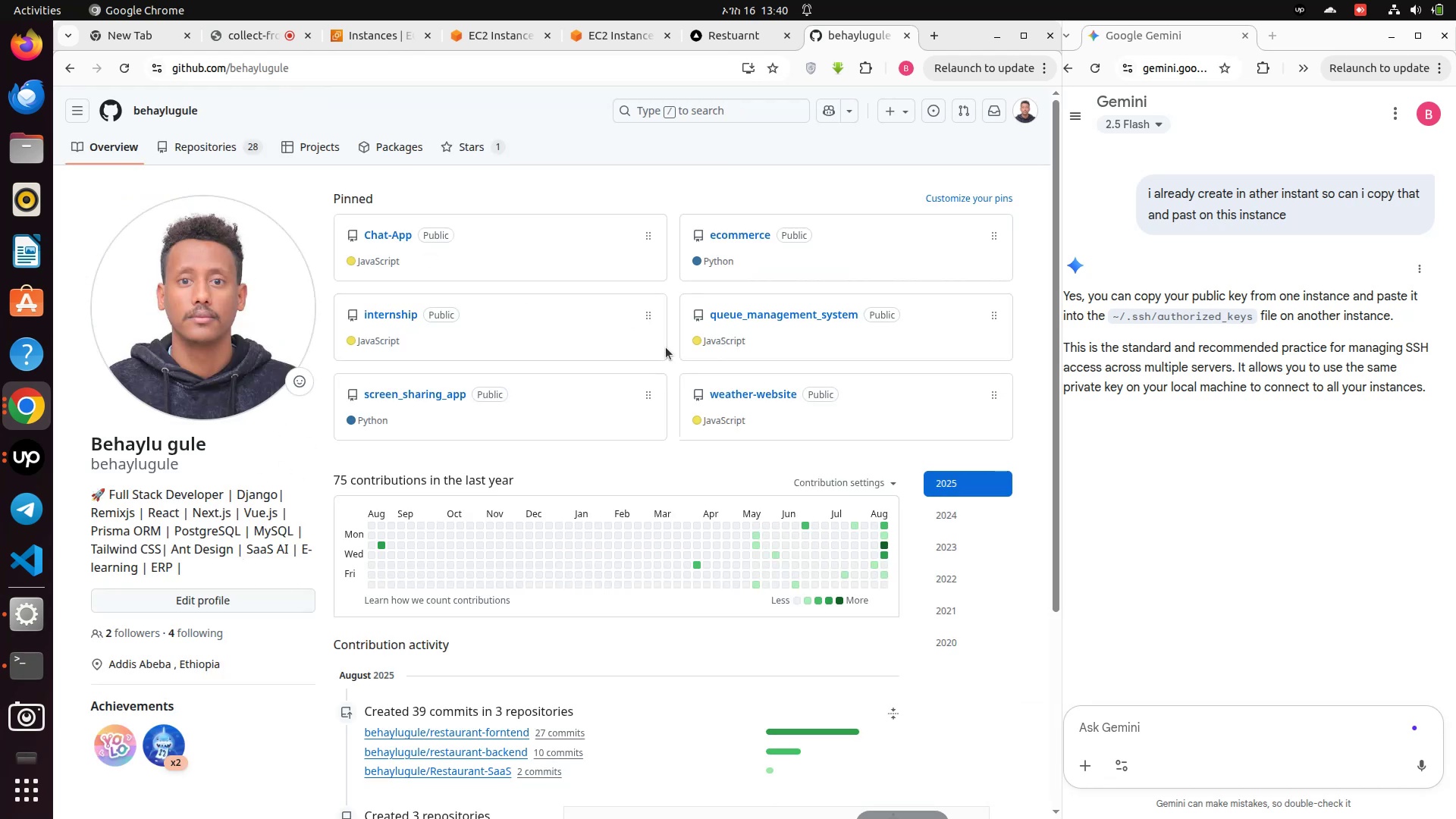 
wait(6.5)
 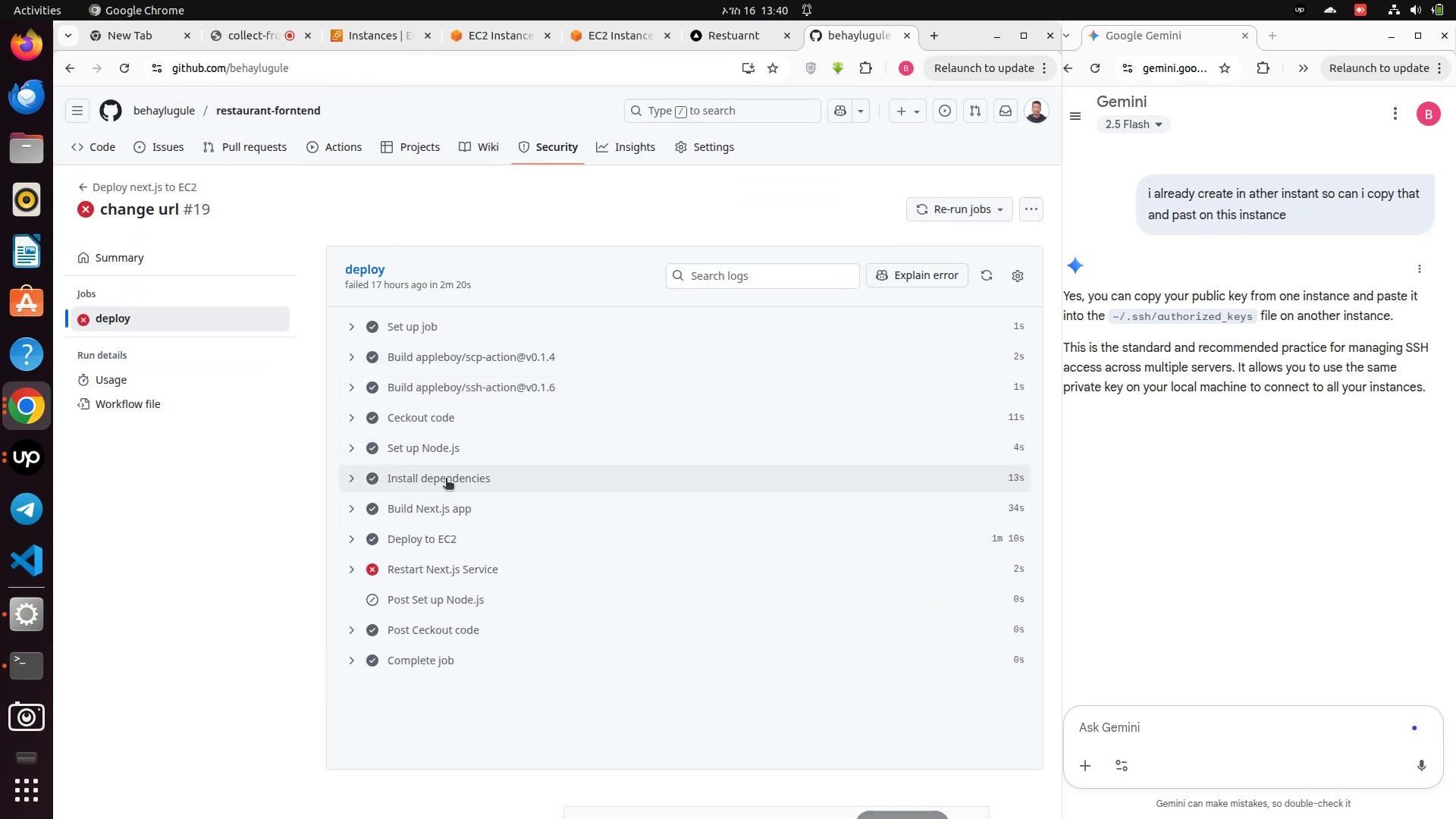 
left_click([214, 141])
 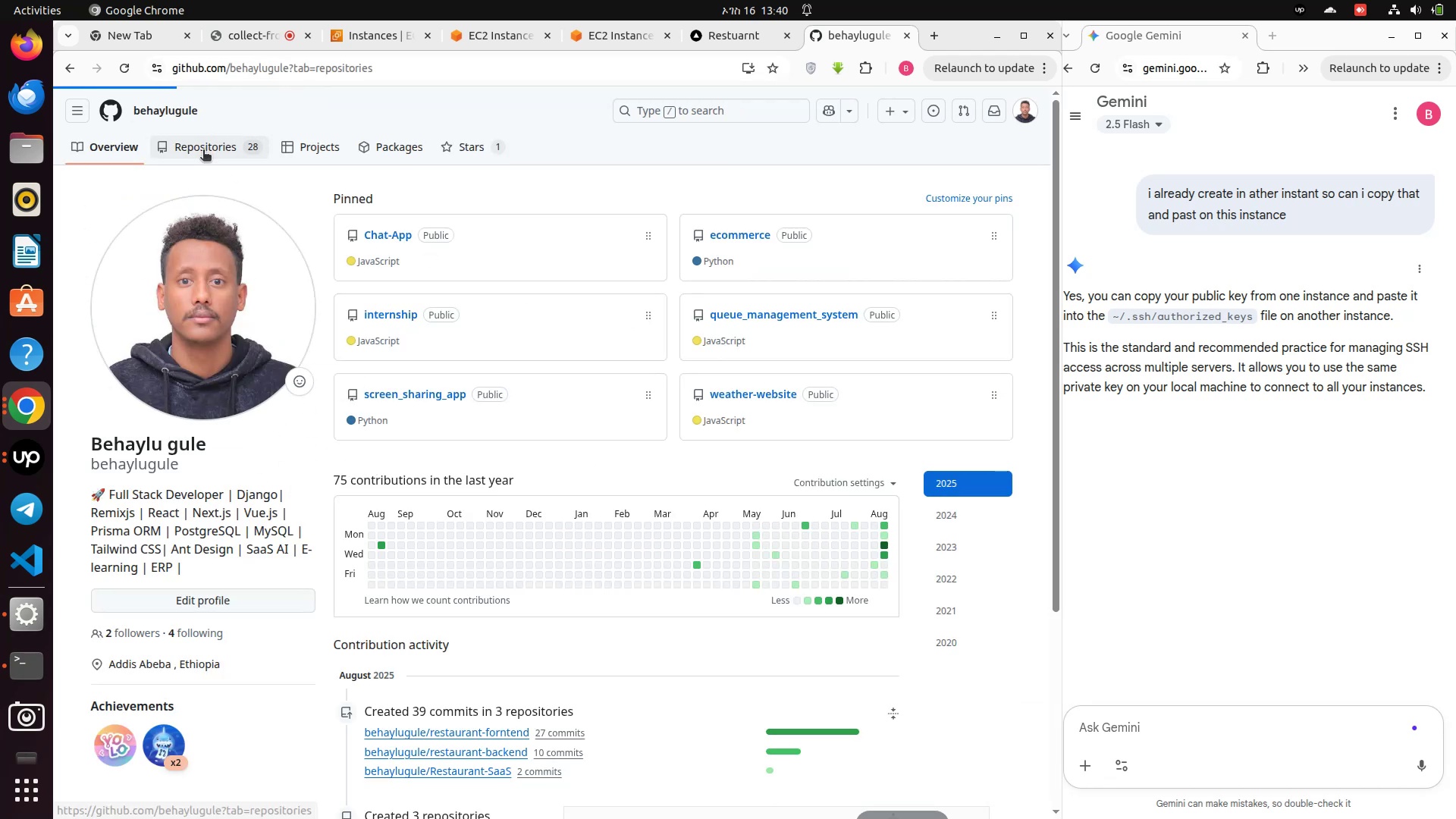 
wait(9.24)
 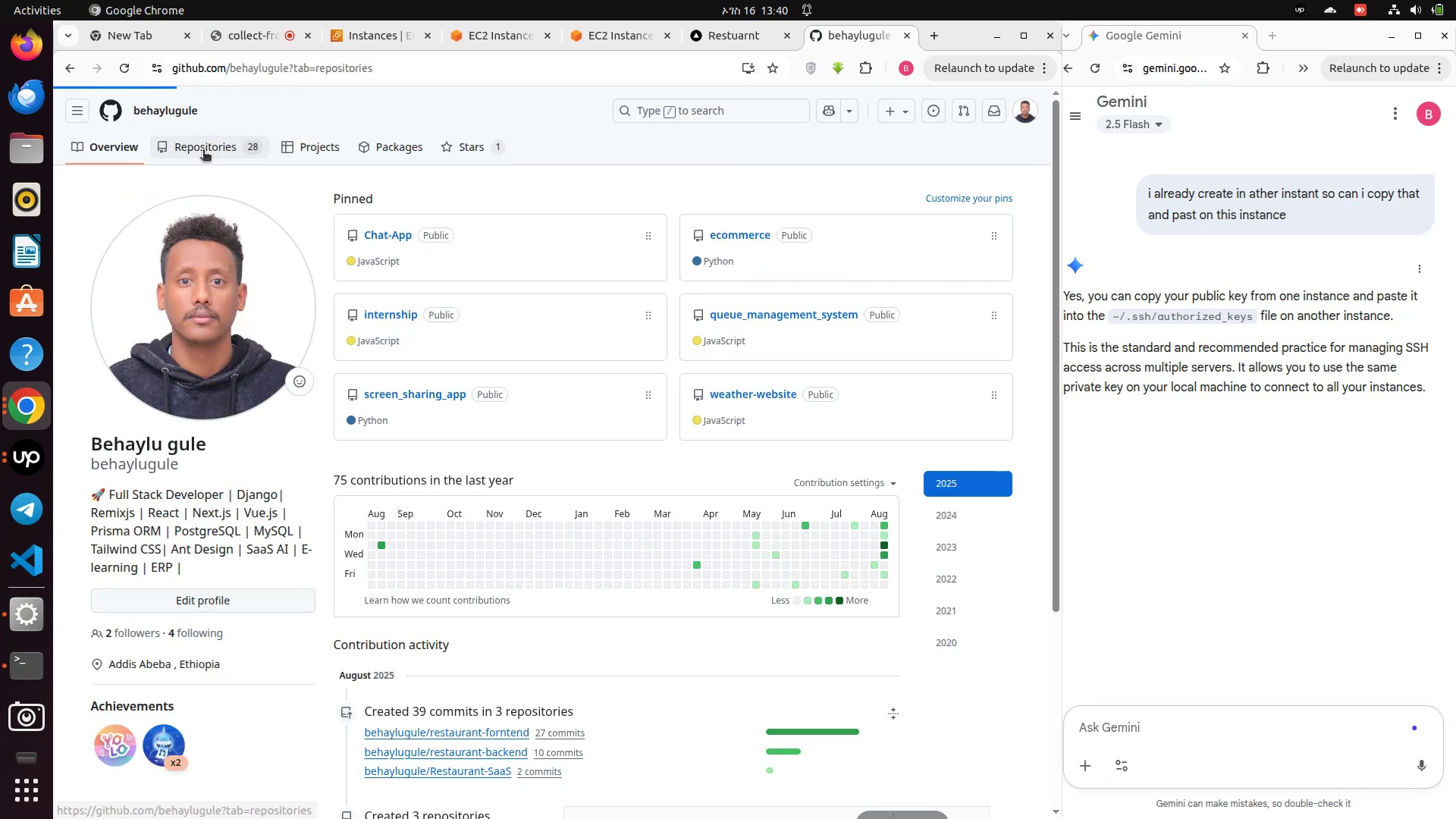 
left_click([403, 340])
 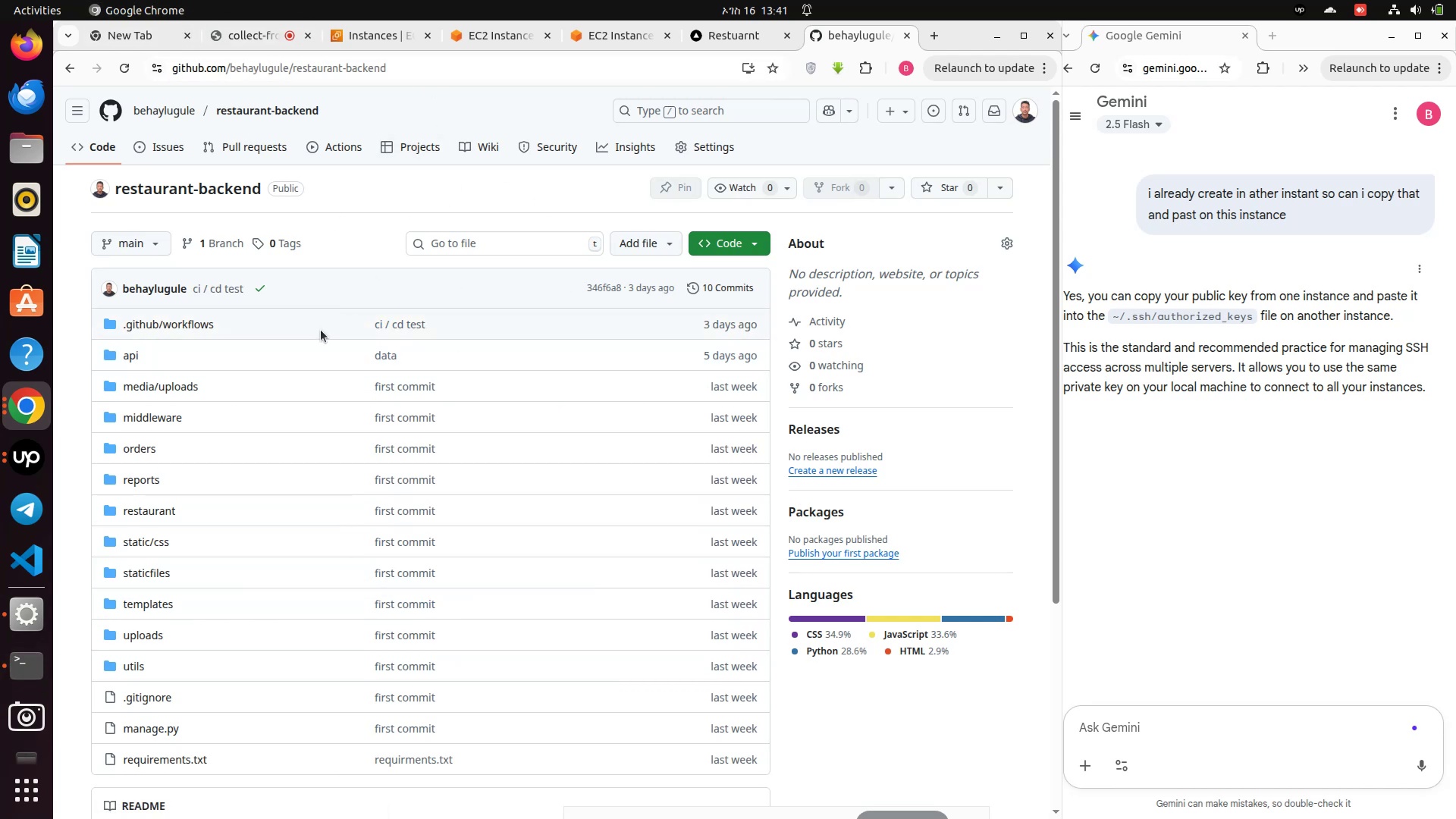 
wait(19.6)
 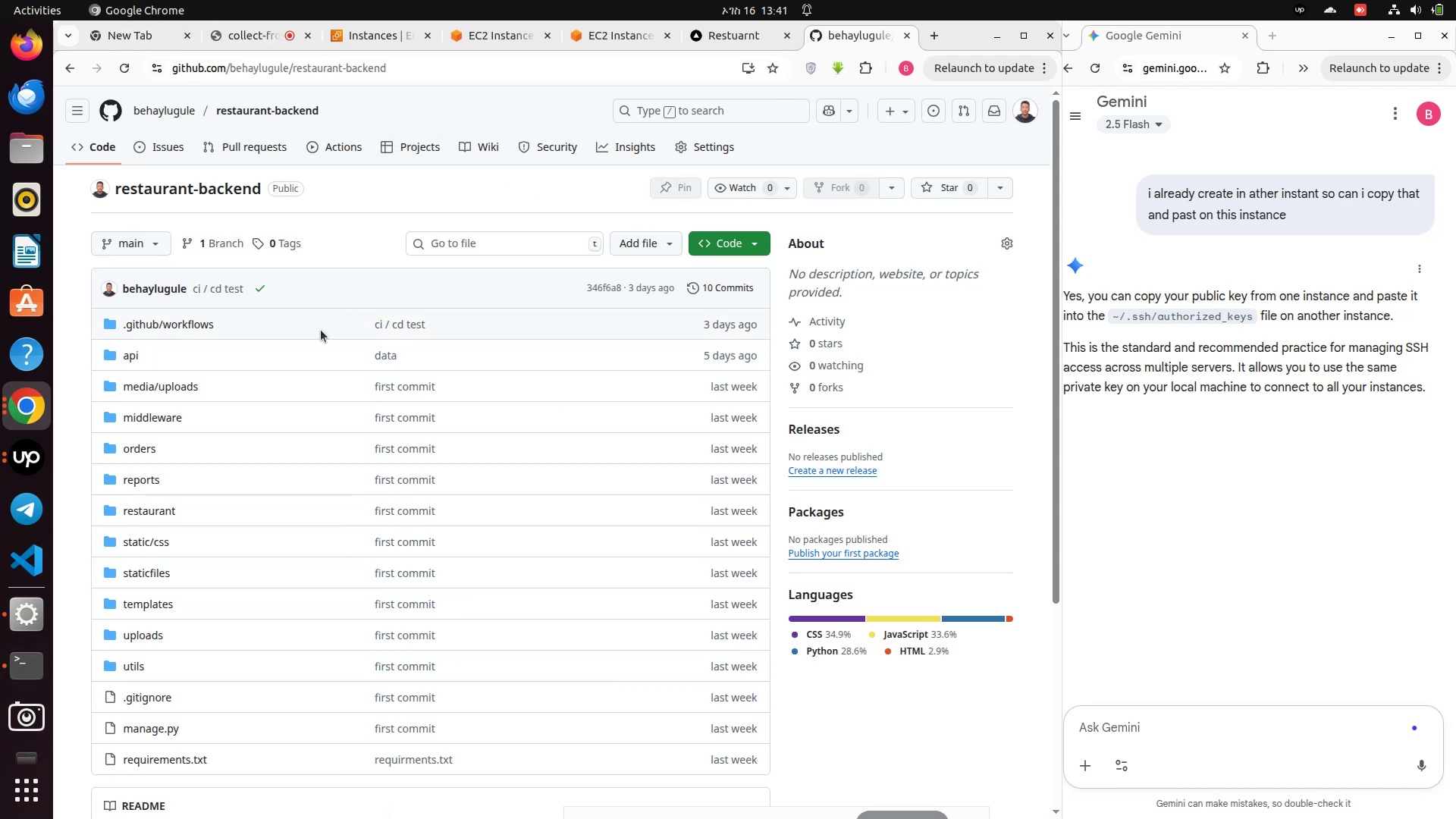 
left_click([193, 329])
 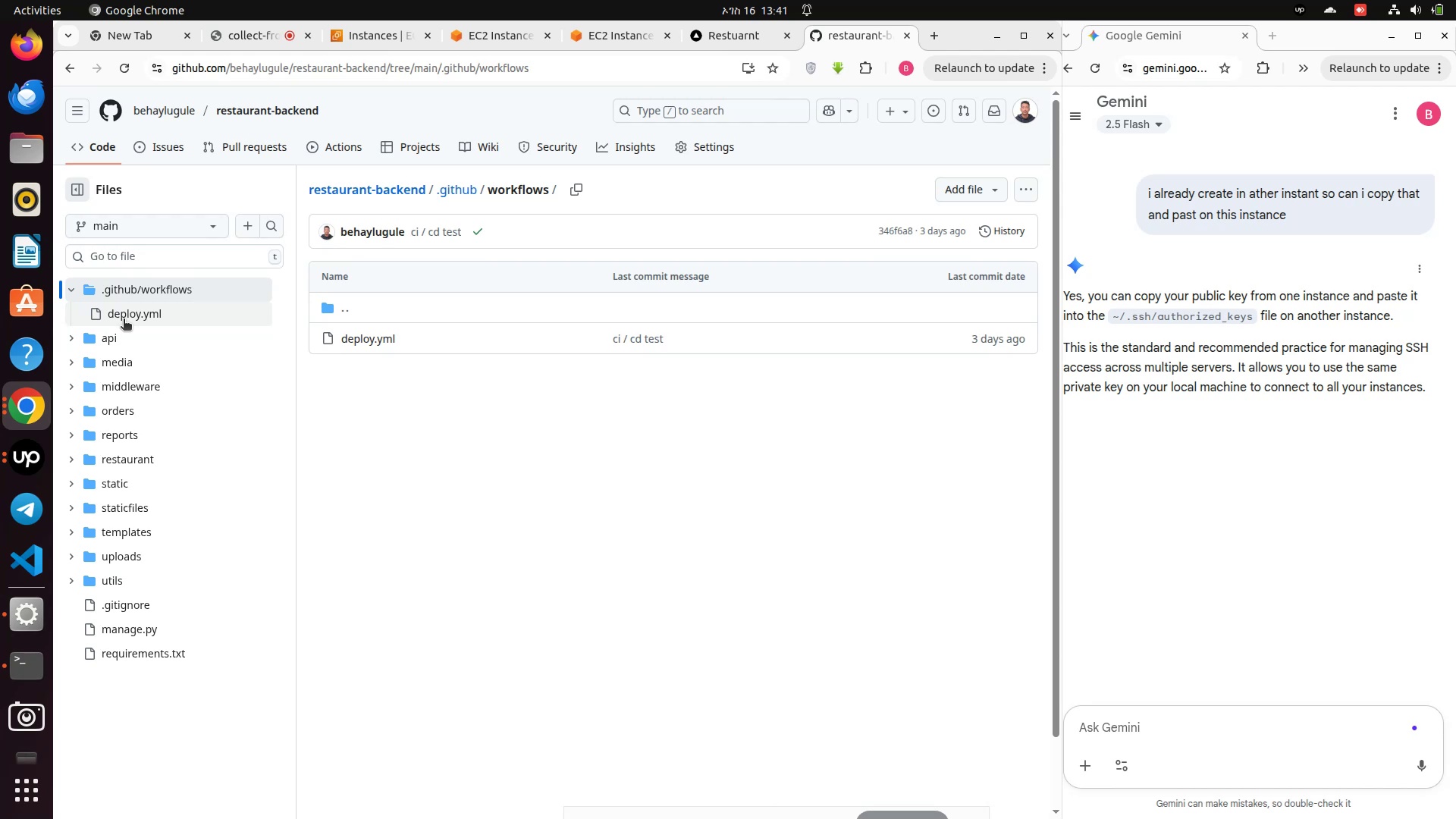 
wait(12.94)
 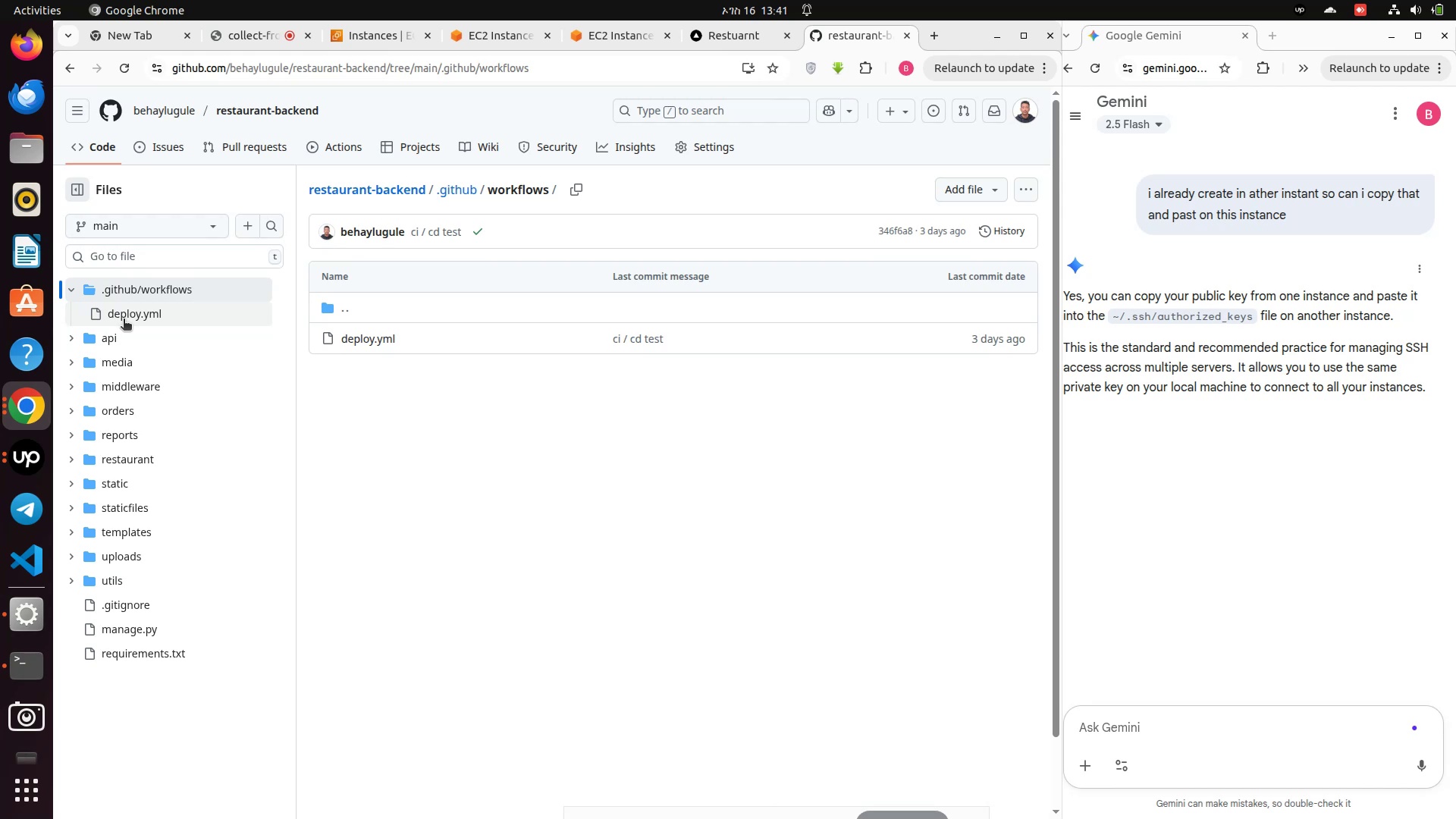 
left_click([709, 146])
 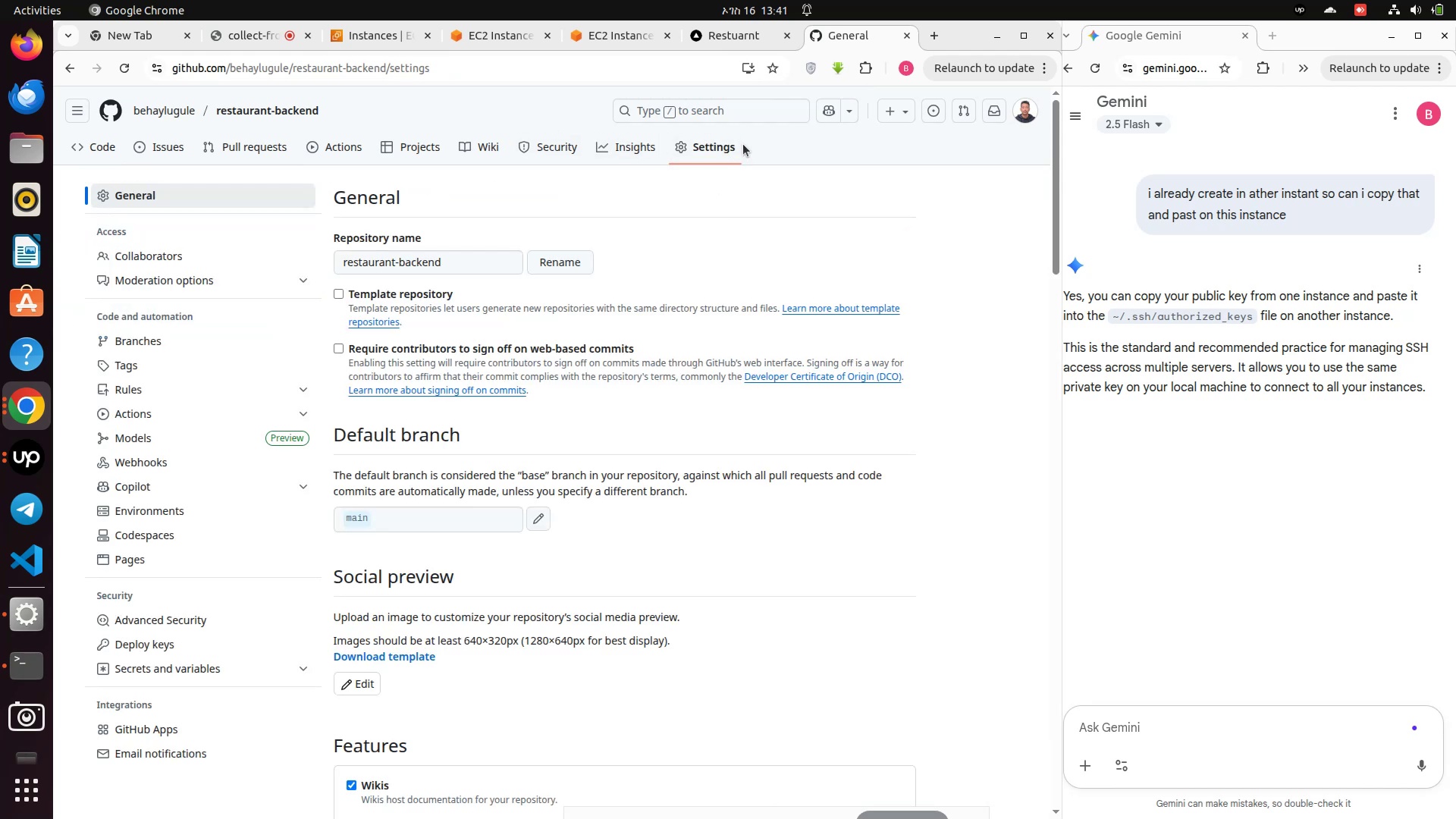 
scroll: coordinate [425, 263], scroll_direction: down, amount: 4.0
 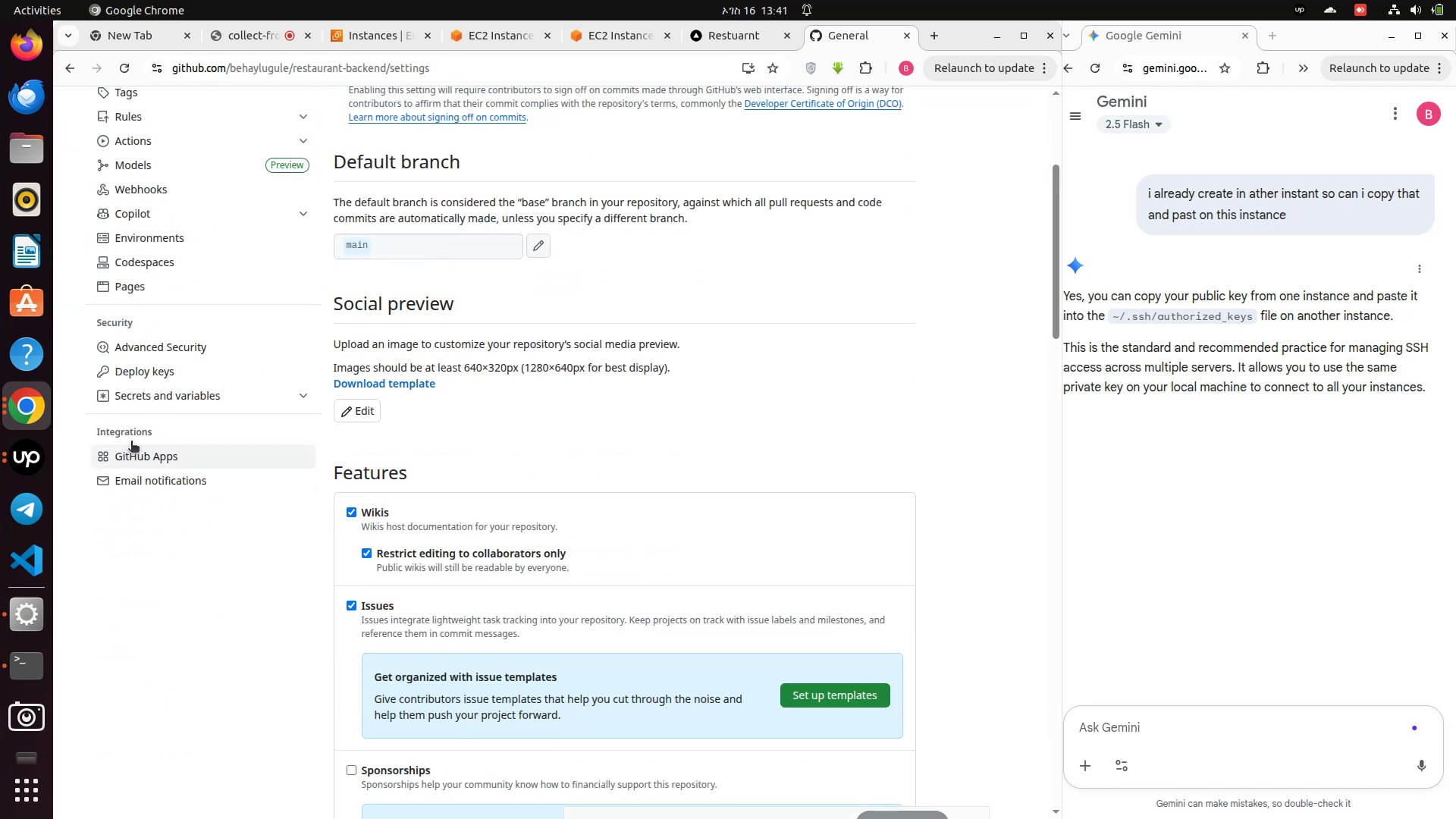 
scroll: coordinate [158, 414], scroll_direction: up, amount: 1.0
 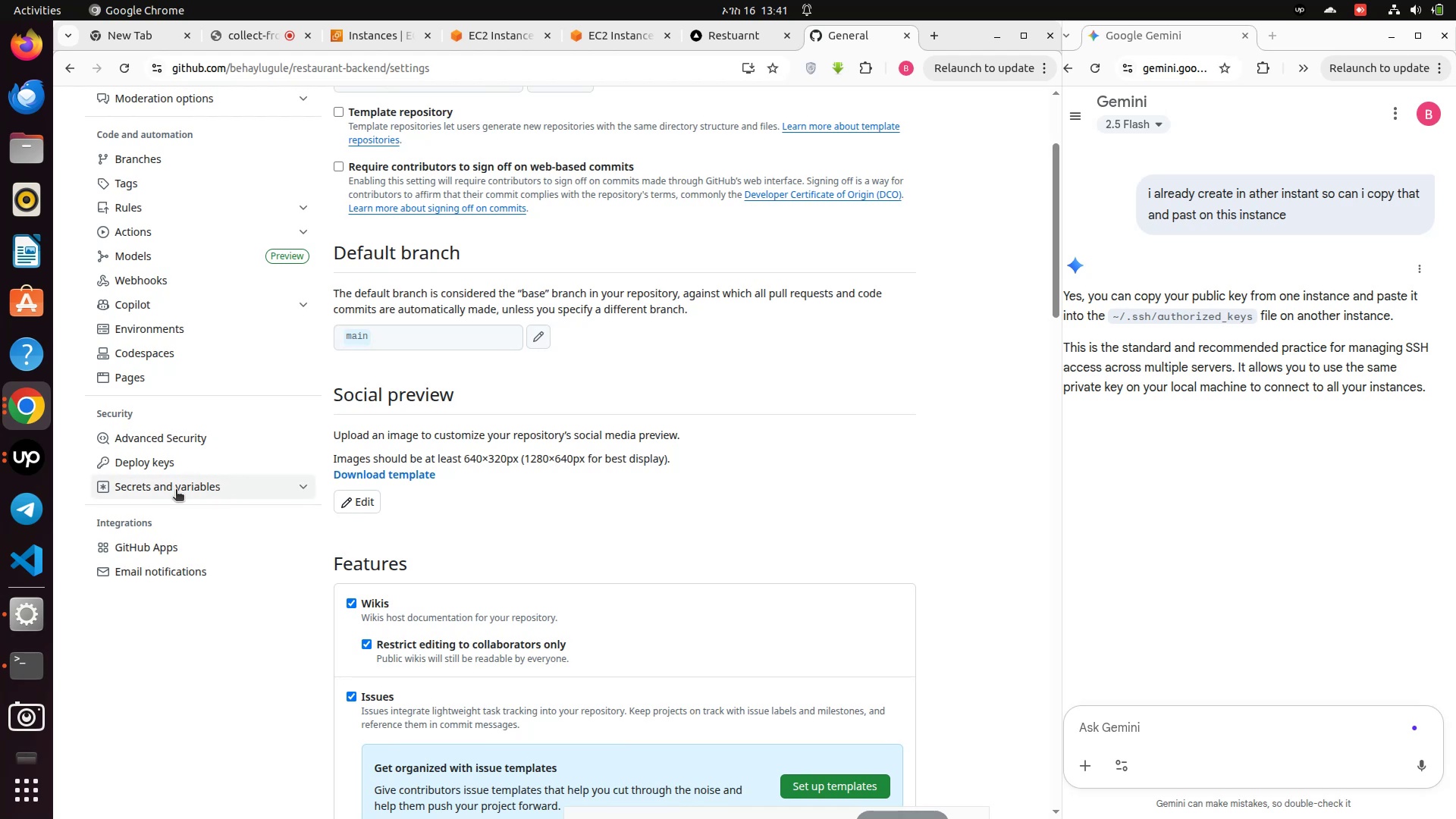 
left_click([175, 491])
 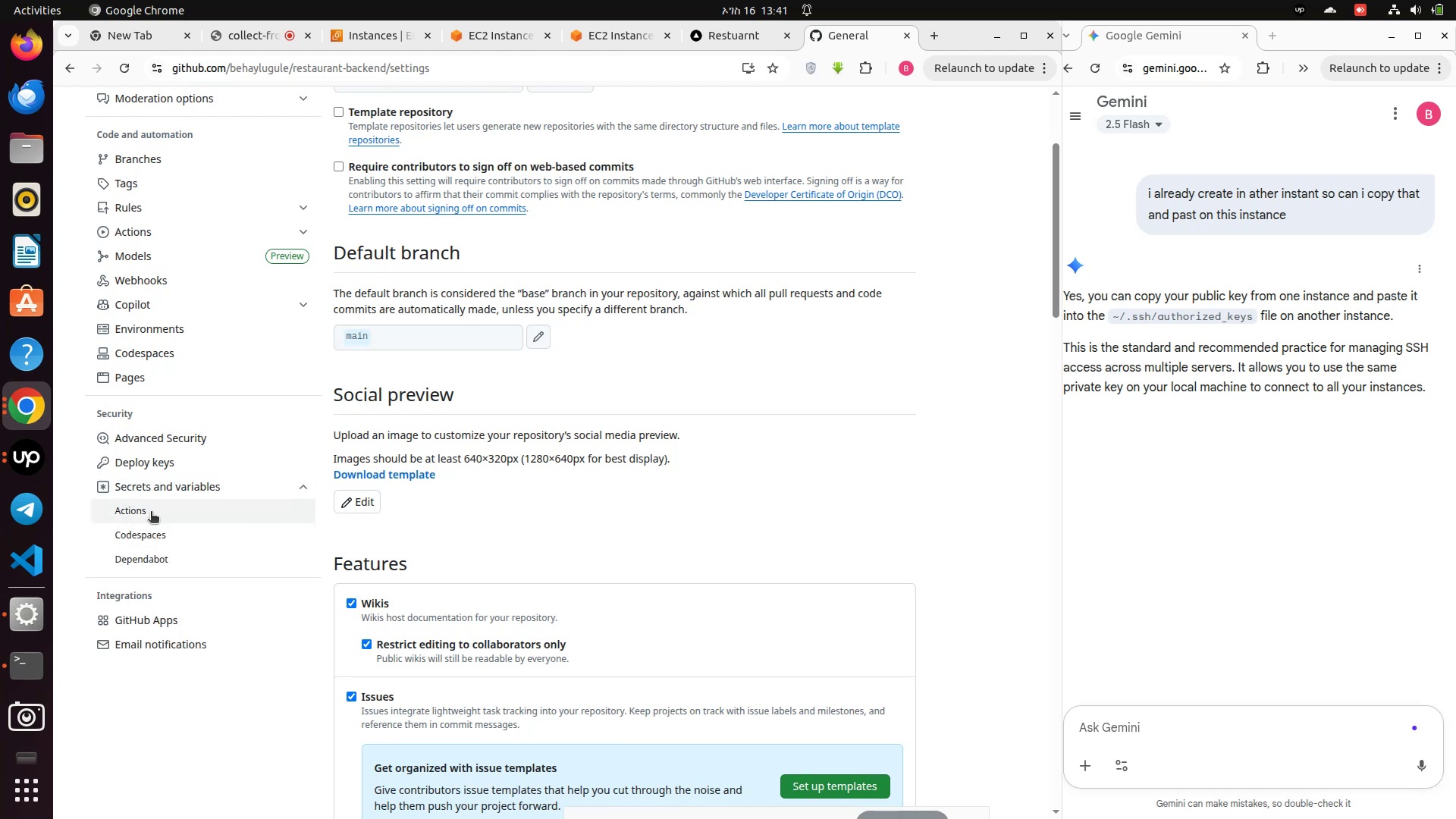 
left_click([151, 513])
 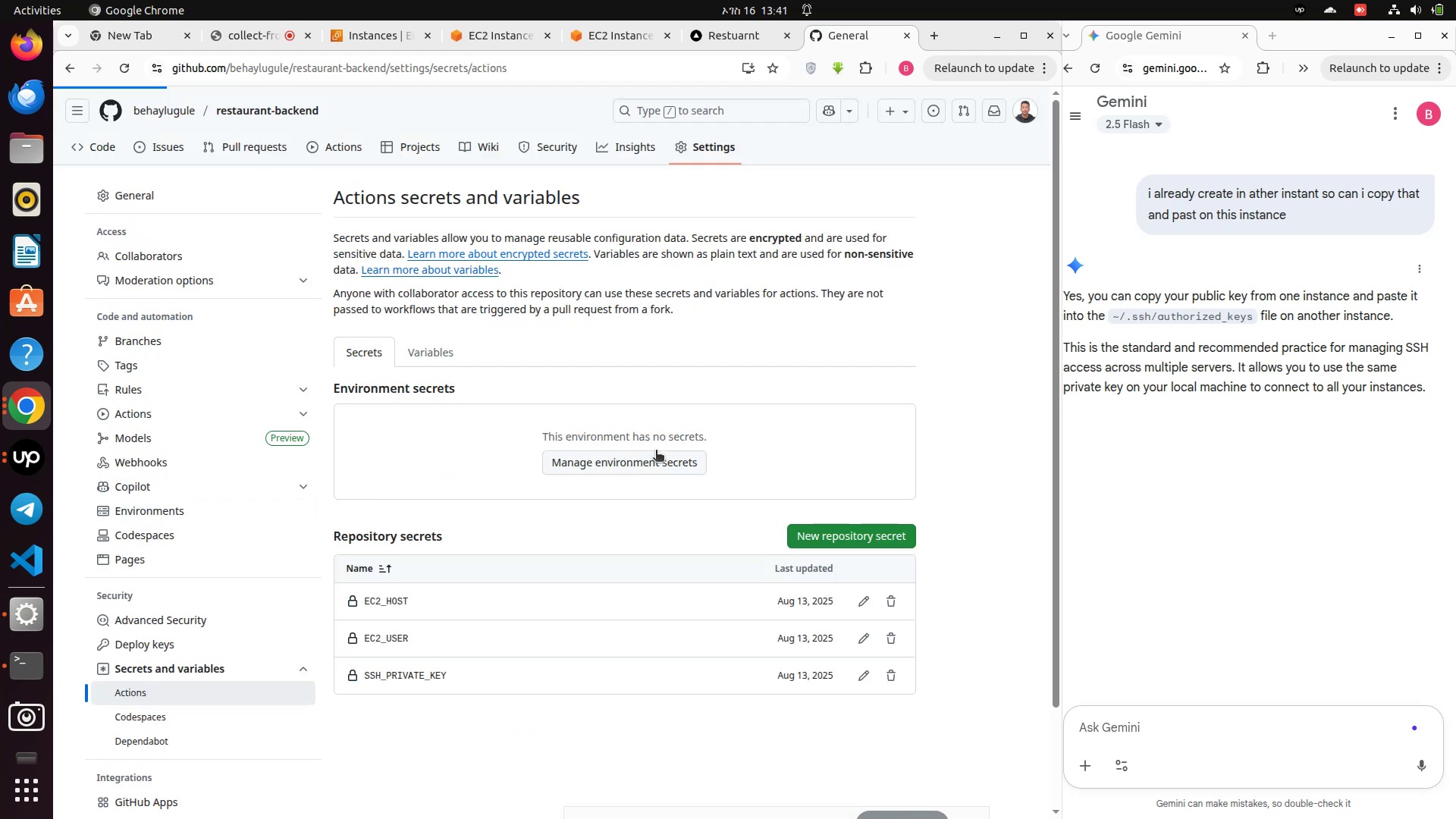 
scroll: coordinate [640, 488], scroll_direction: down, amount: 2.0
 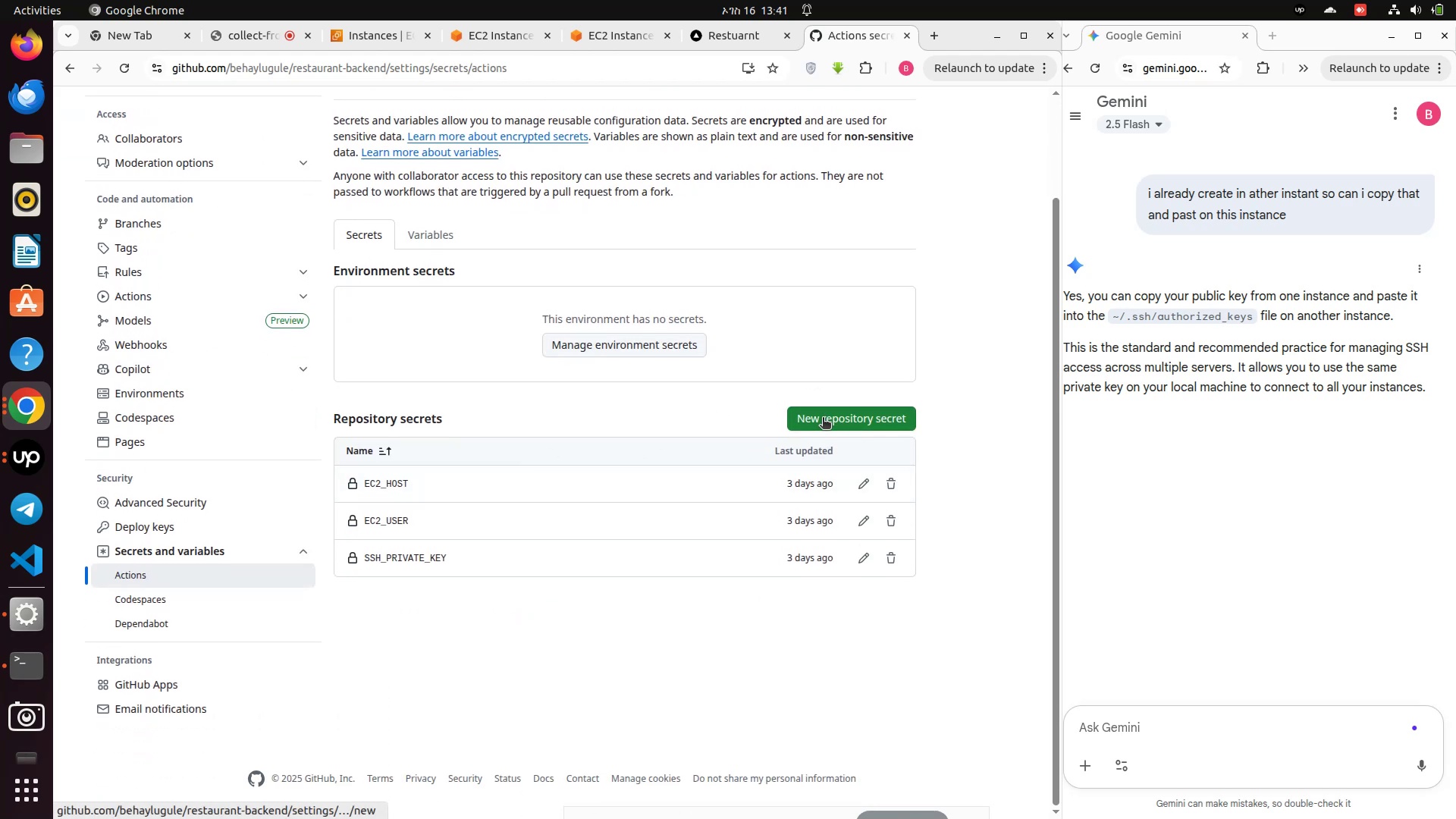 
left_click([823, 419])
 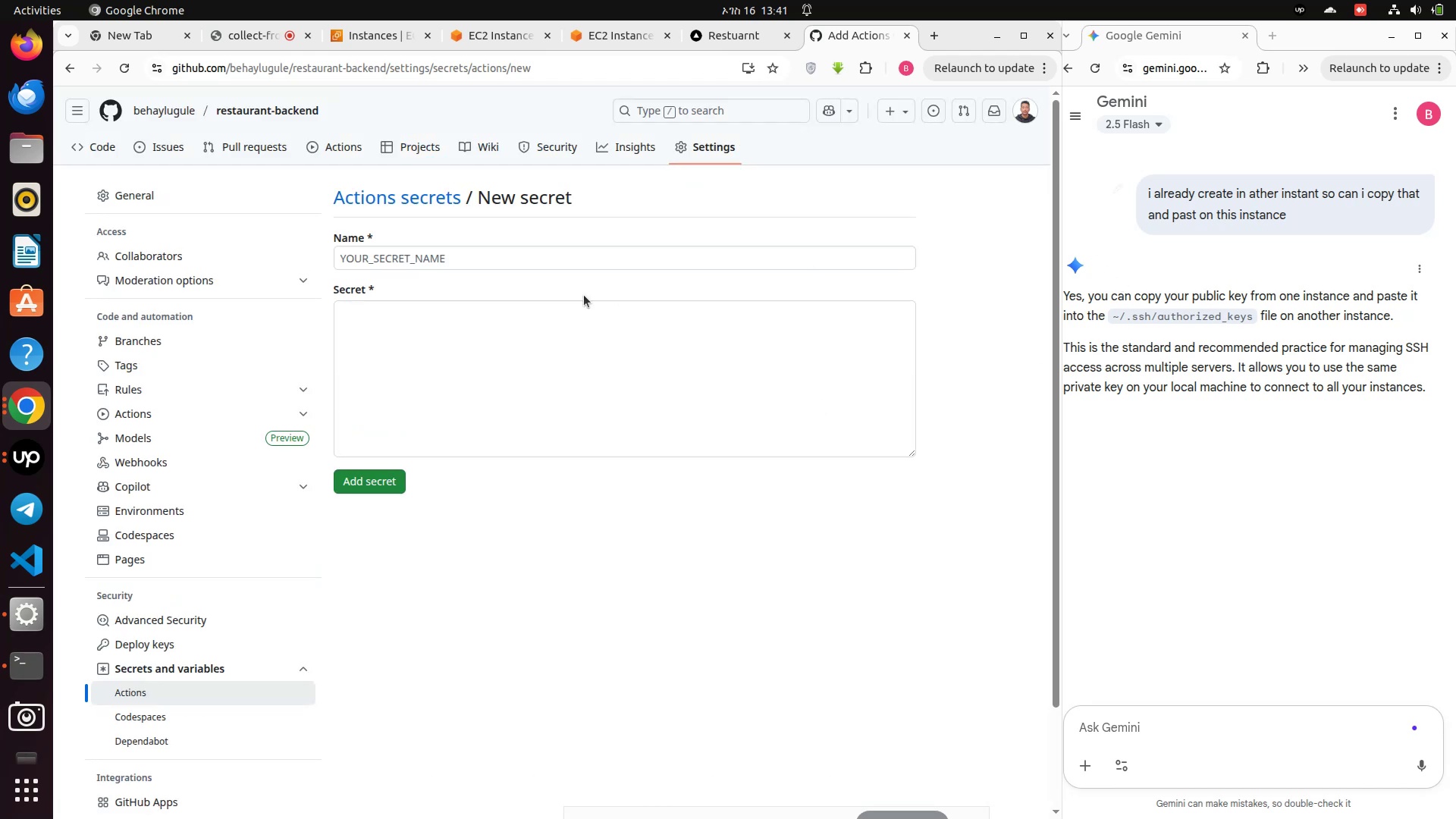 
left_click([419, 259])
 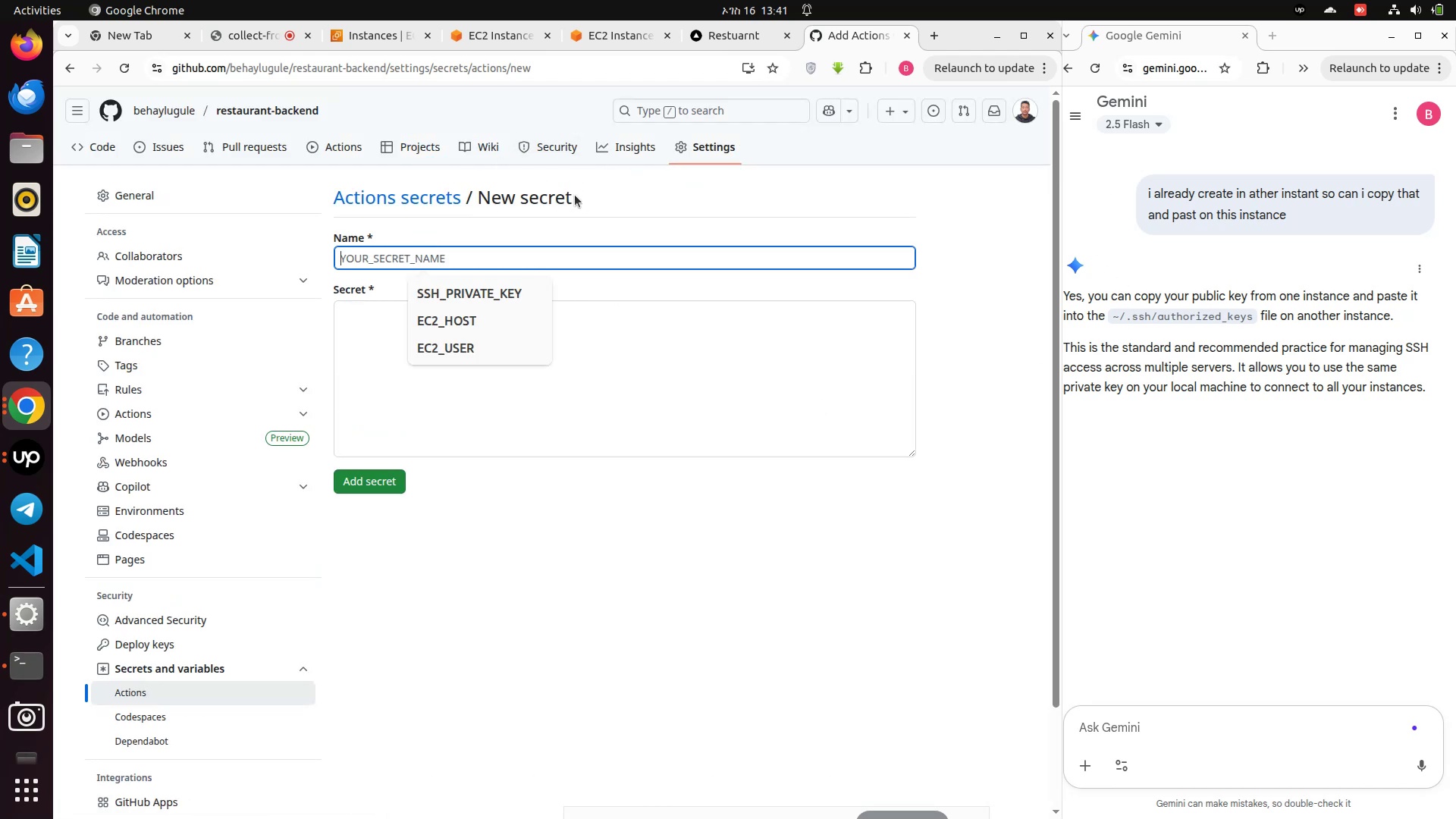 
left_click([549, 150])
 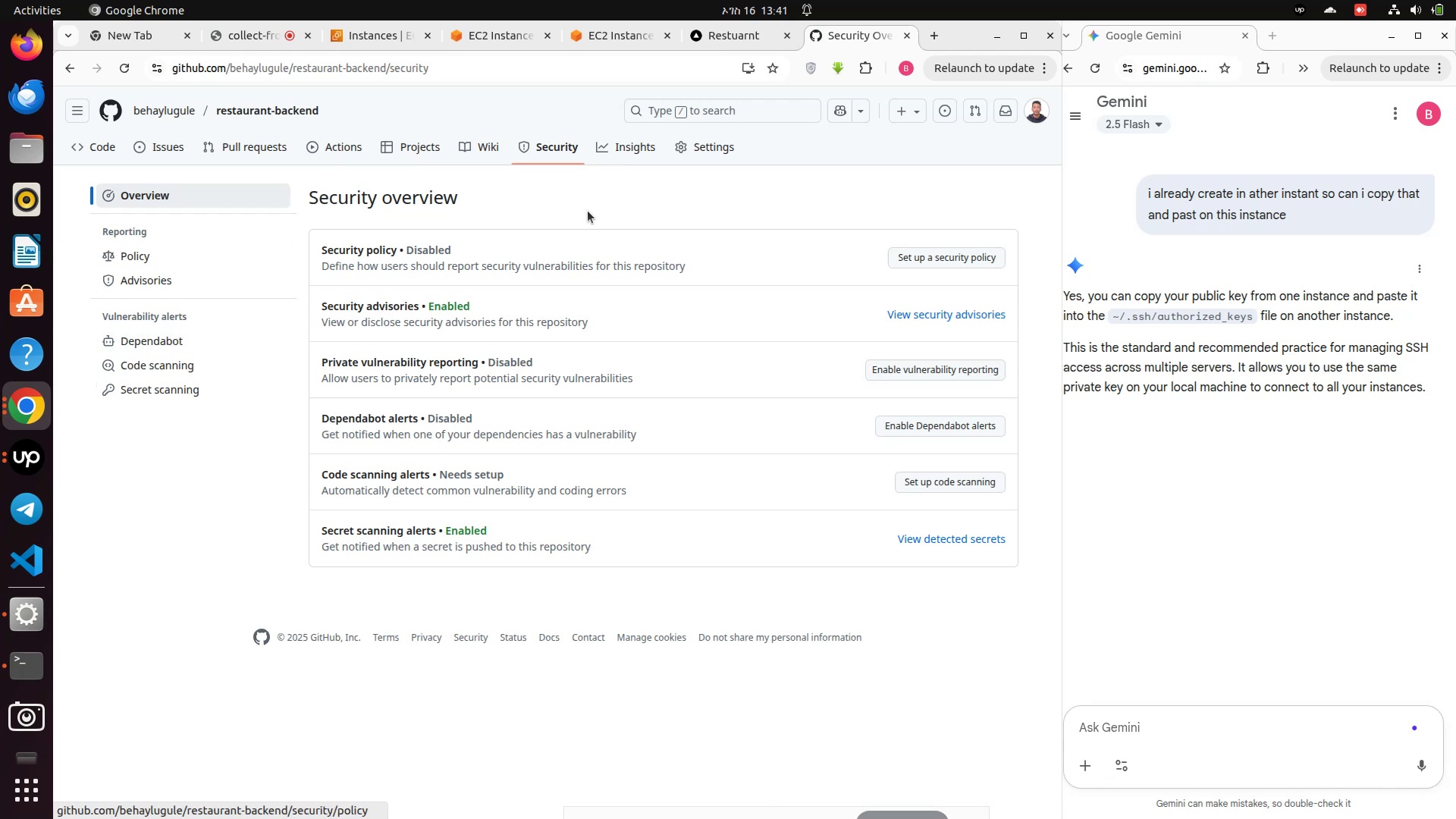 
left_click([712, 149])
 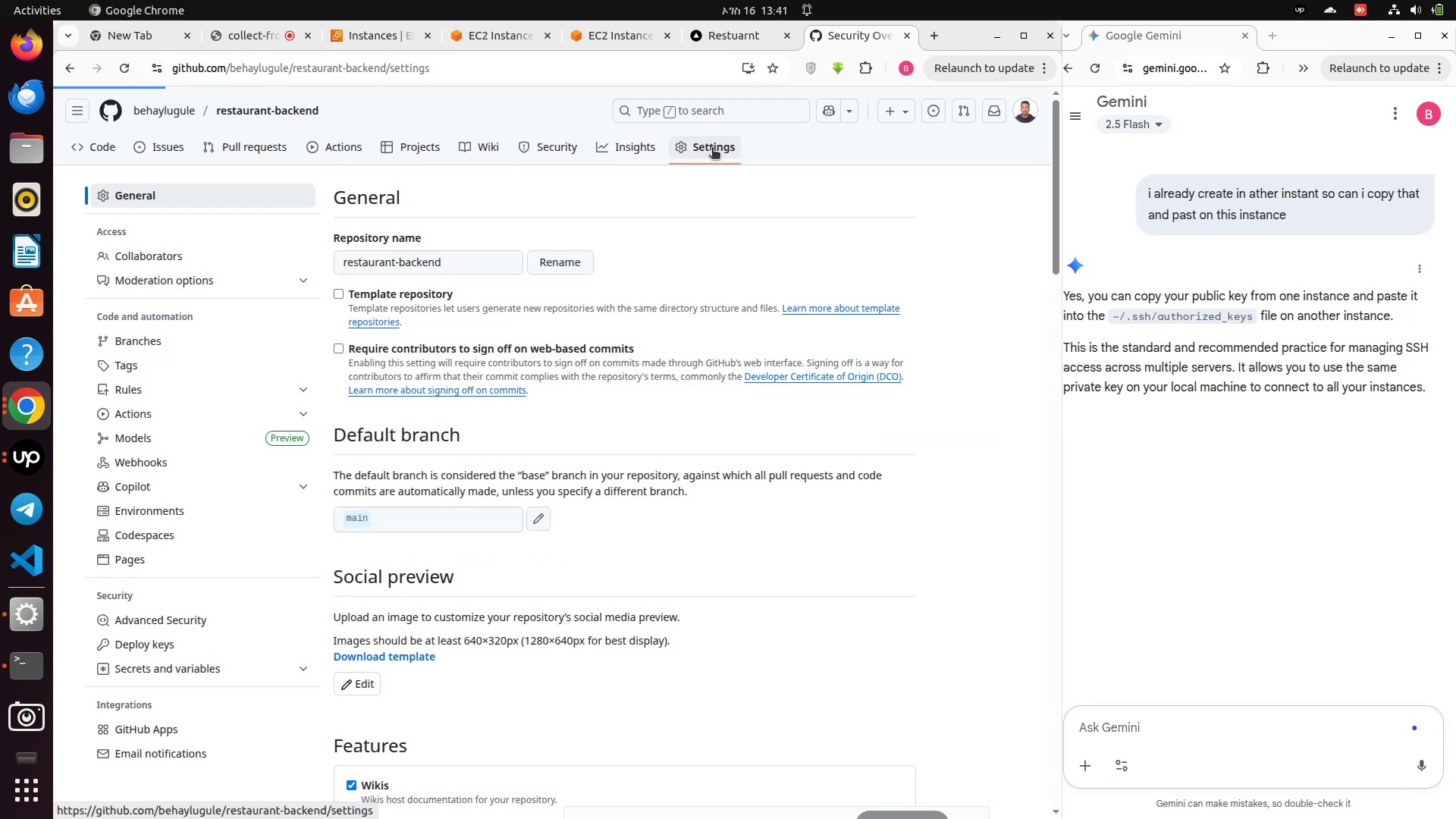 
scroll: coordinate [623, 622], scroll_direction: down, amount: 15.0
 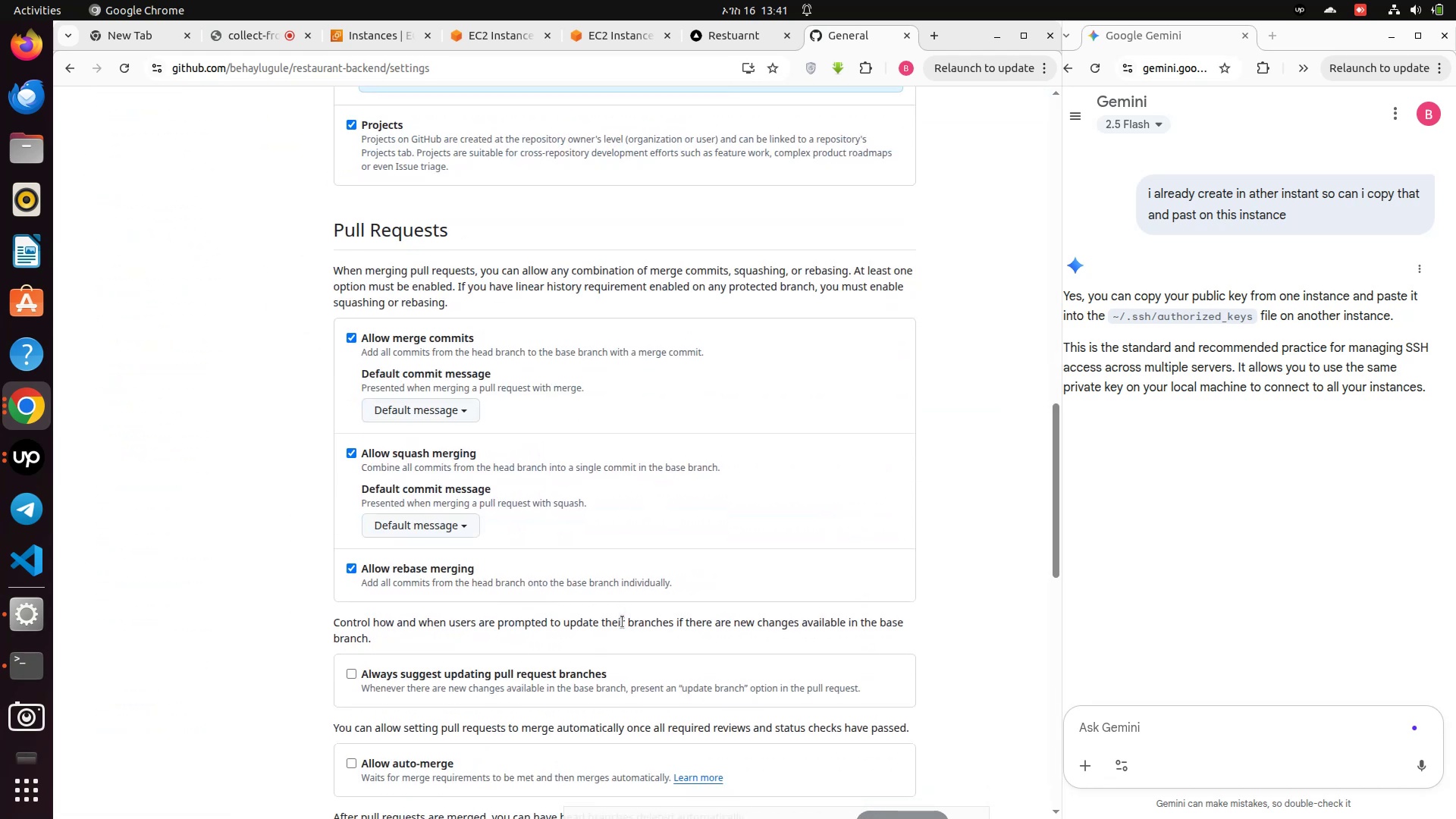 
scroll: coordinate [621, 608], scroll_direction: up, amount: 13.0
 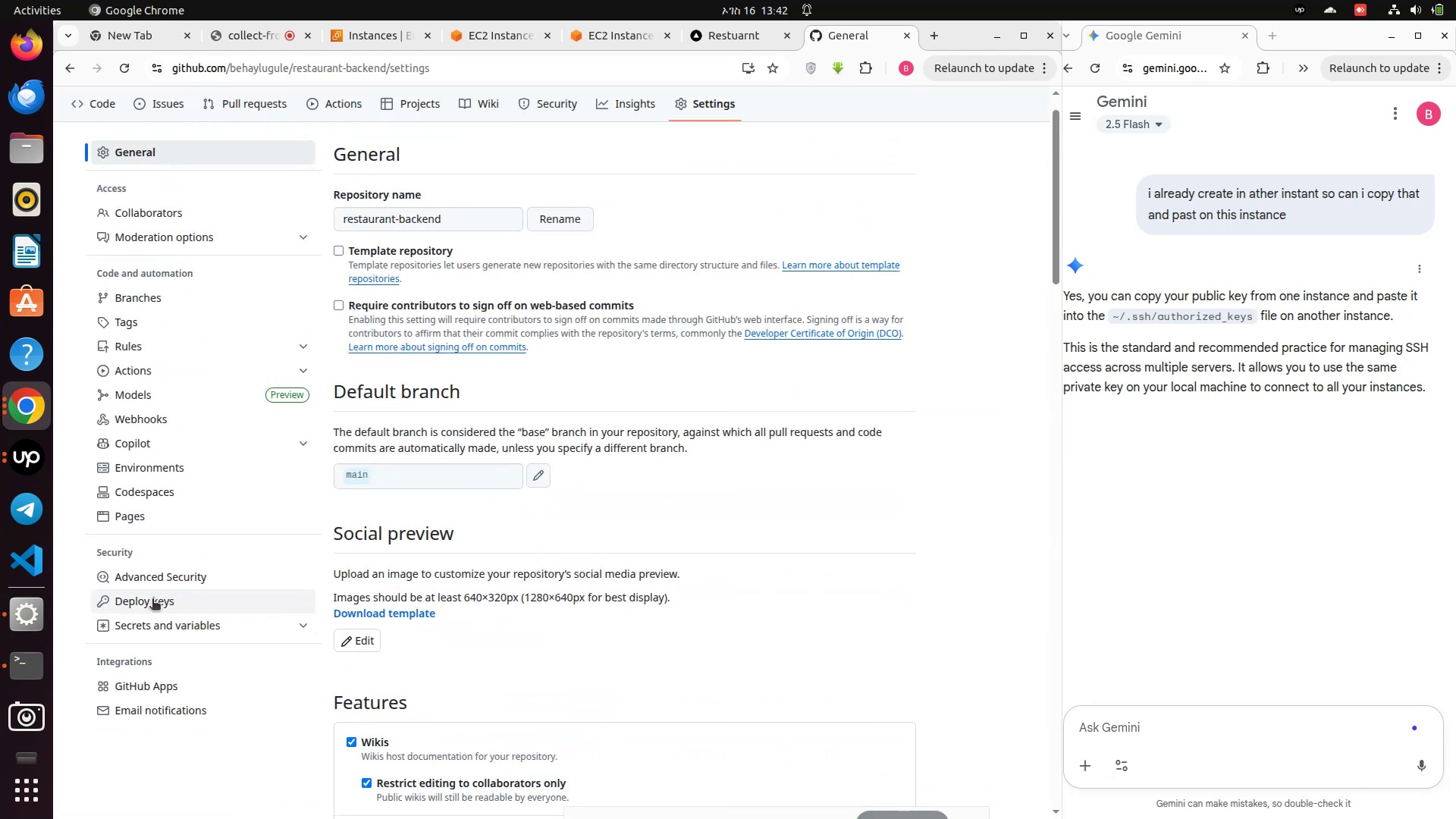 
left_click([172, 625])
 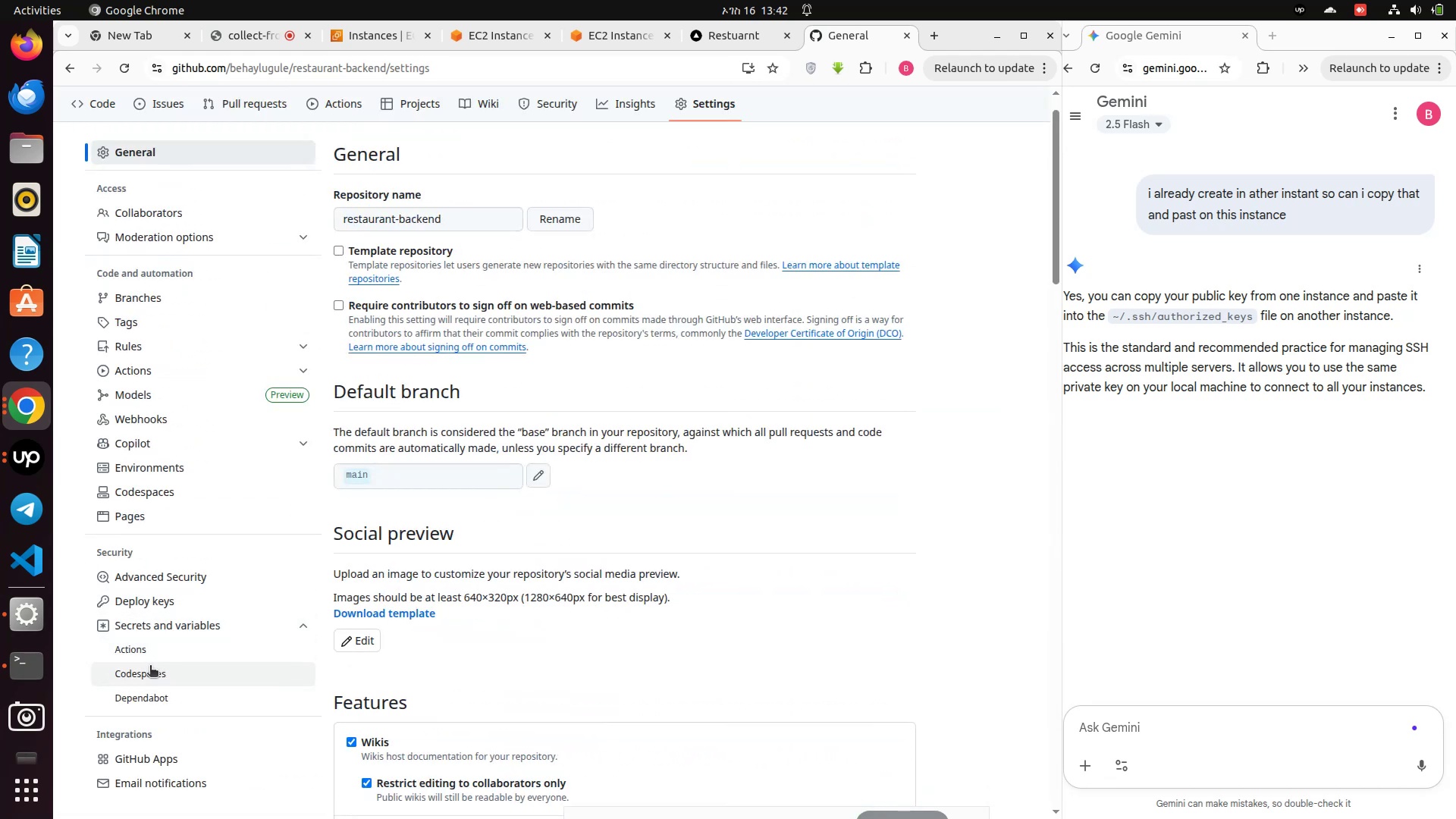 
left_click([133, 651])
 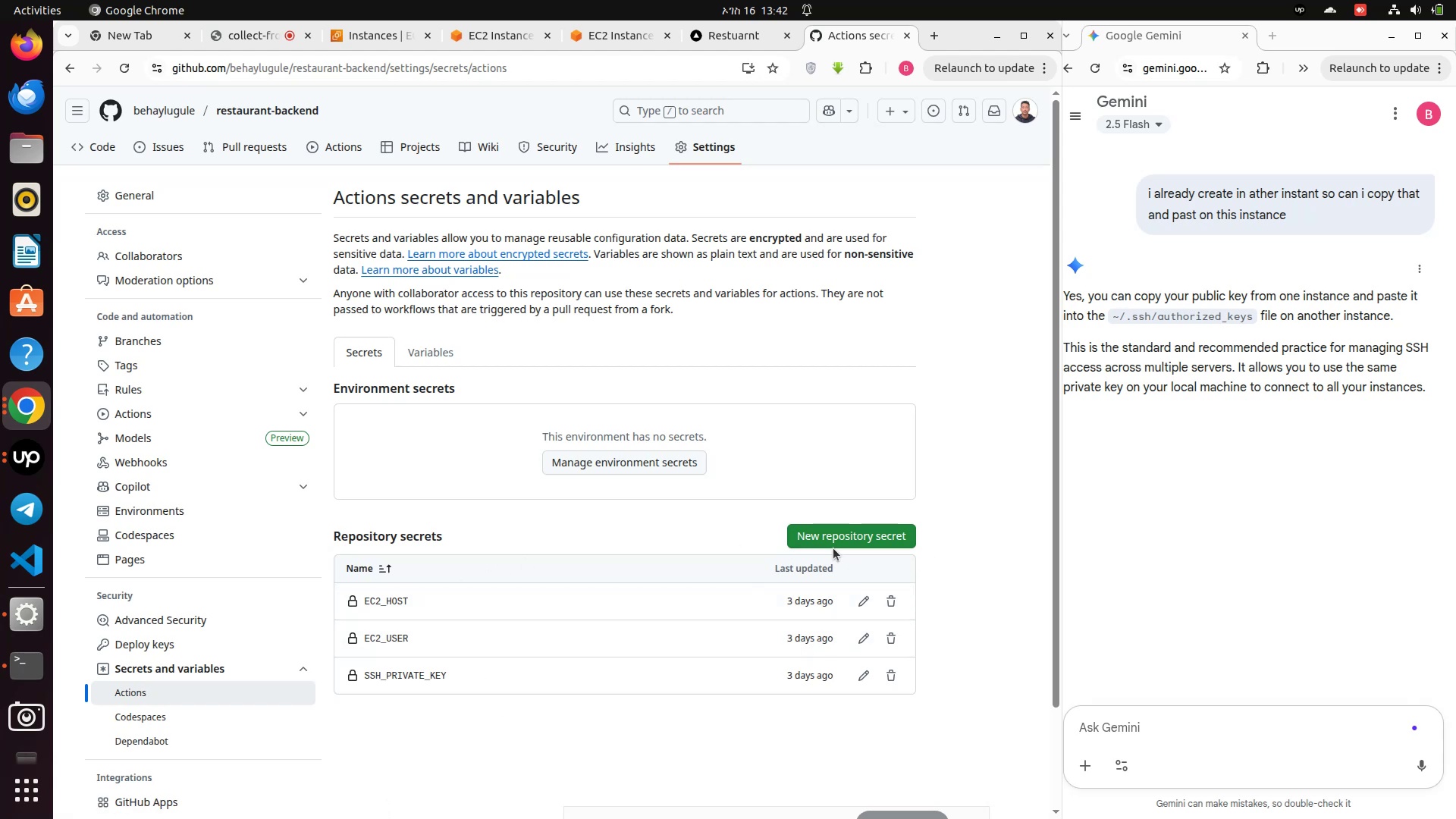 
wait(18.87)
 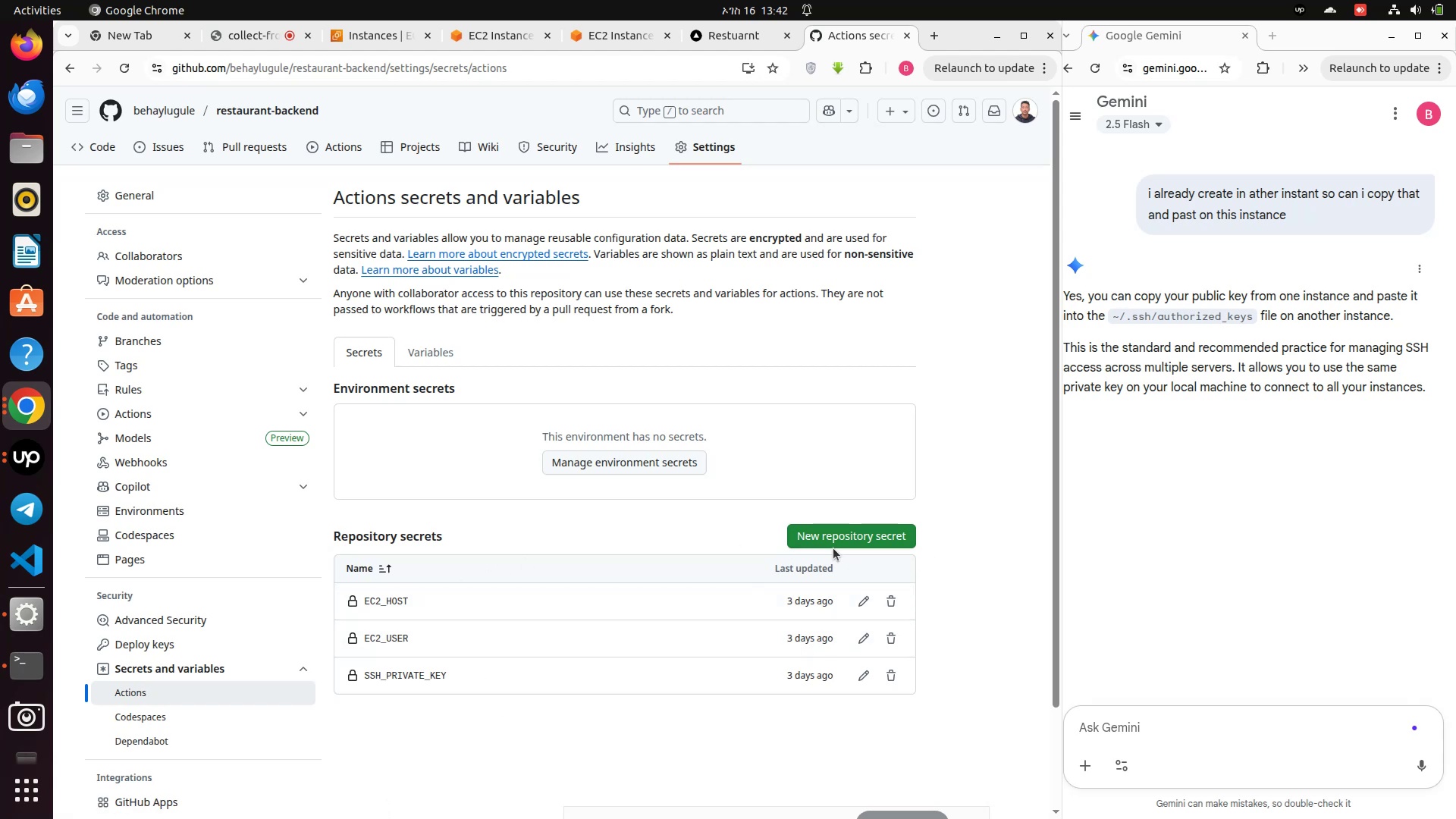 
left_click([347, 255])
 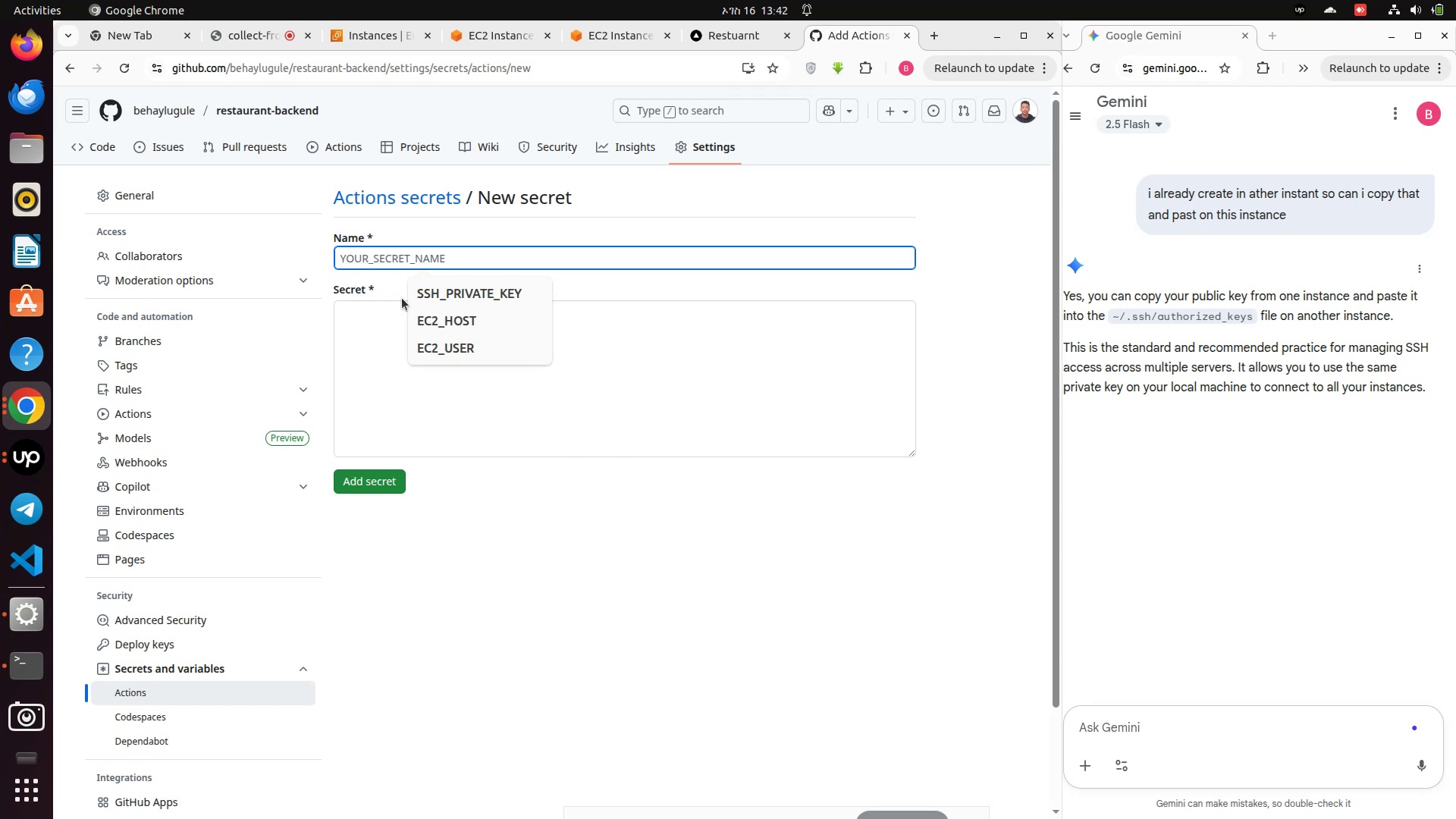 
left_click([444, 313])
 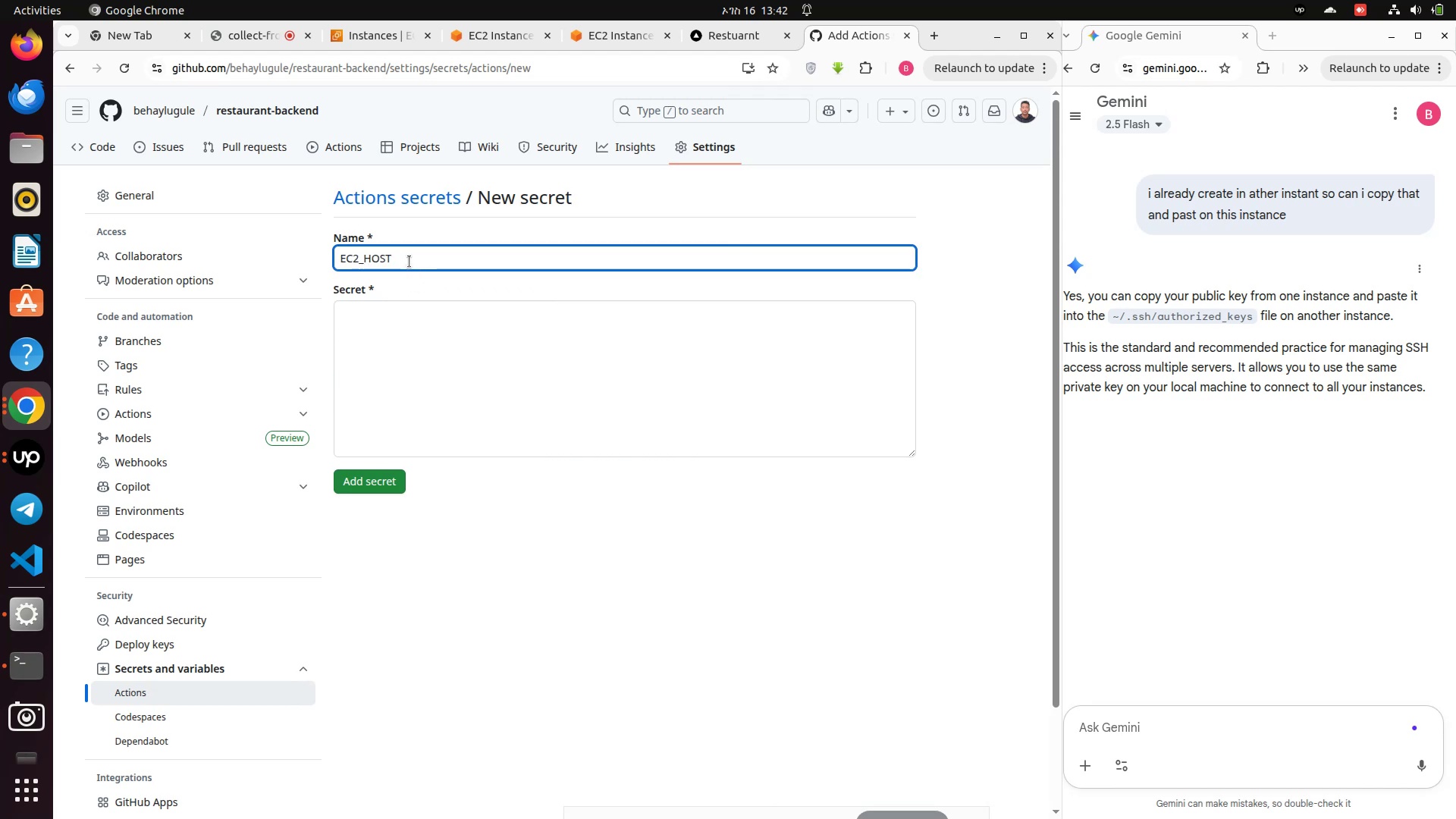 
key(Shift+Minus)
 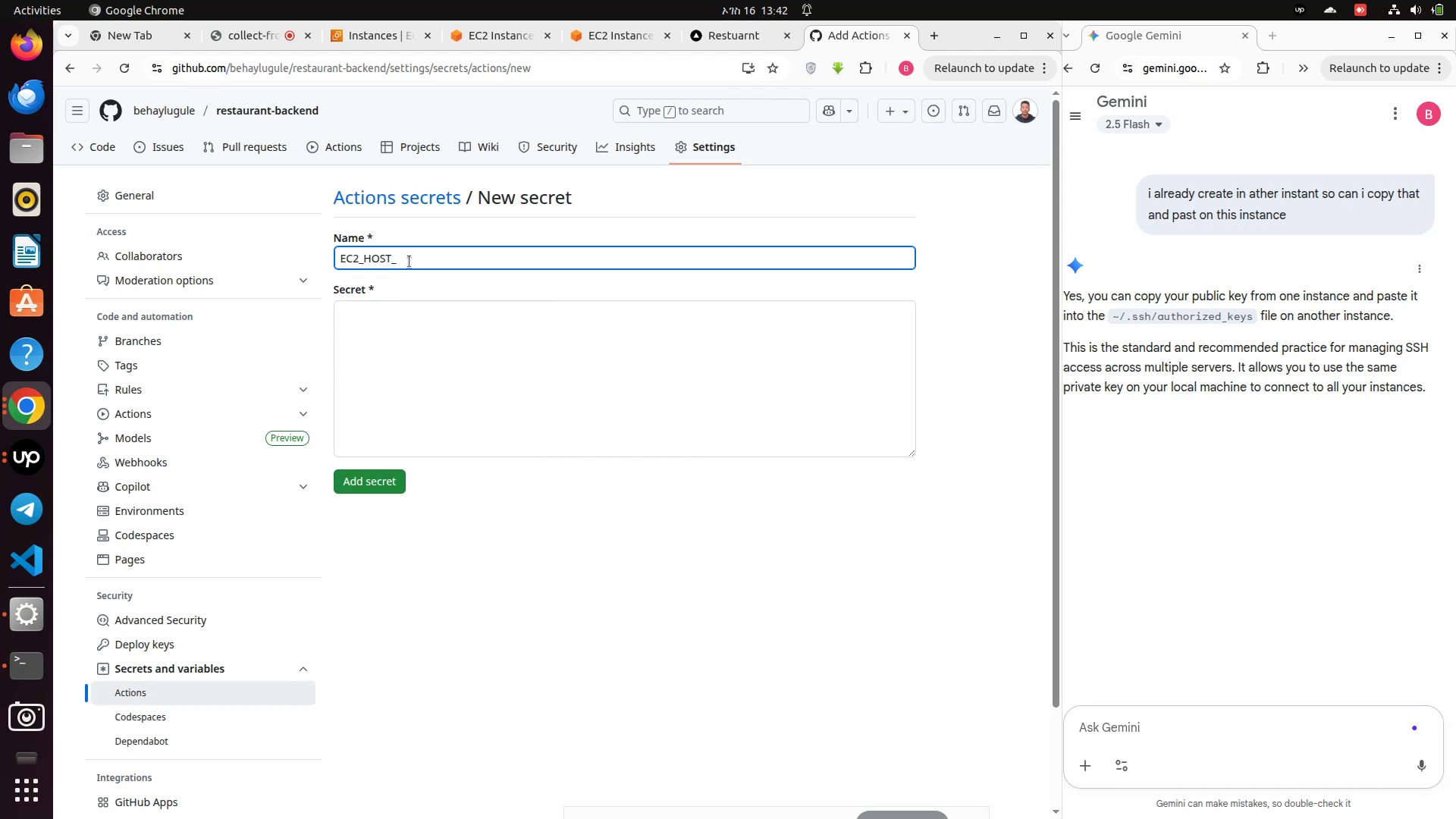 
key(2)
 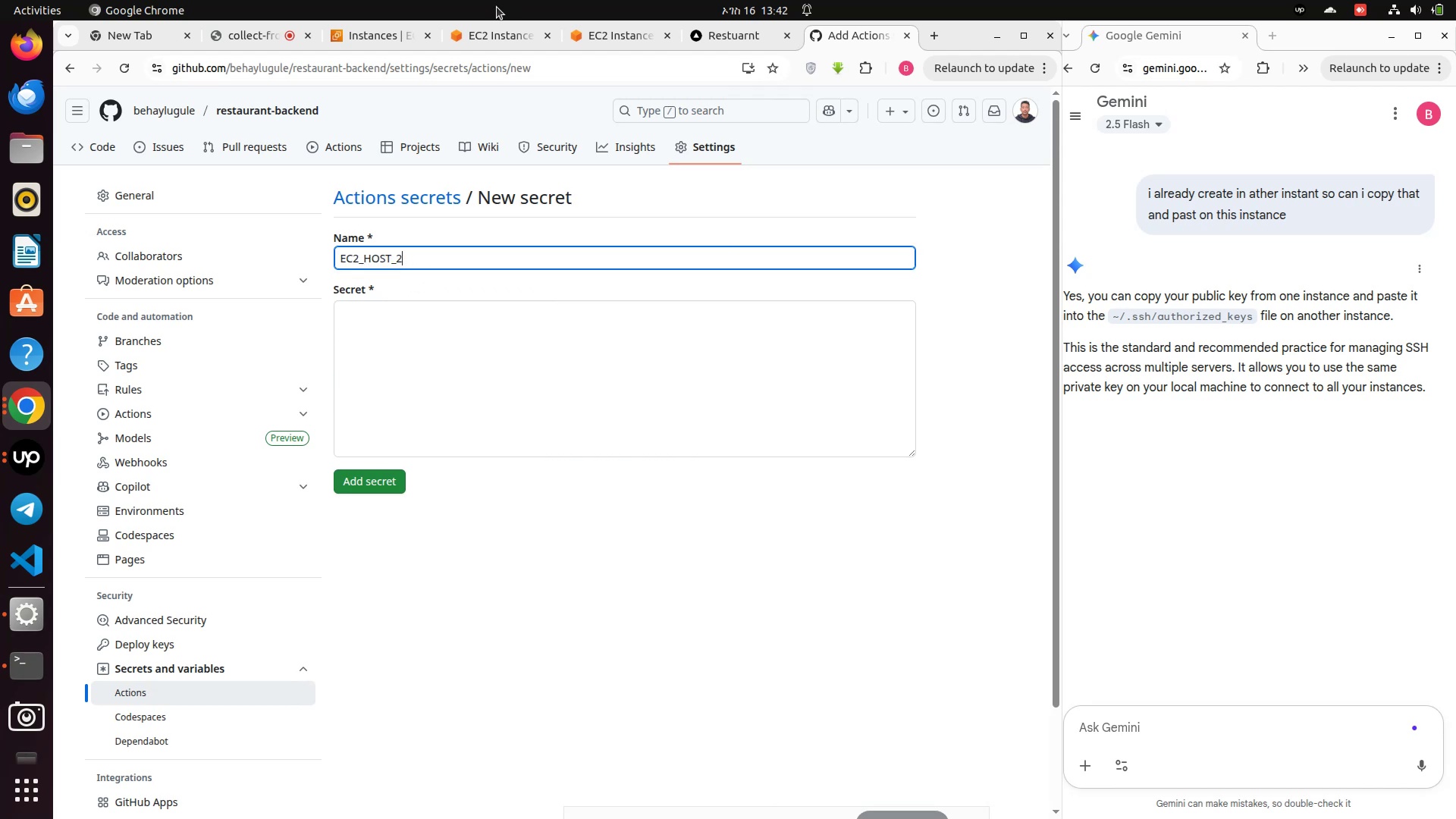 
left_click([480, 28])
 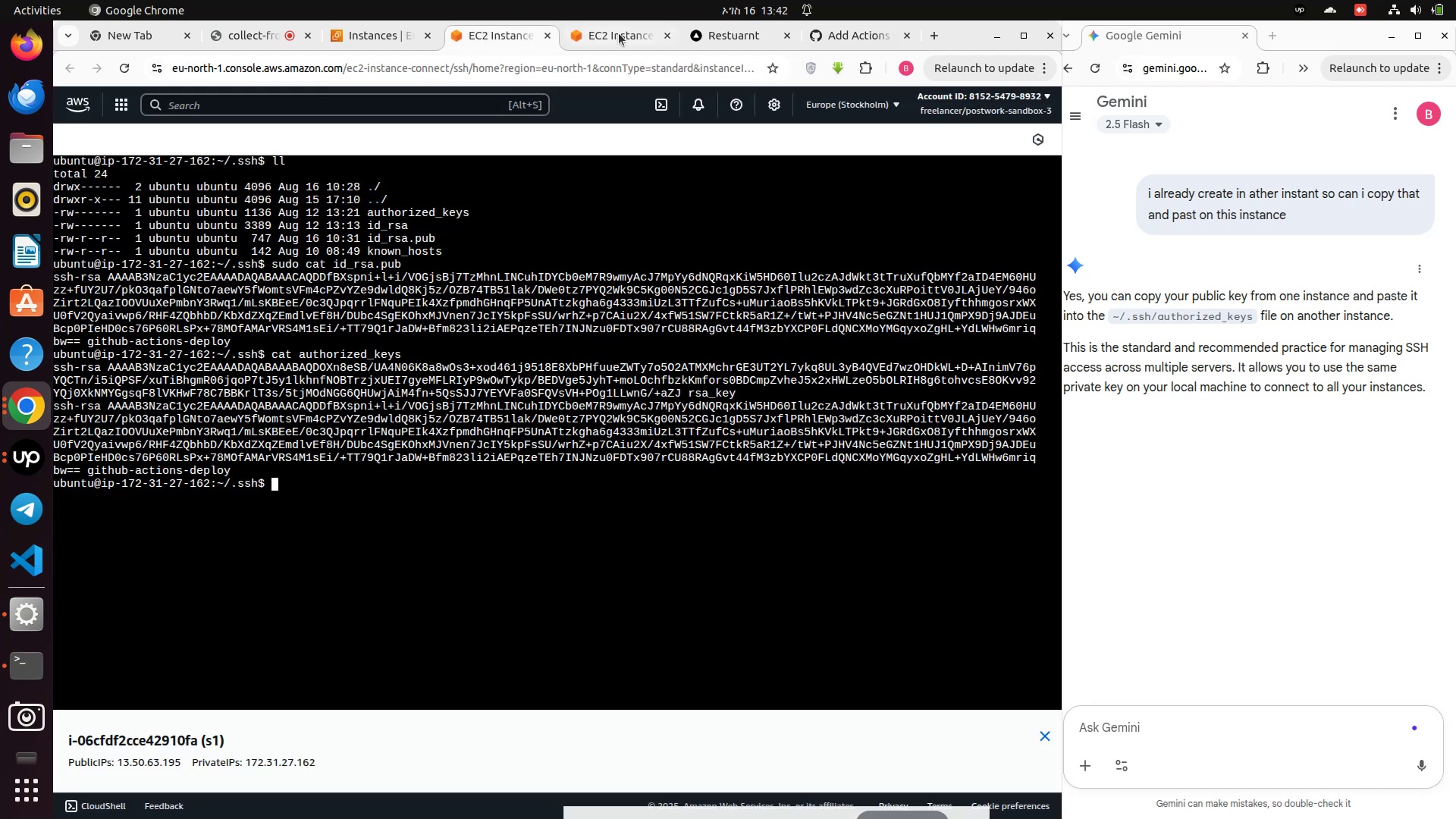 
left_click([619, 33])
 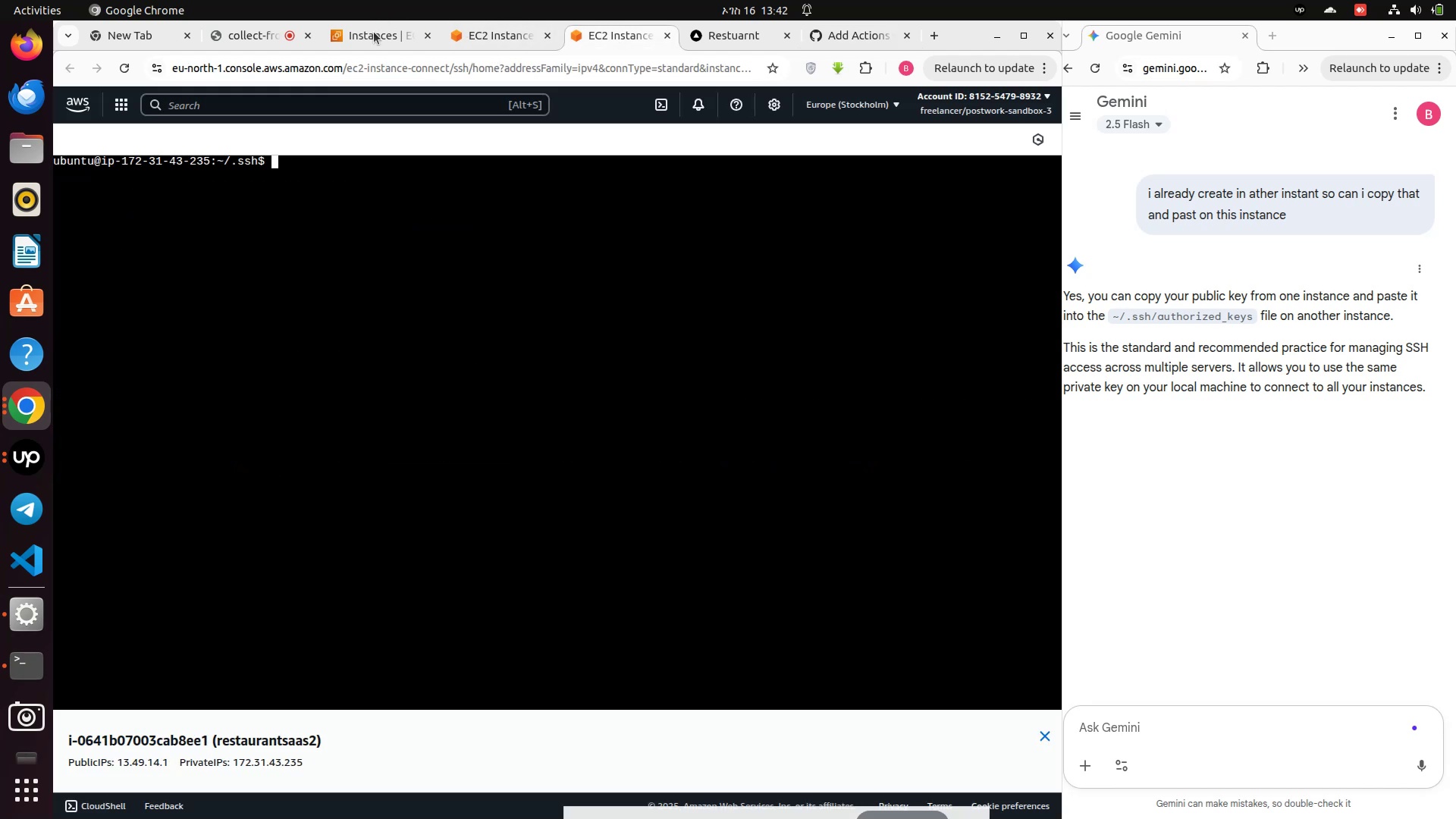 
left_click([373, 33])
 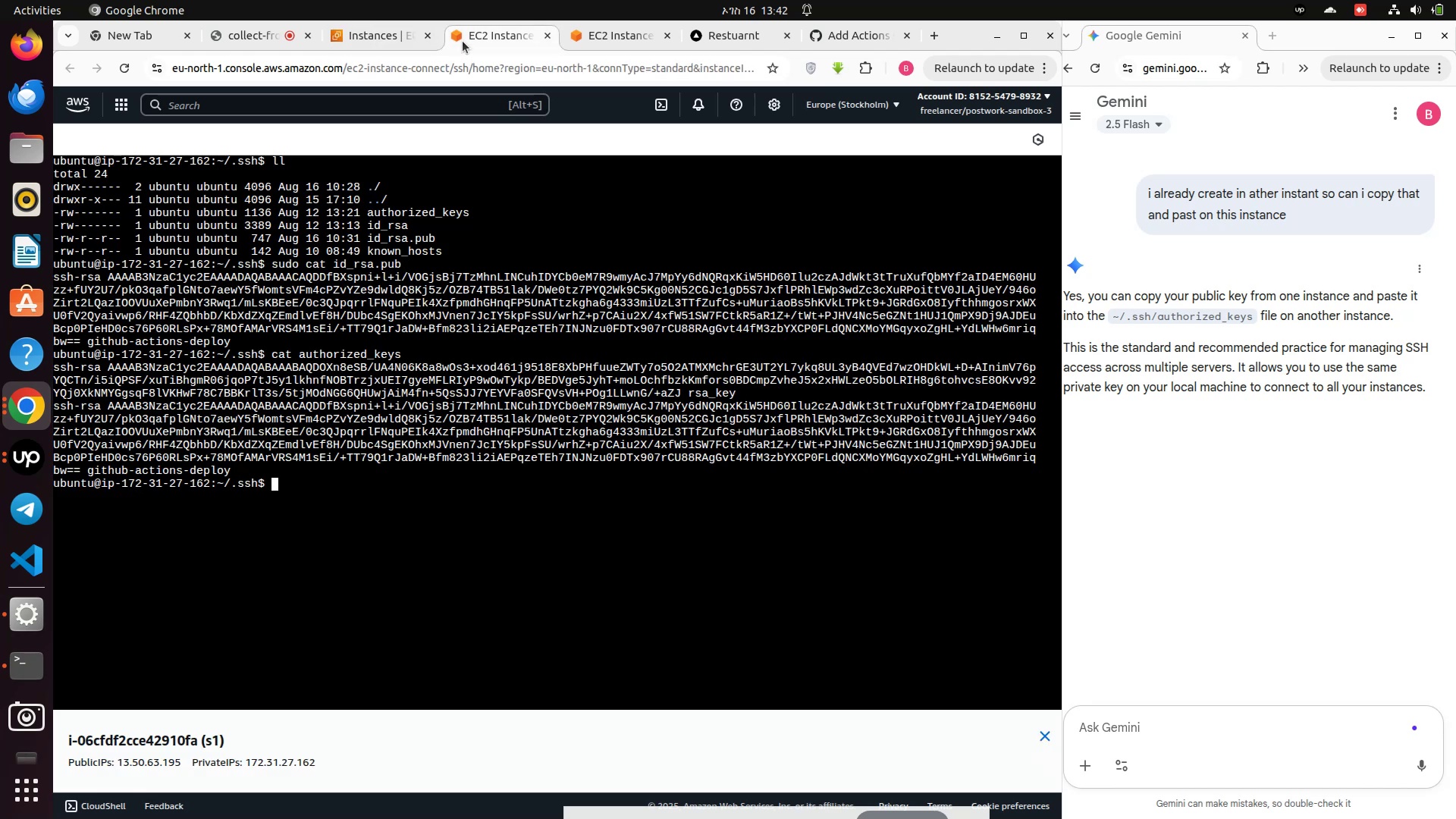 
left_click([614, 42])
 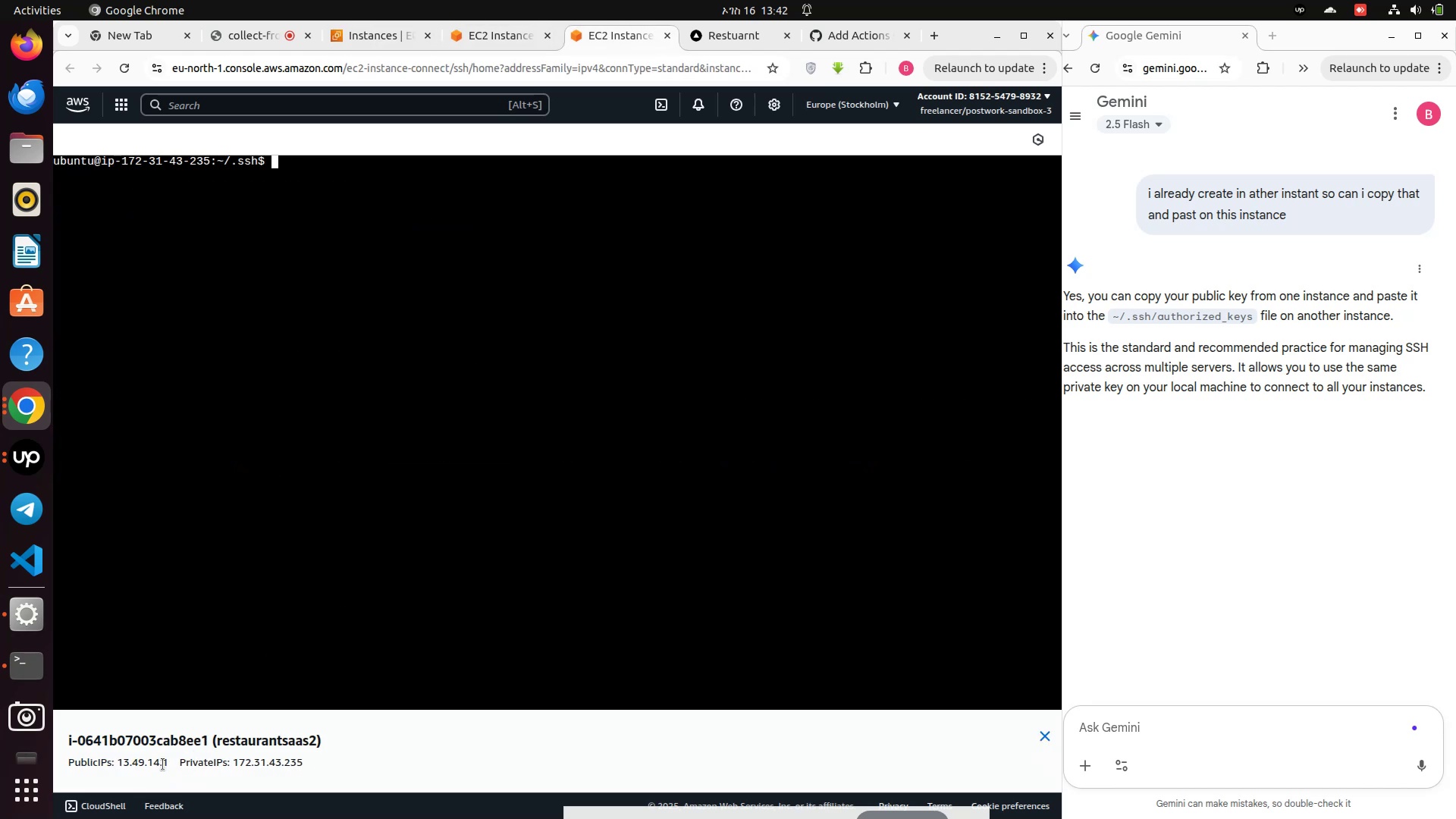 
left_click_drag(start_coordinate=[171, 762], to_coordinate=[120, 764])
 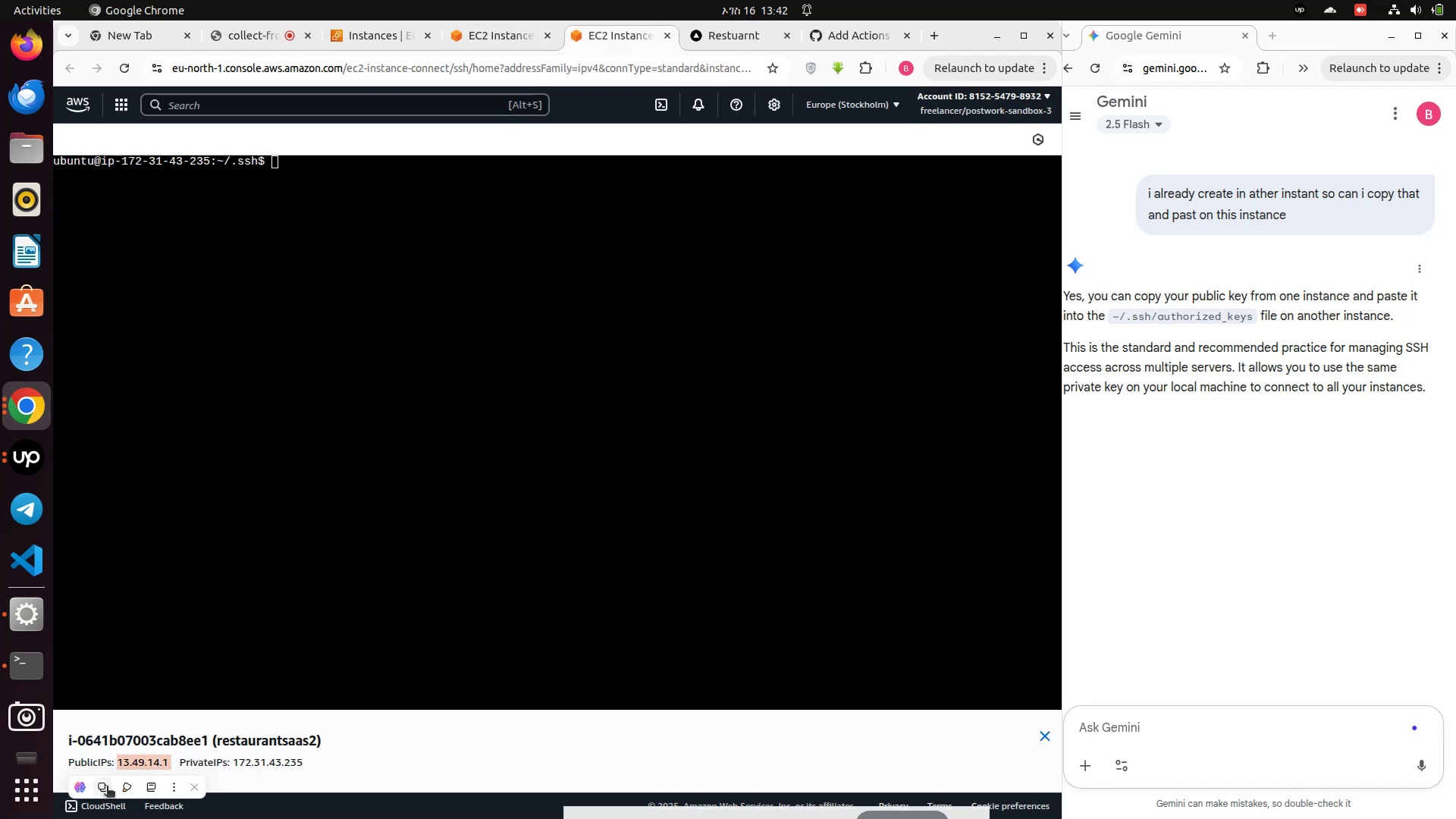 
left_click([106, 788])
 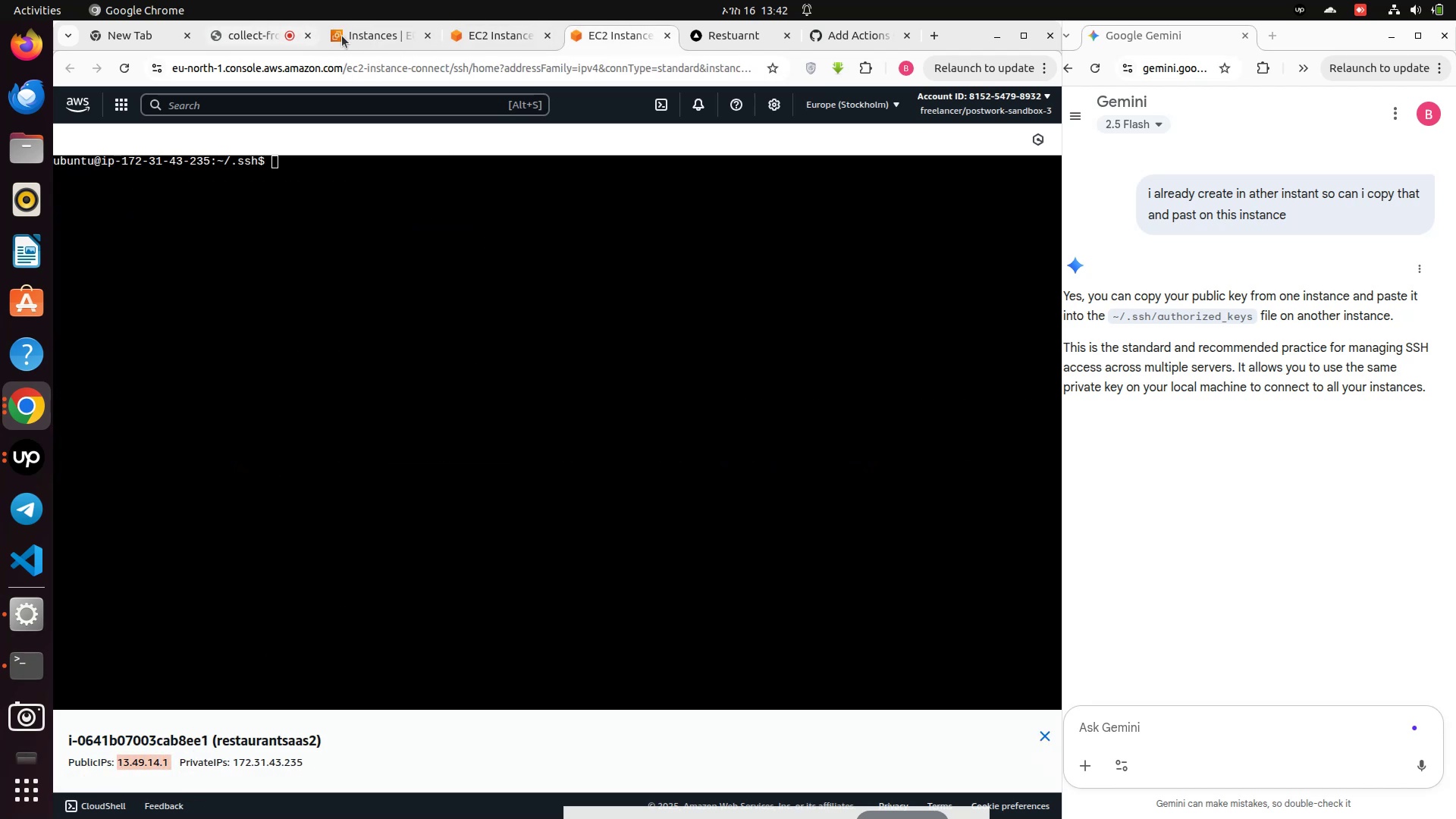 
left_click([371, 33])
 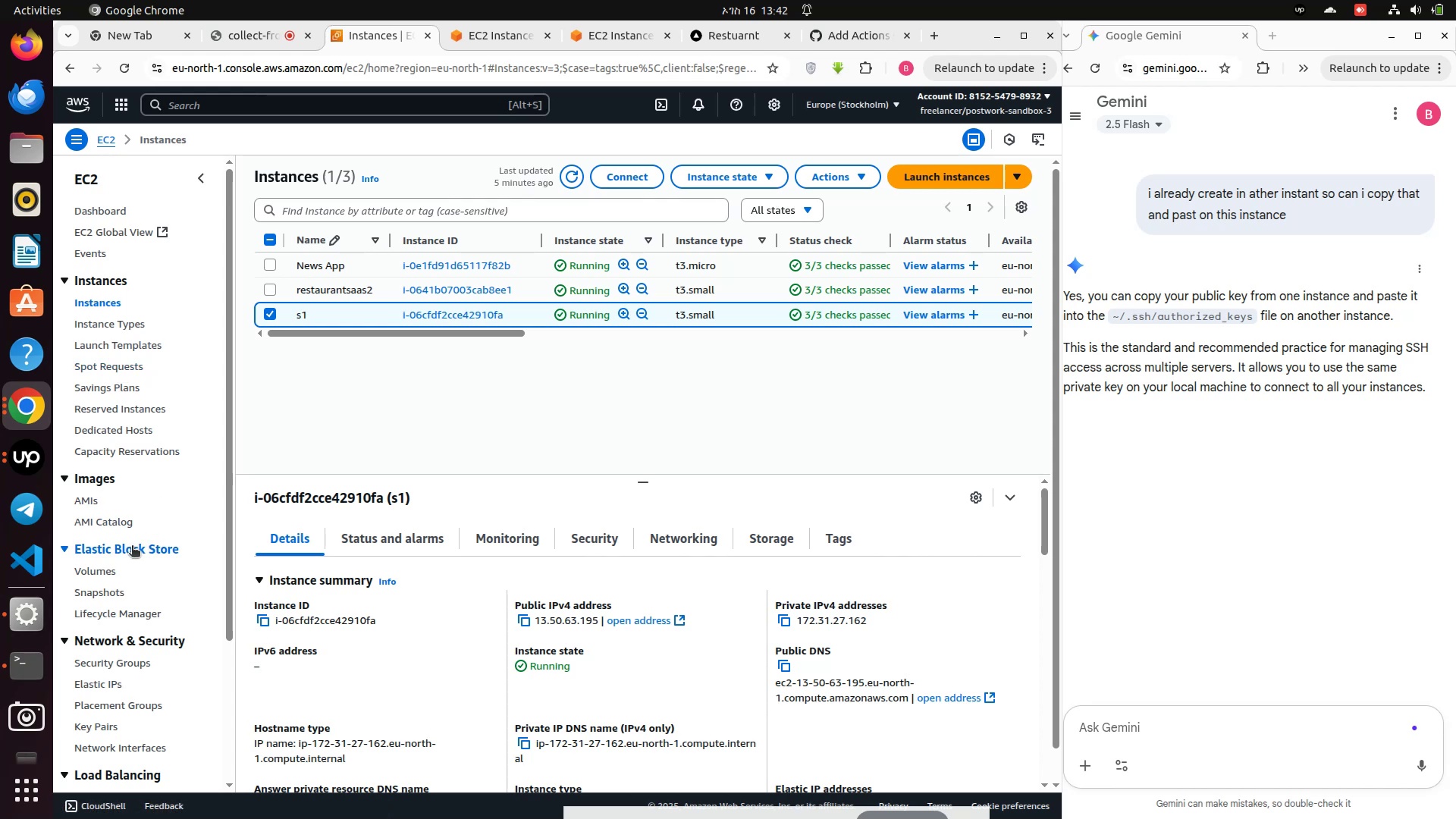 
scroll: coordinate [124, 604], scroll_direction: down, amount: 1.0
 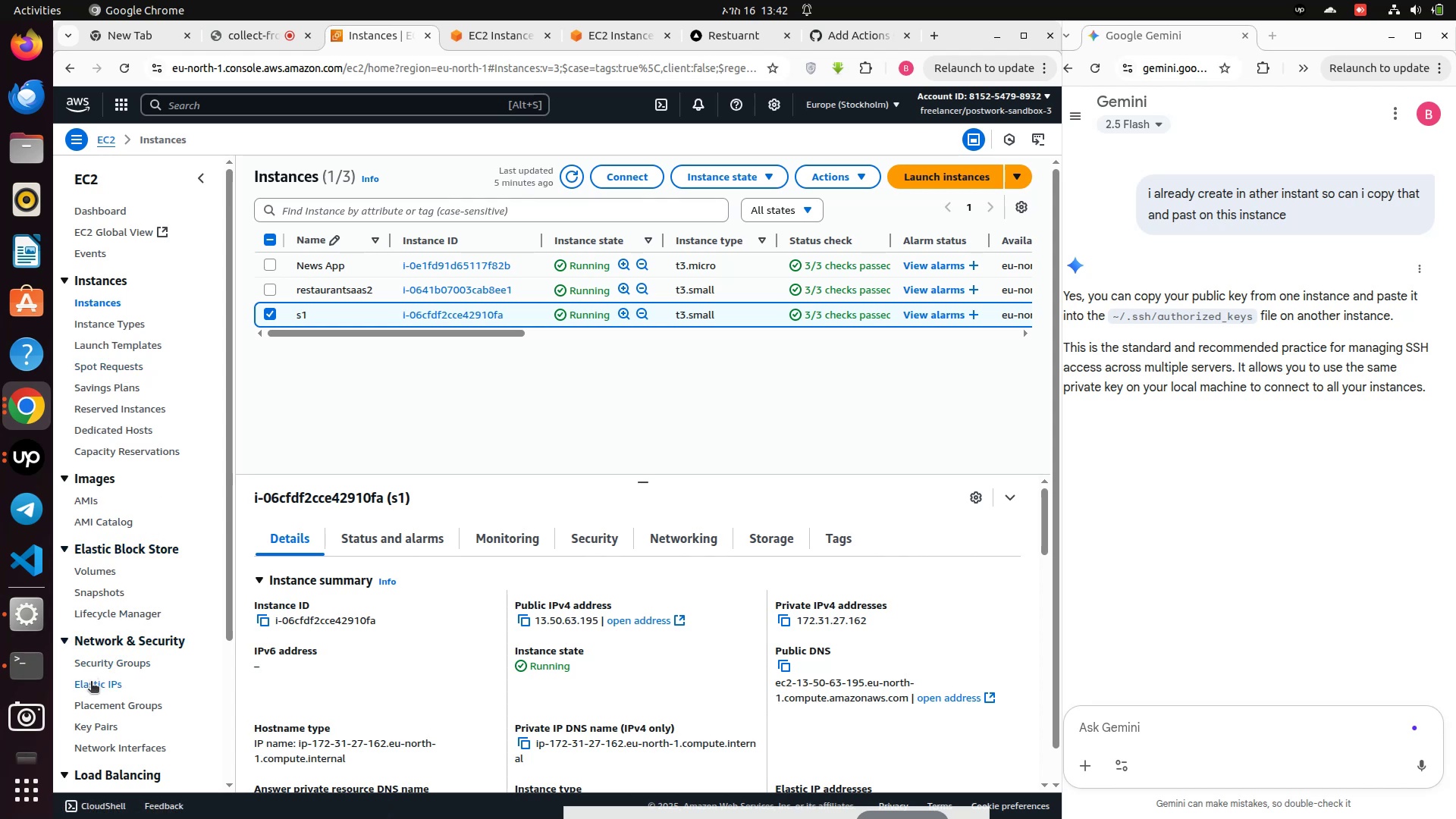 
left_click([91, 682])
 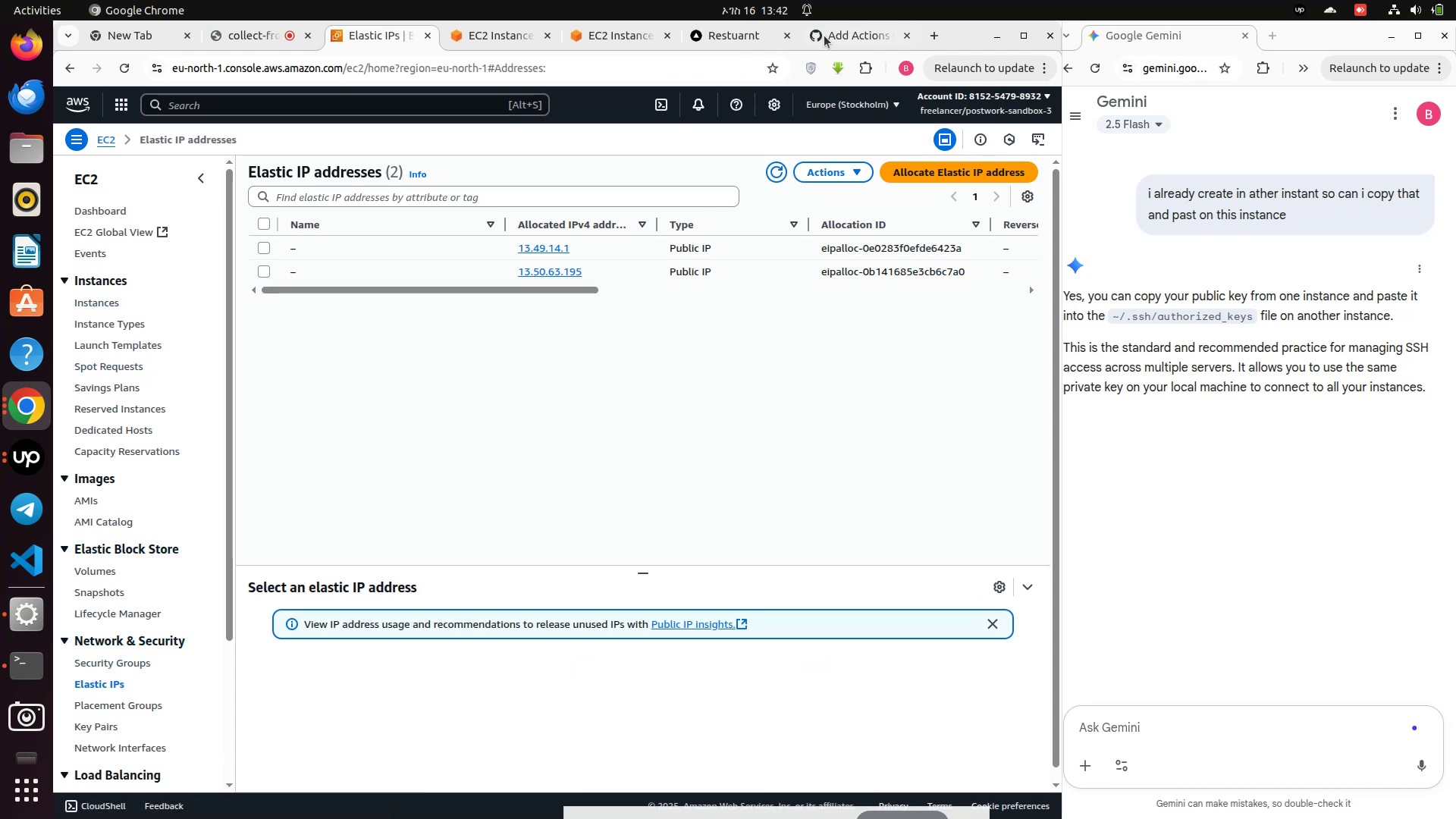 
wait(5.08)
 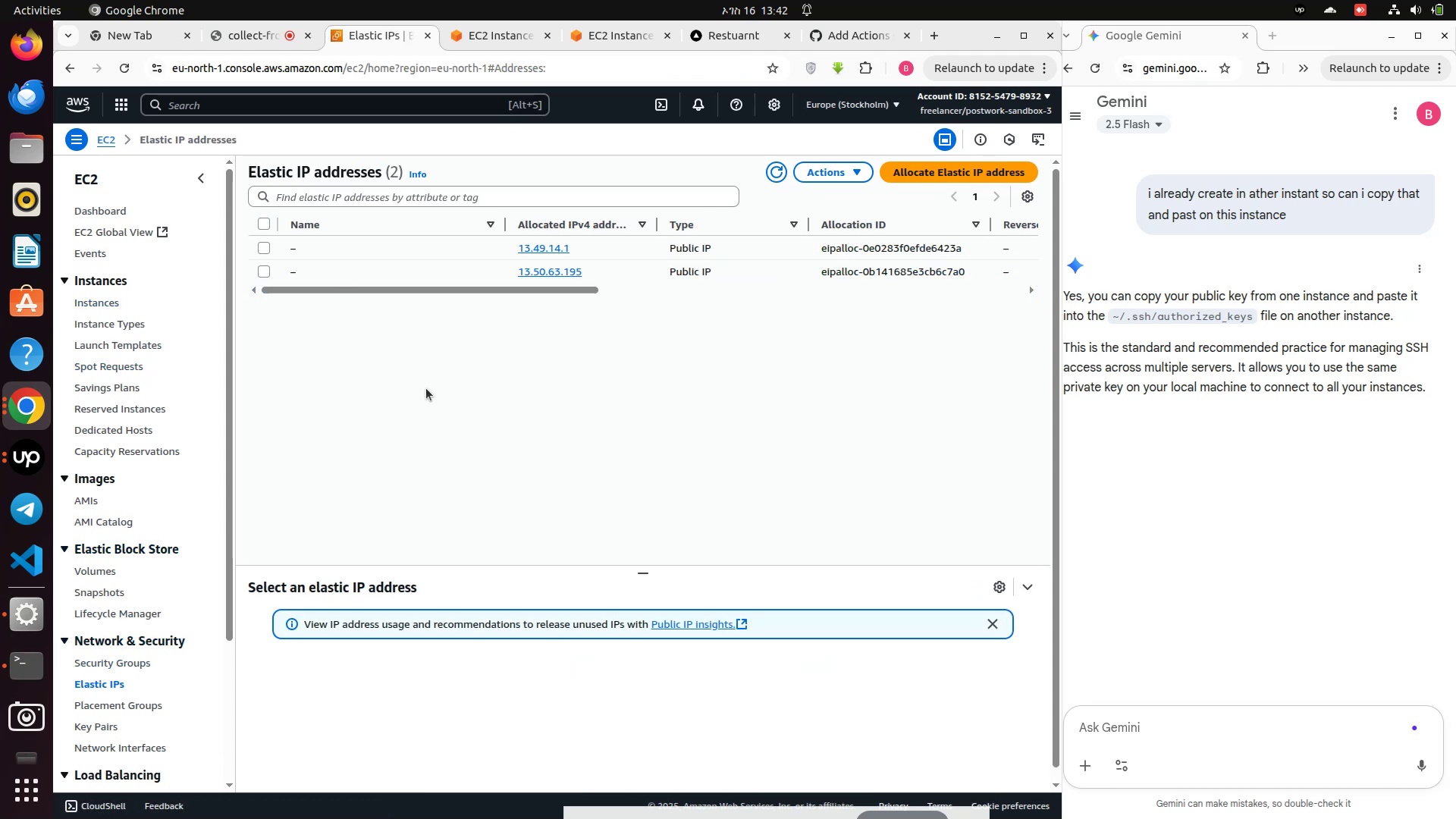 
left_click([824, 36])
 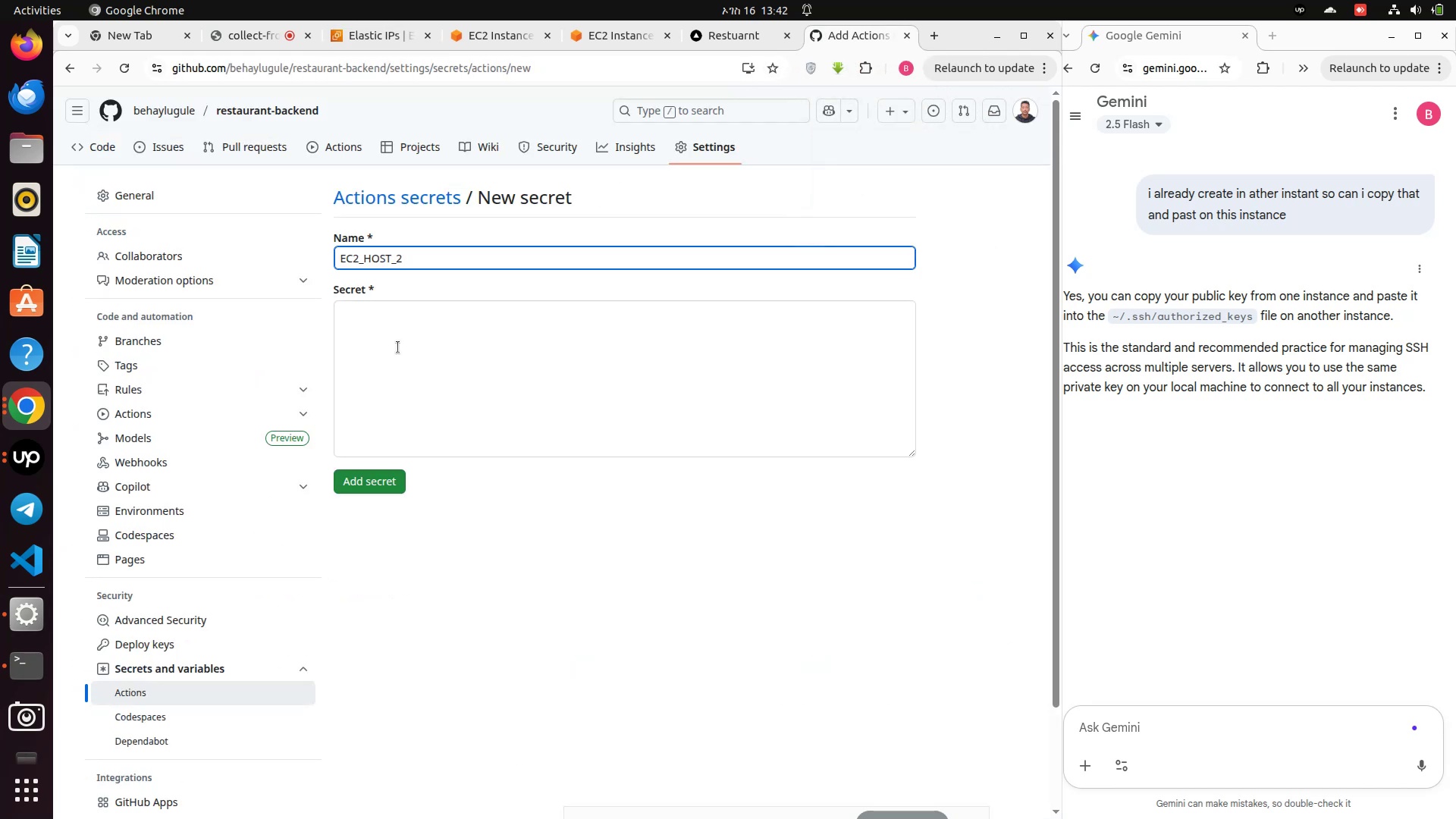 
left_click([391, 365])
 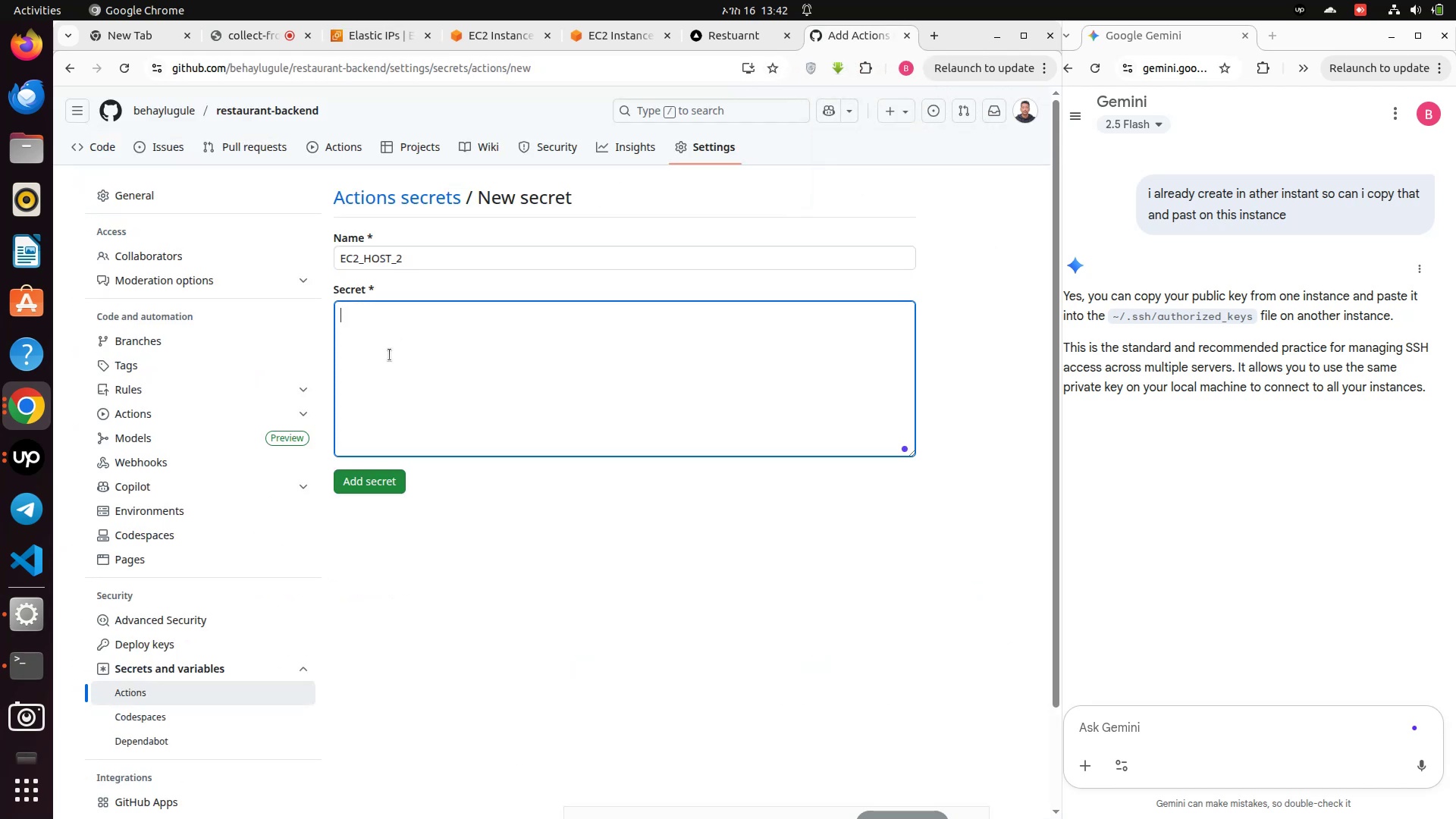 
key(Control+V)
 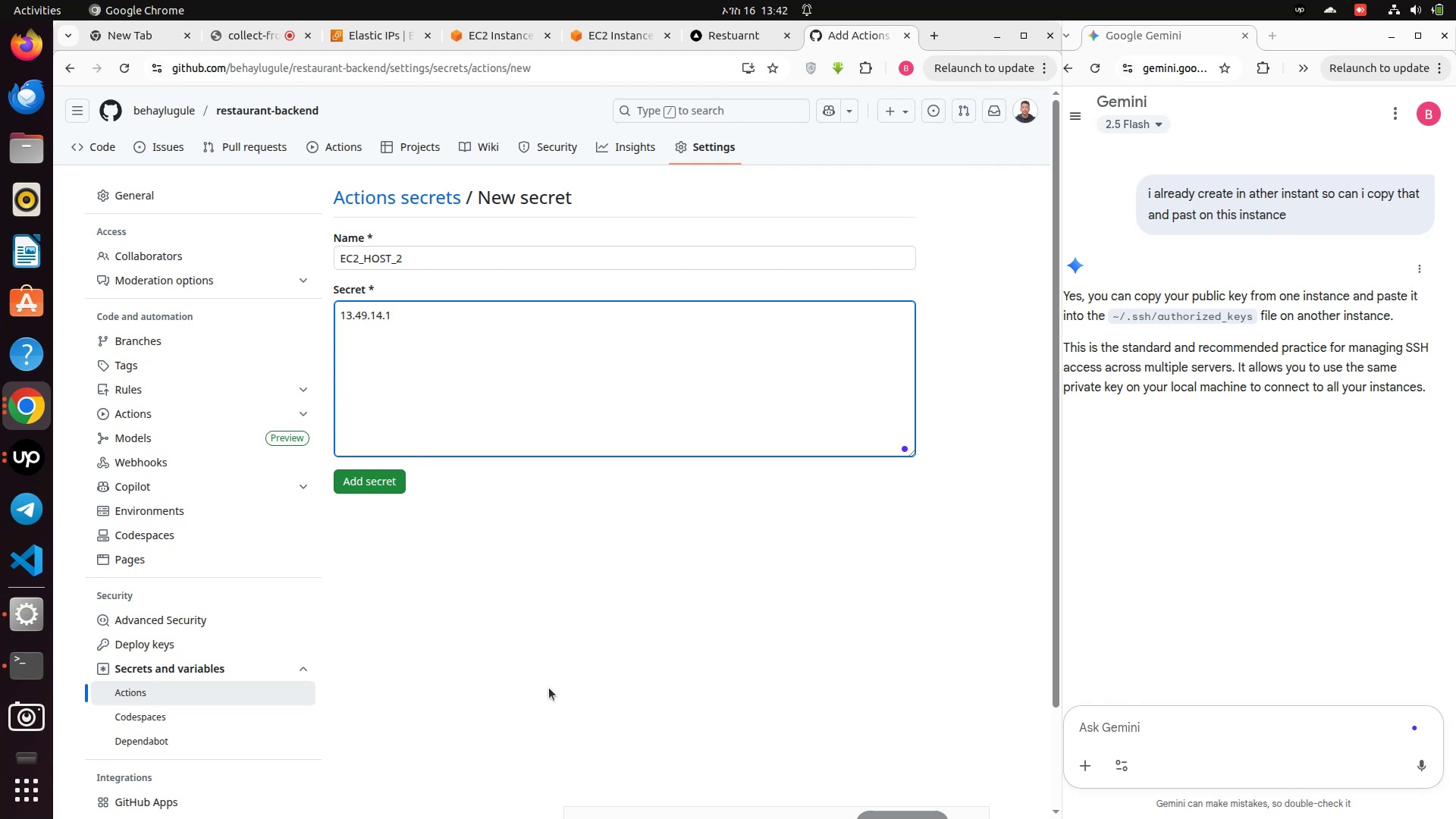 
wait(9.39)
 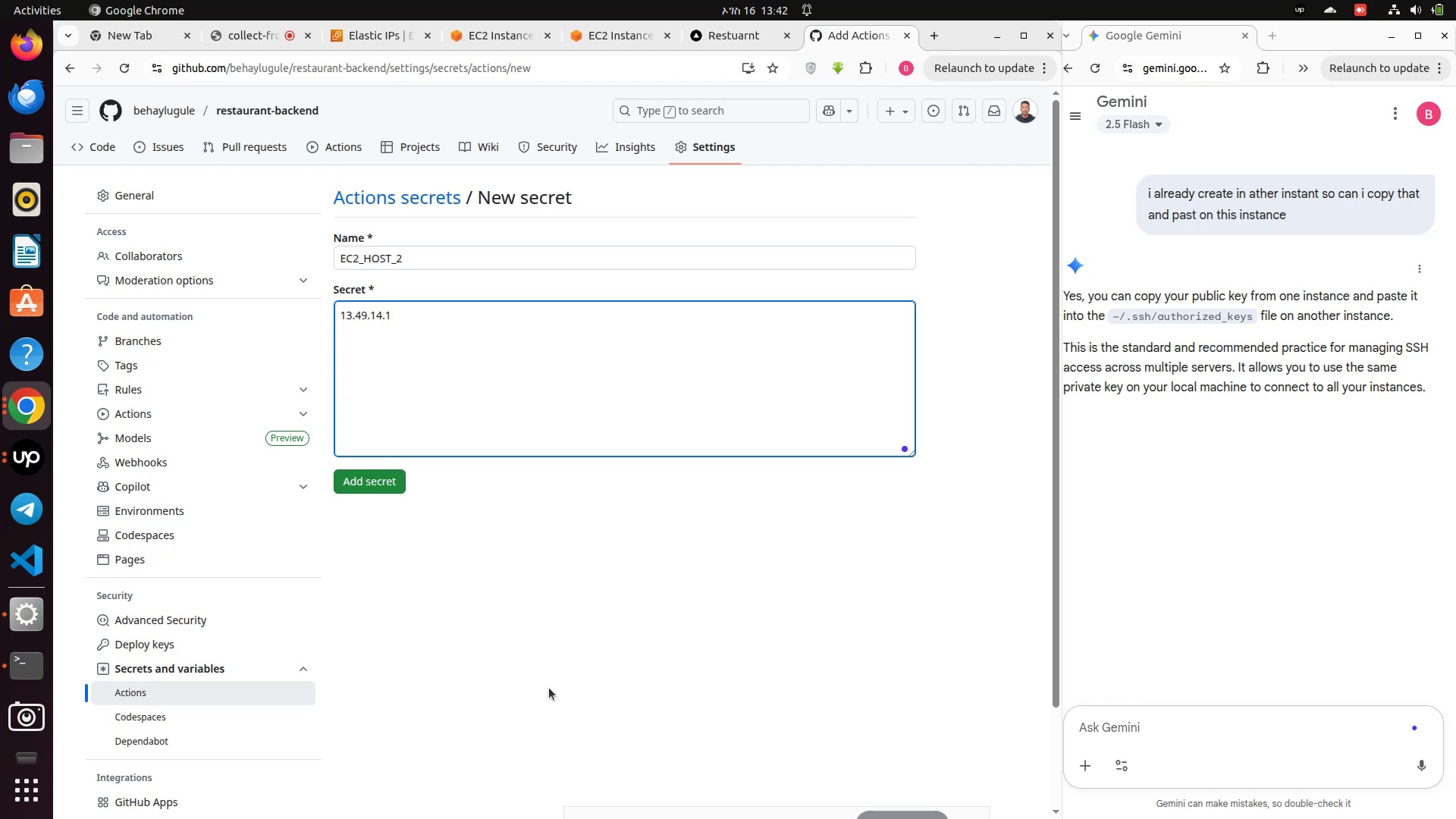 
left_click([377, 485])
 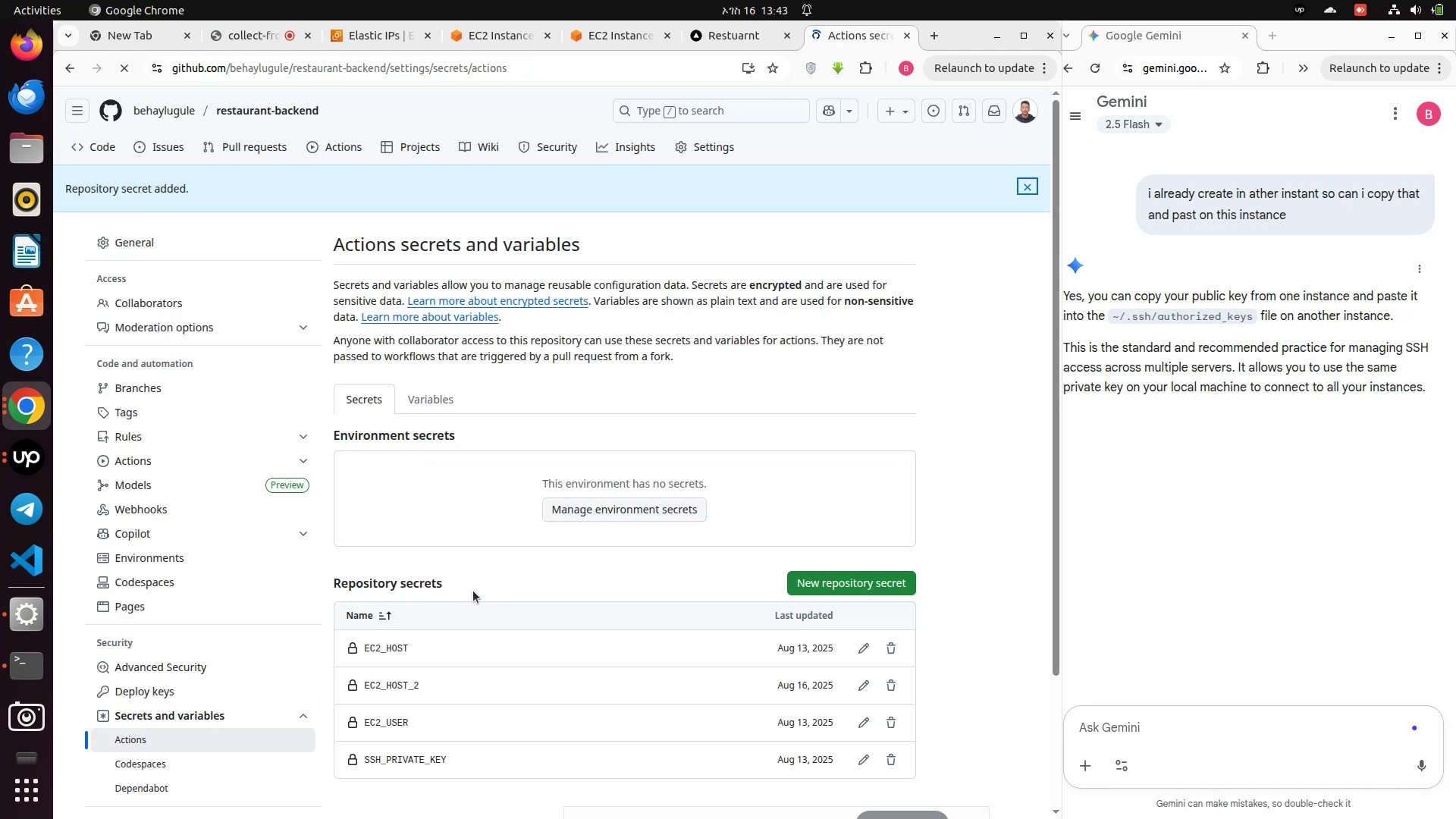 
wait(5.95)
 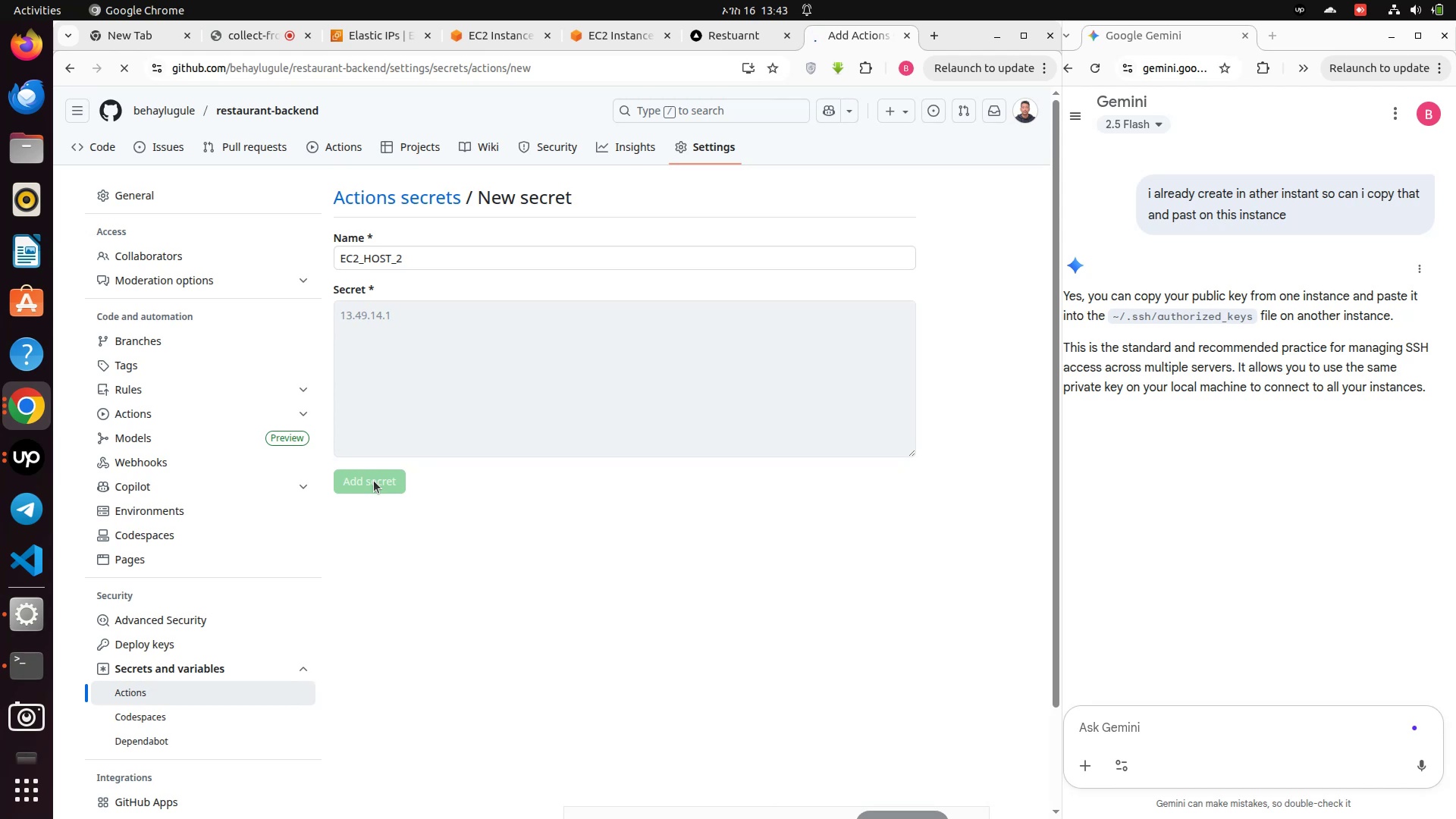 
scroll: coordinate [180, 312], scroll_direction: up, amount: 2.0
 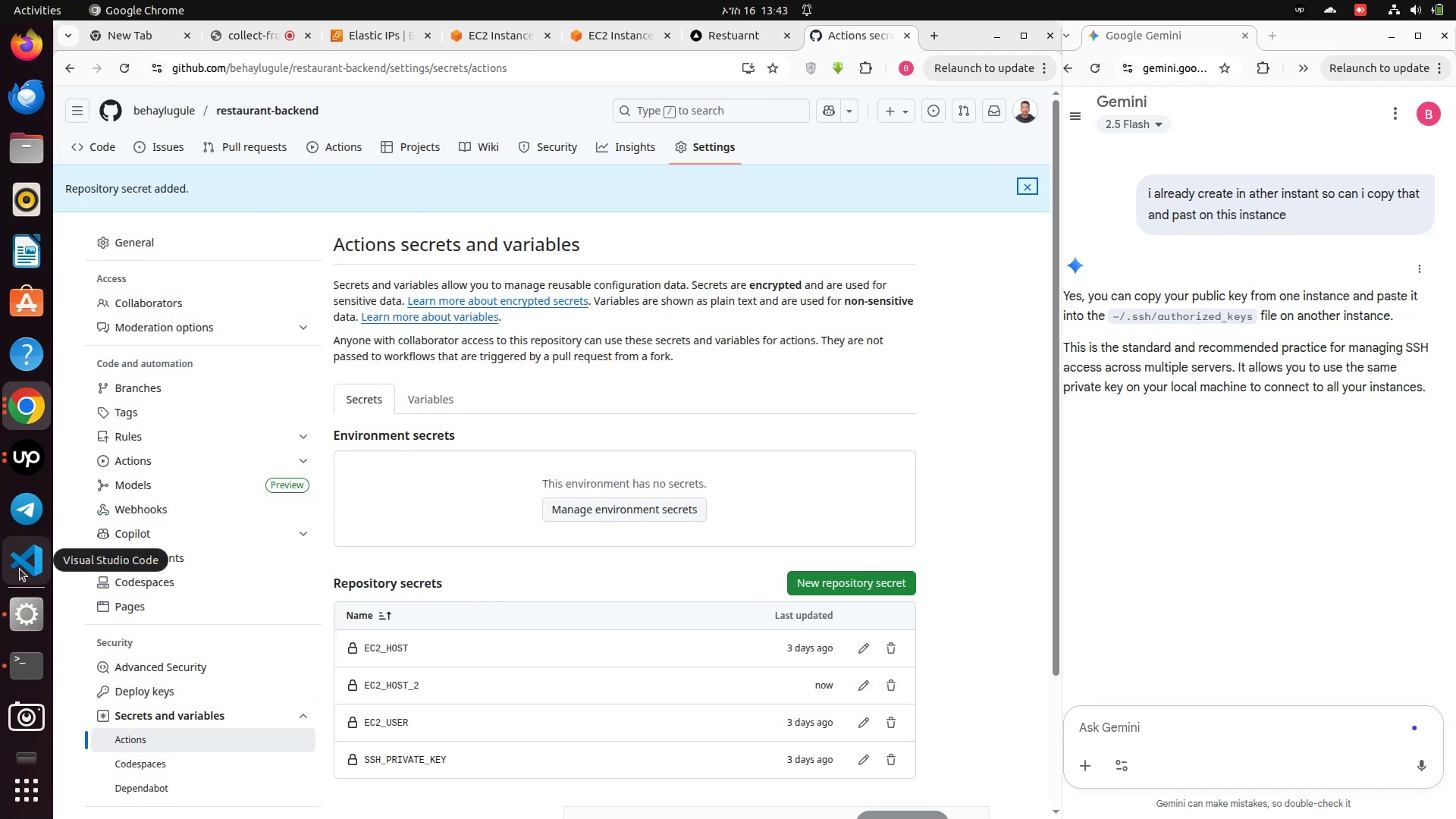 
left_click([32, 674])
 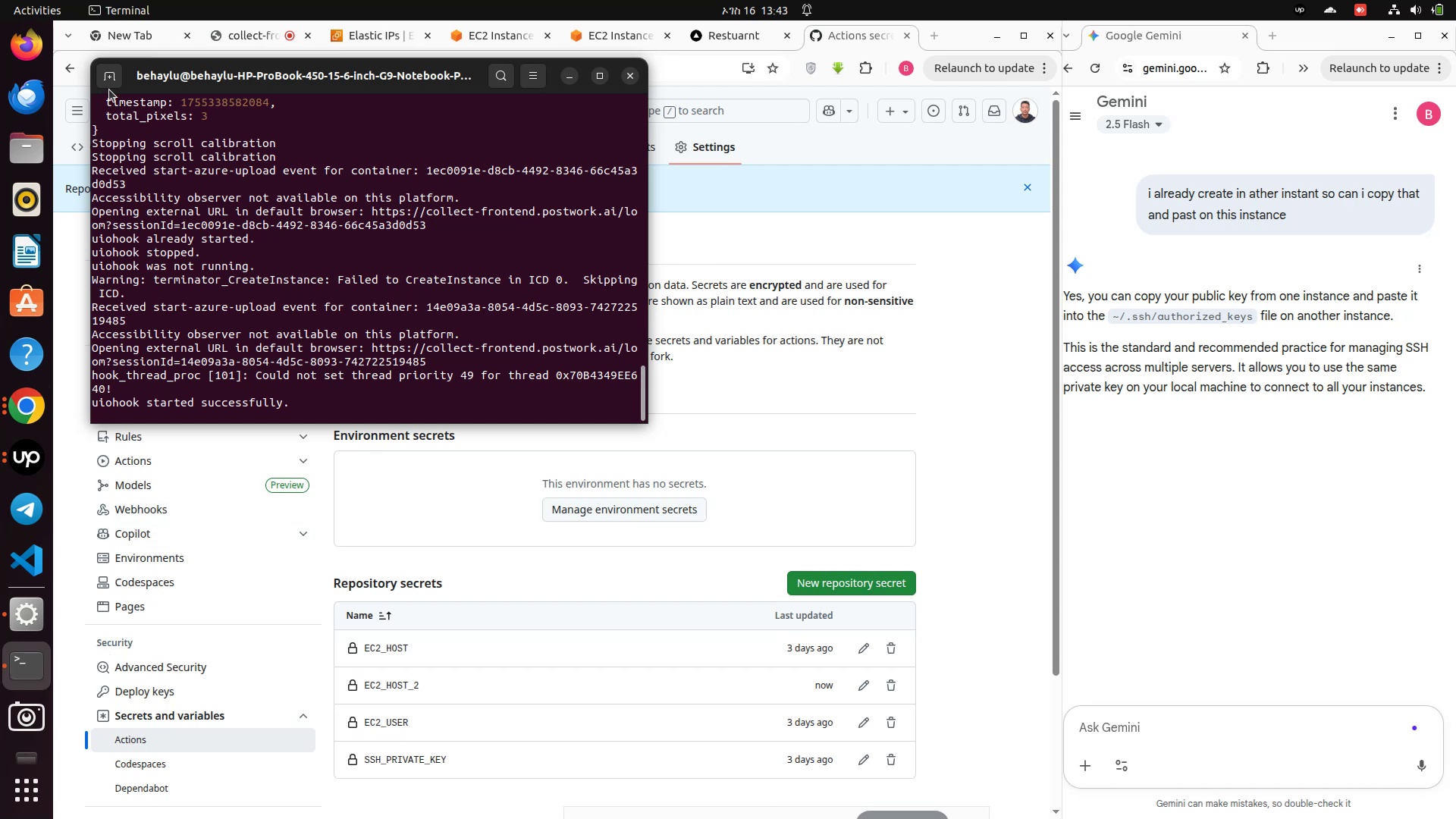 
left_click([104, 82])
 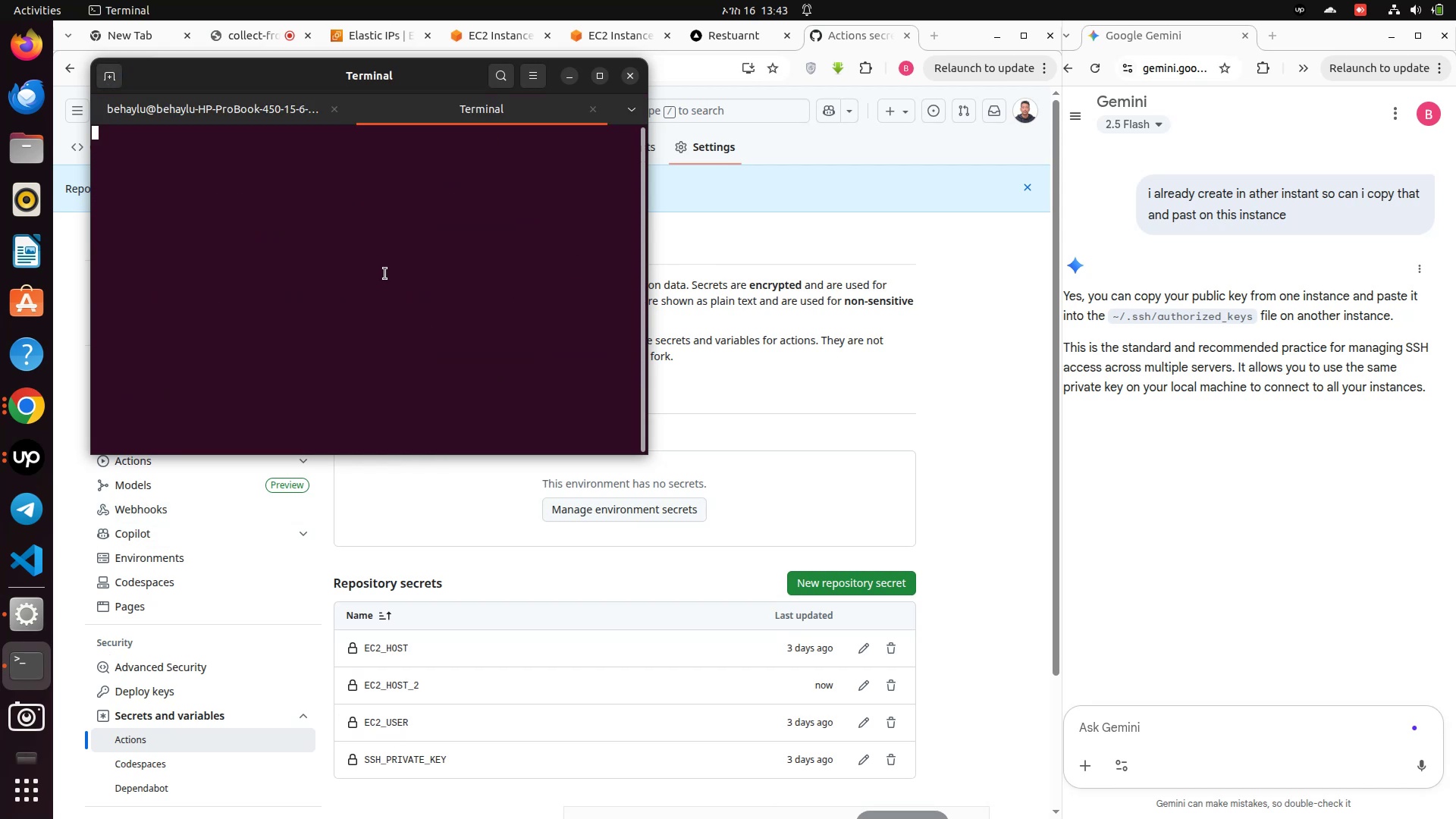 
left_click([384, 273])
 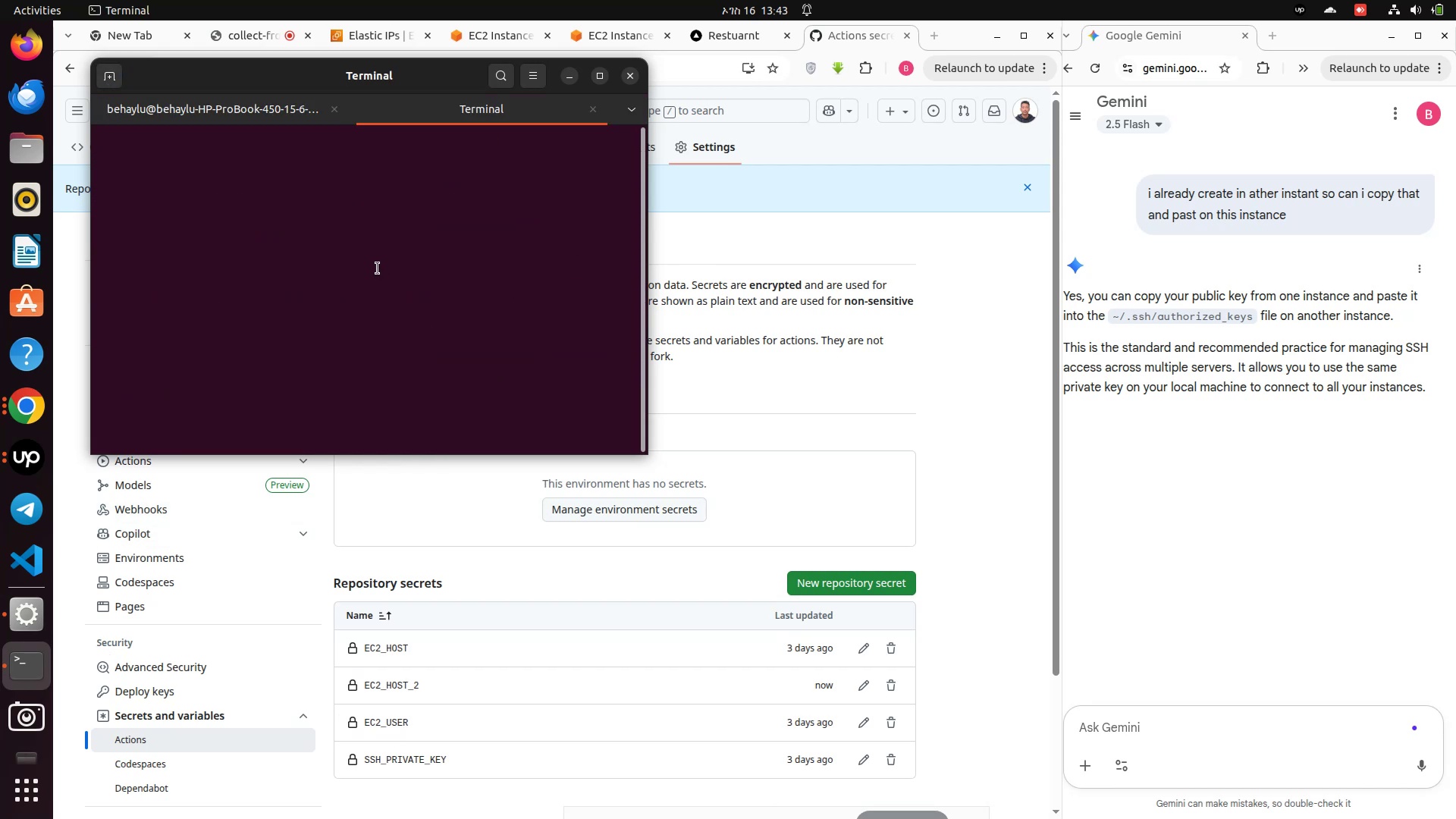 
key(Enter)
 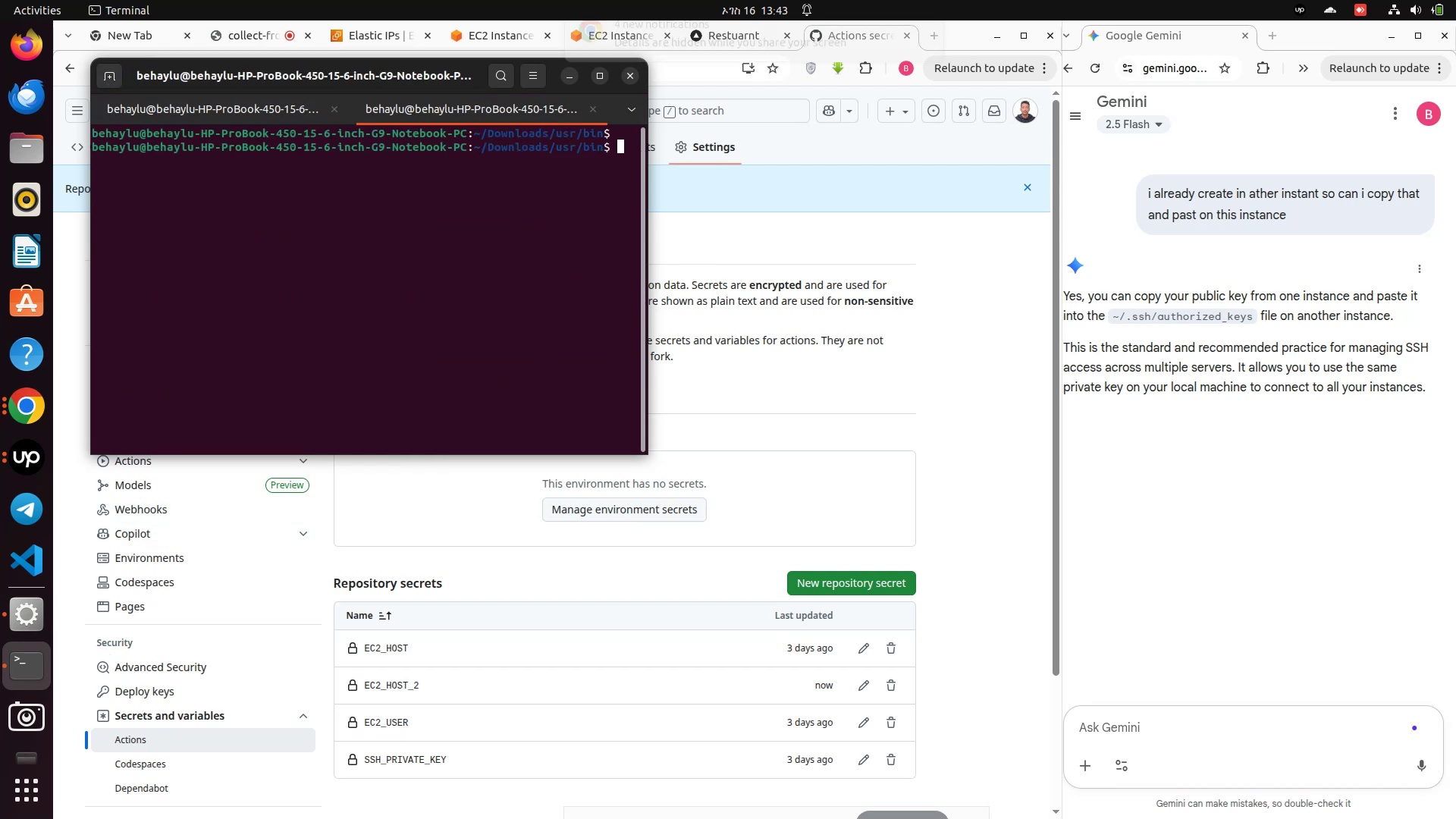 
type(cd )
 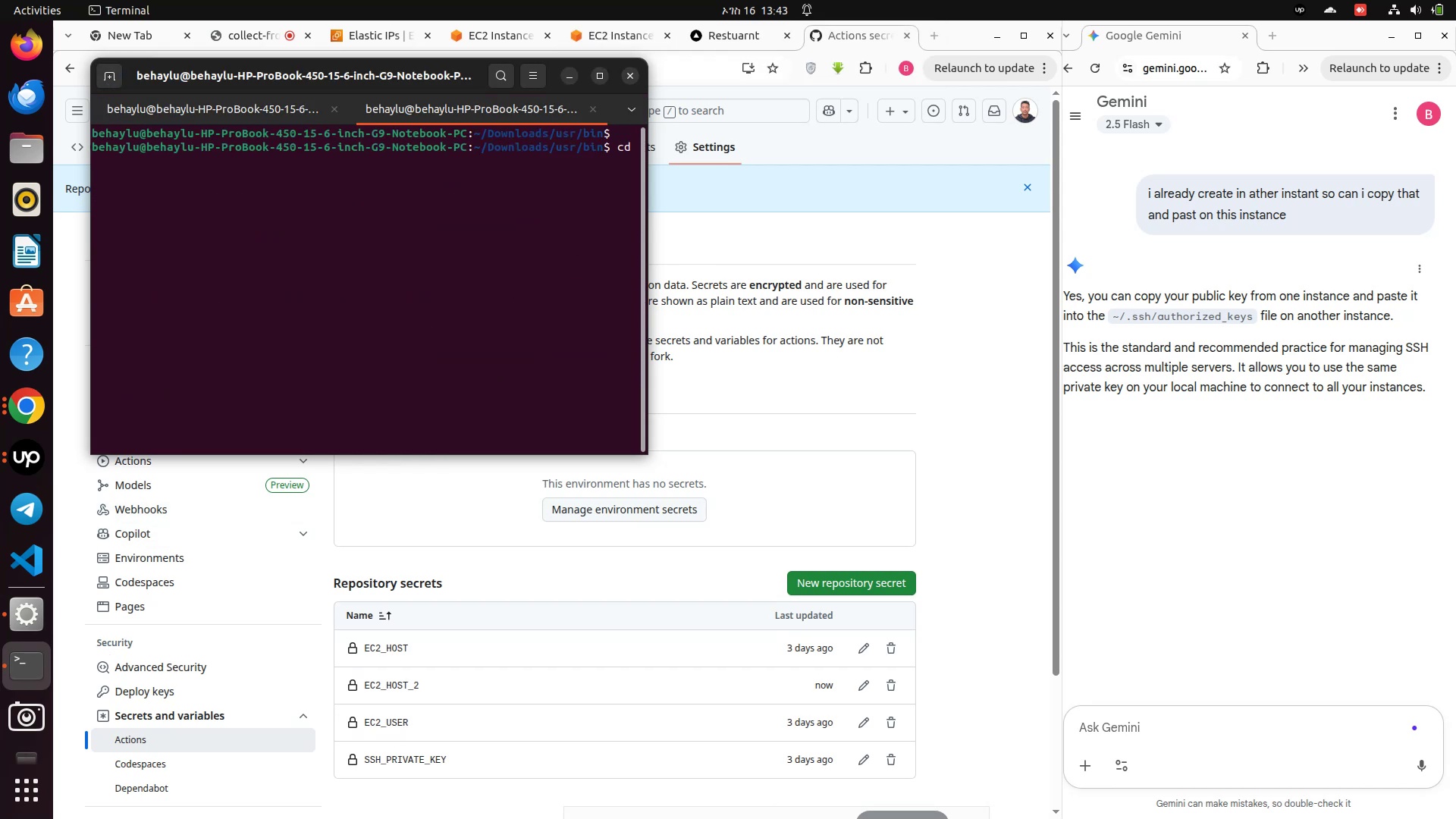 
hold_key(key=Backspace, duration=0.77)
 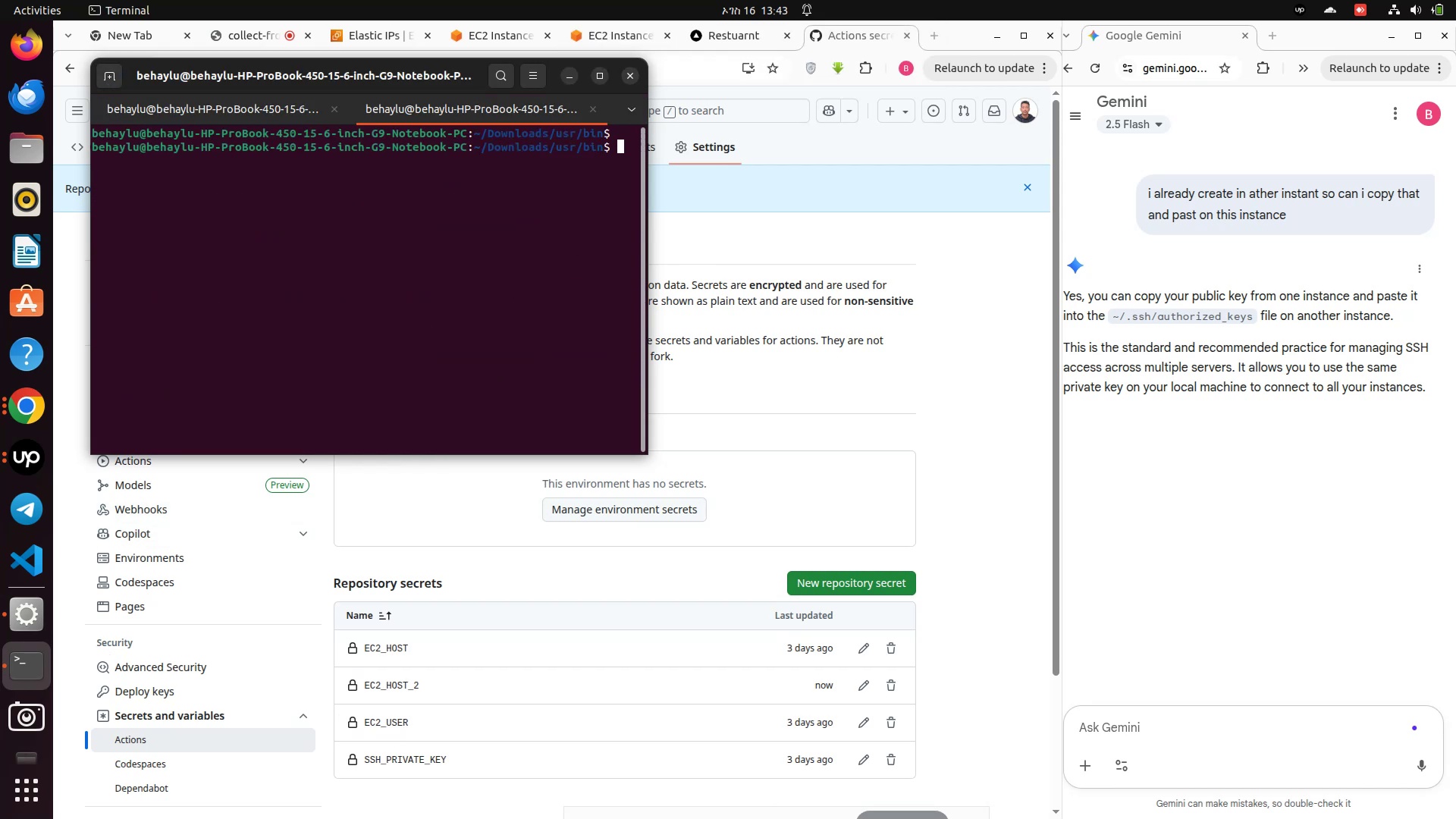 
type(ll)
 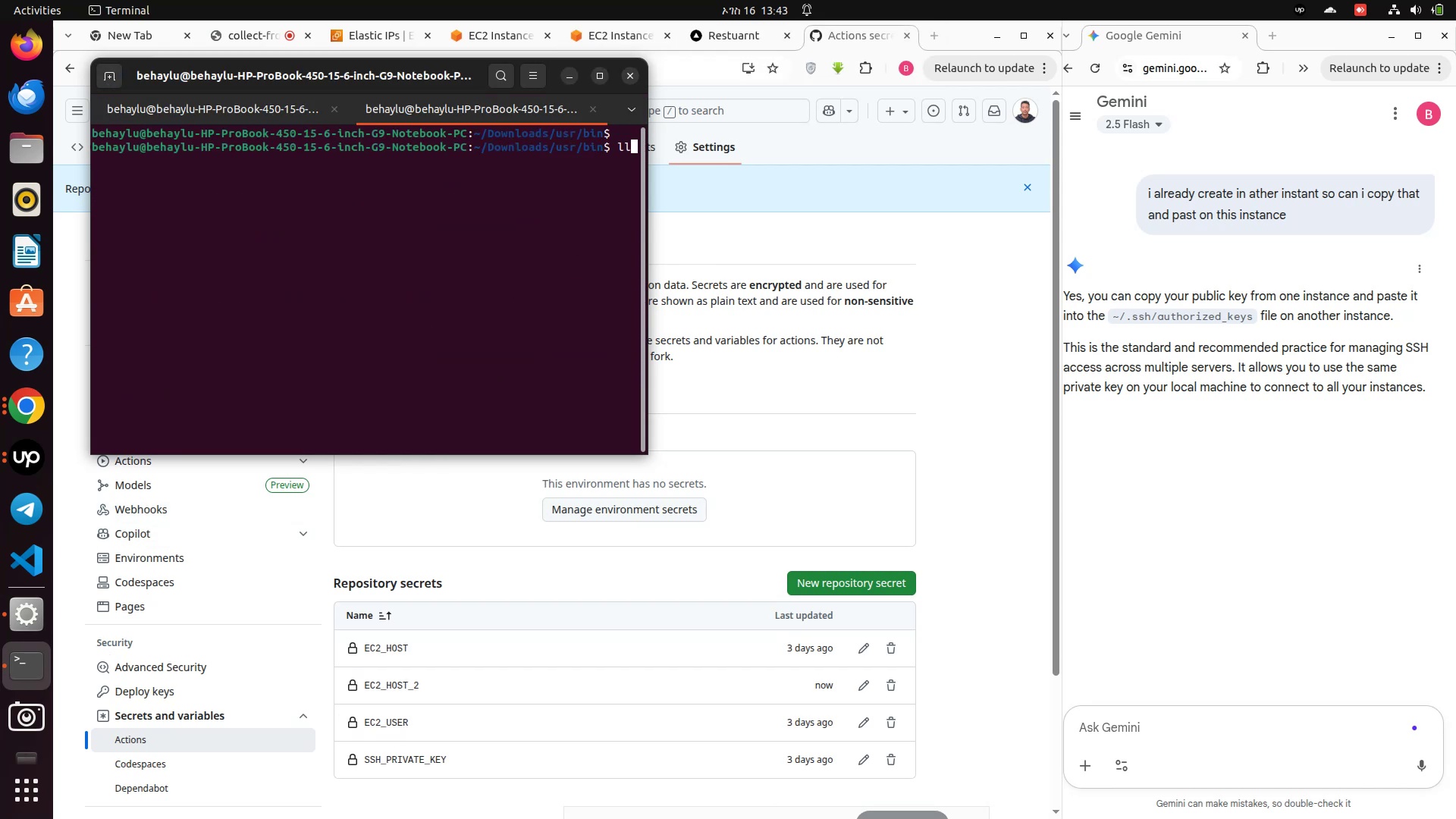 
key(Enter)
 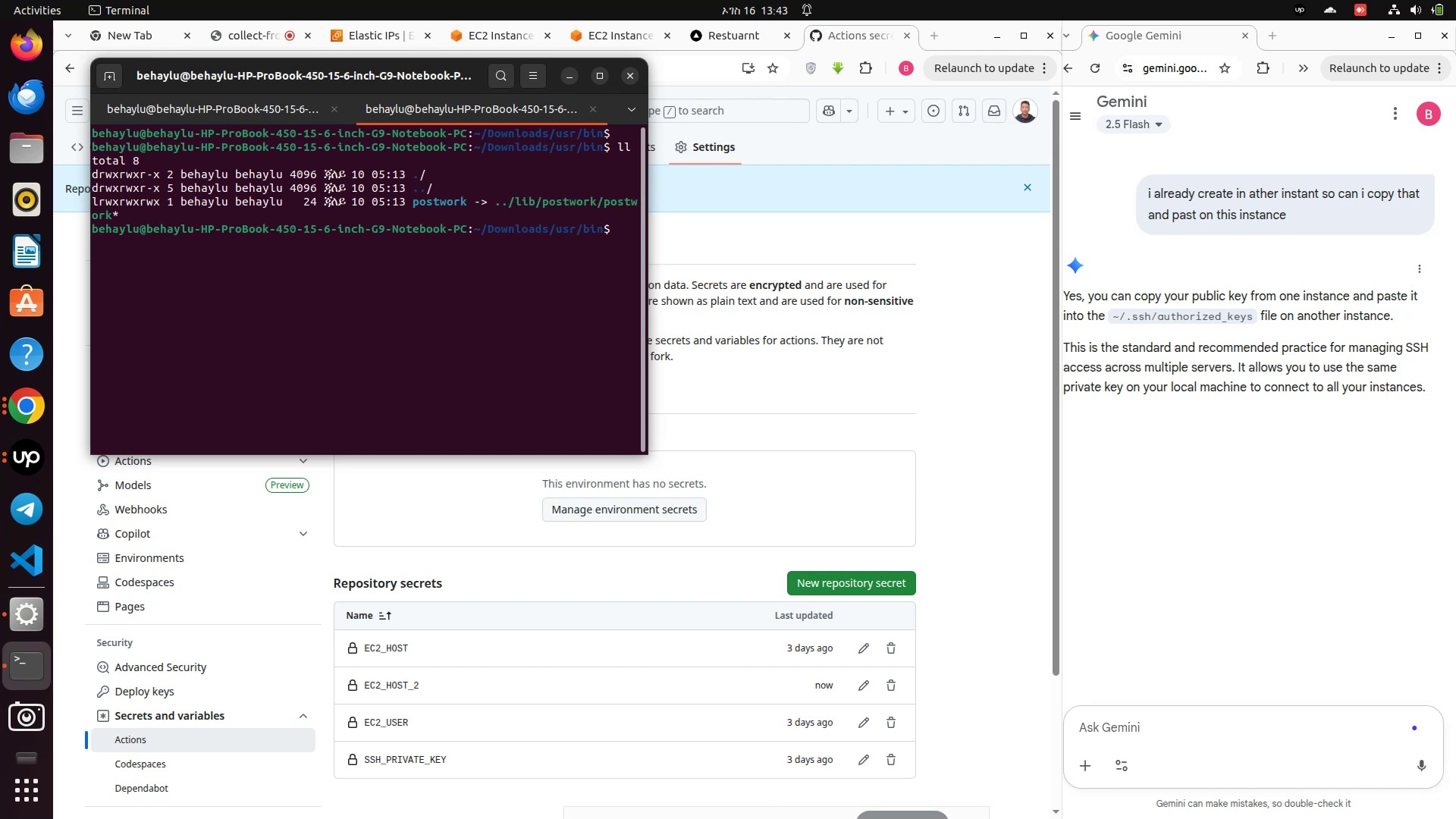 
type(cd pos)
key(Tab)
type(st)
key(Tab)
type(cd )
 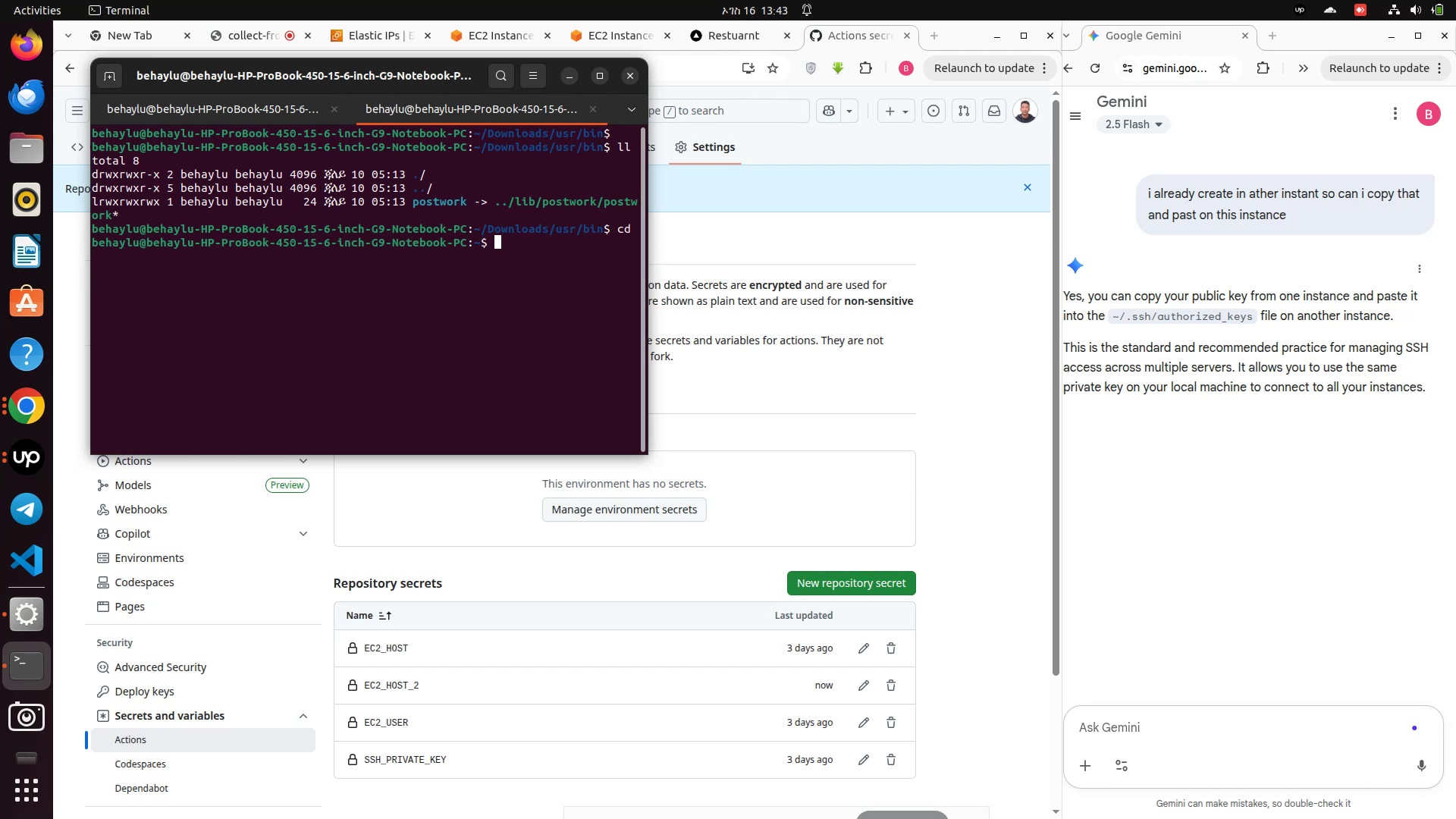 
hold_key(key=Backspace, duration=0.82)
 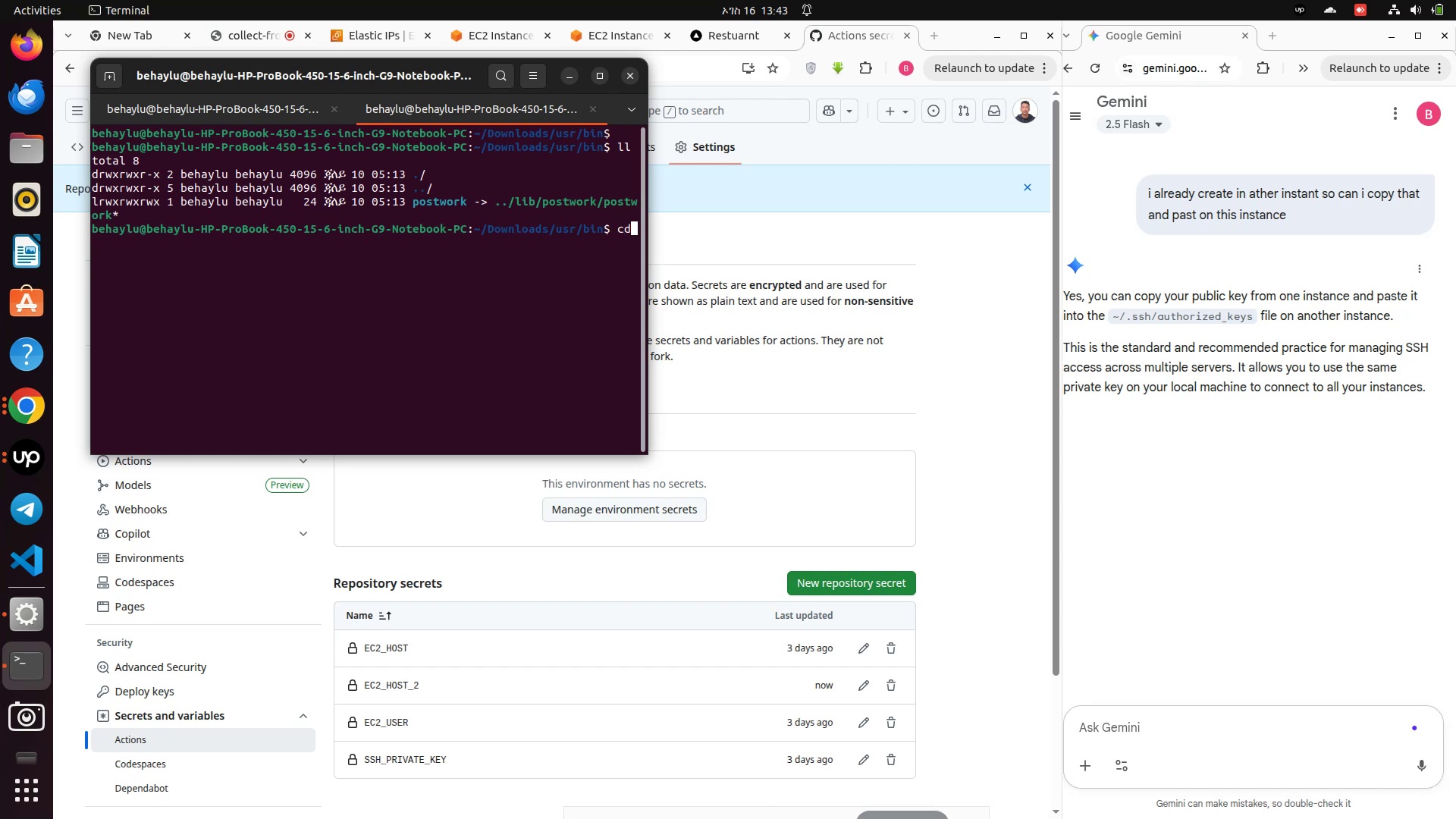 
key(Enter)
 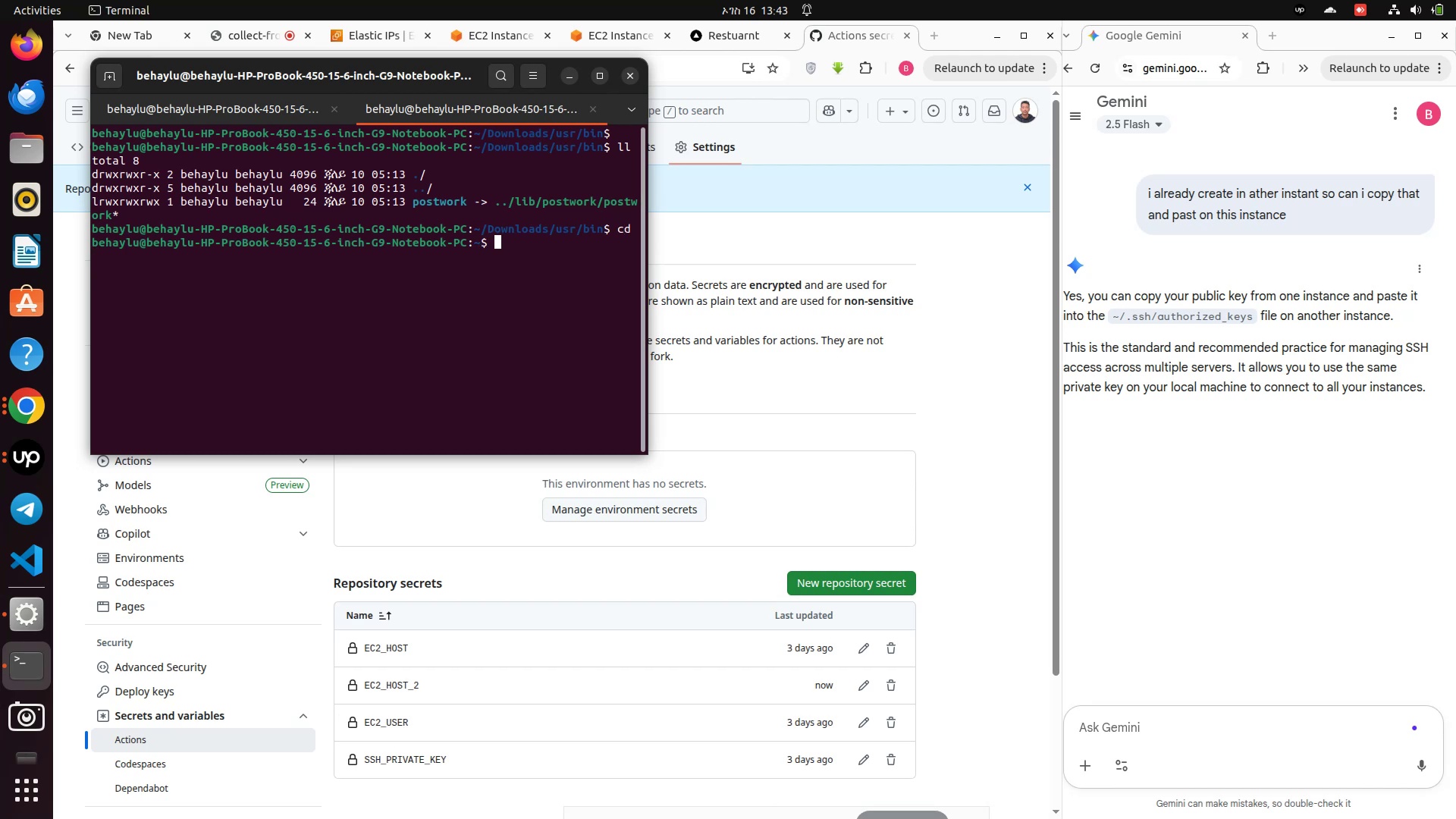 
type(ls)
 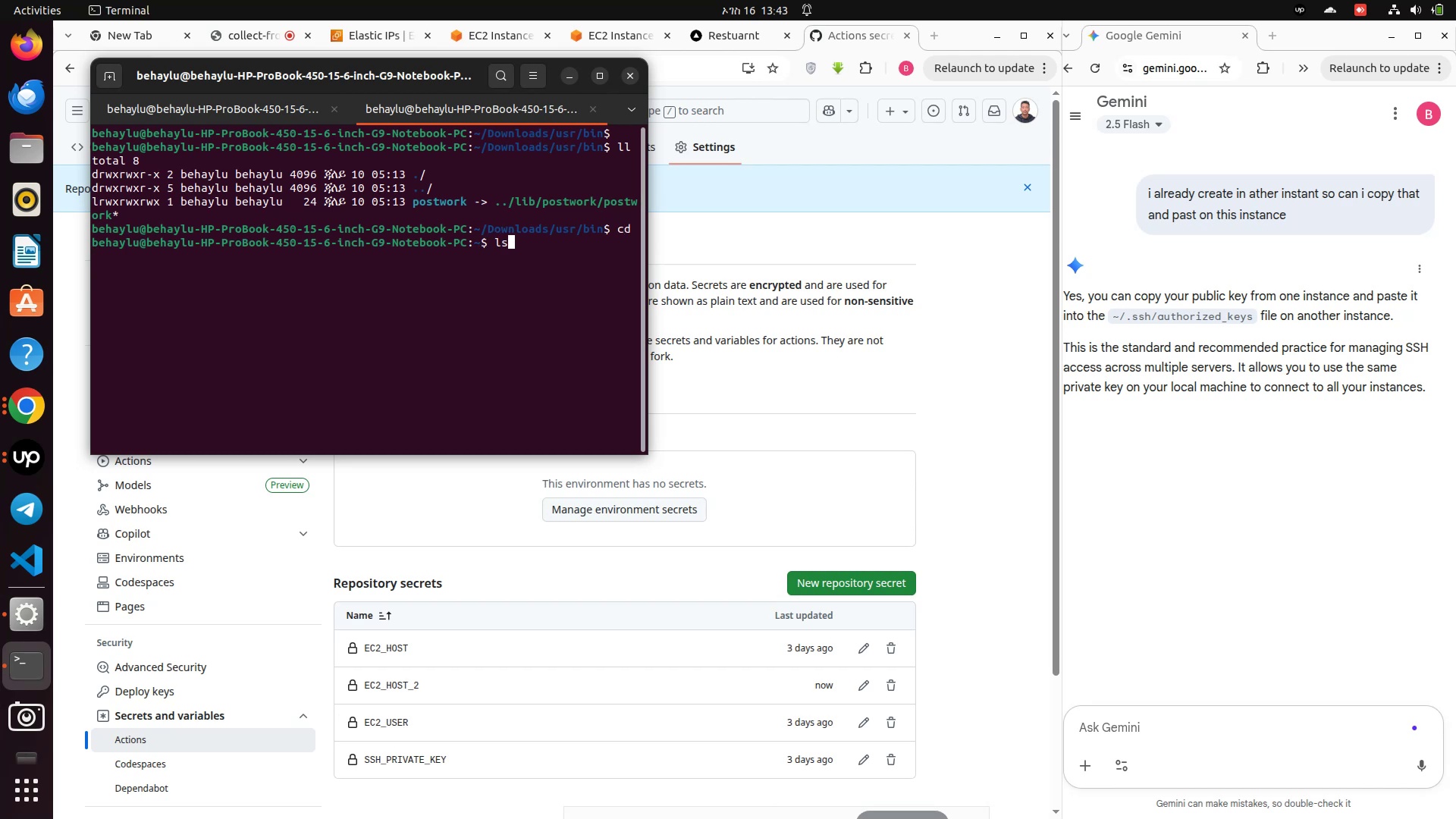 
key(Enter)
 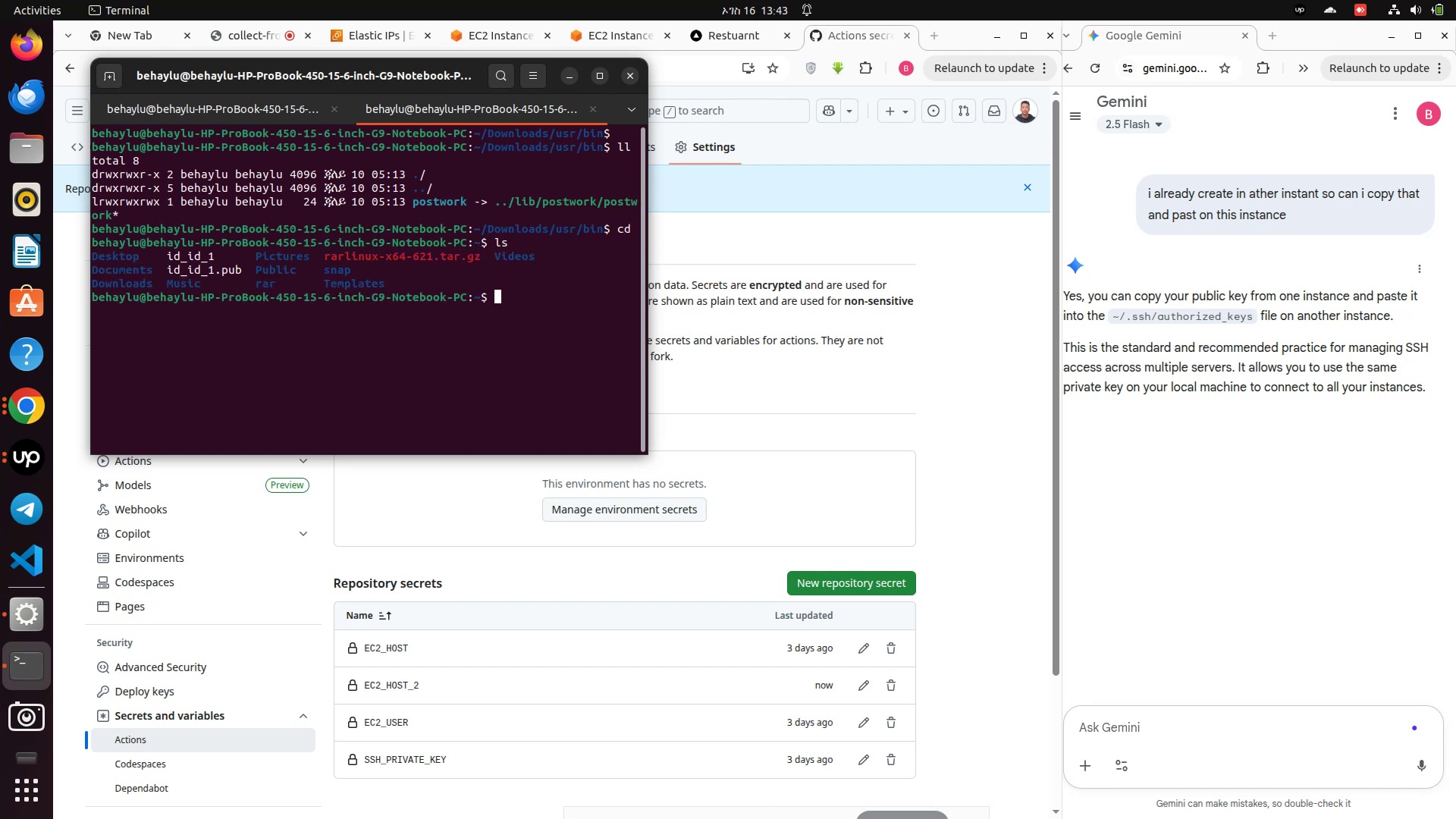 
type(cd Docum)
key(Tab)
 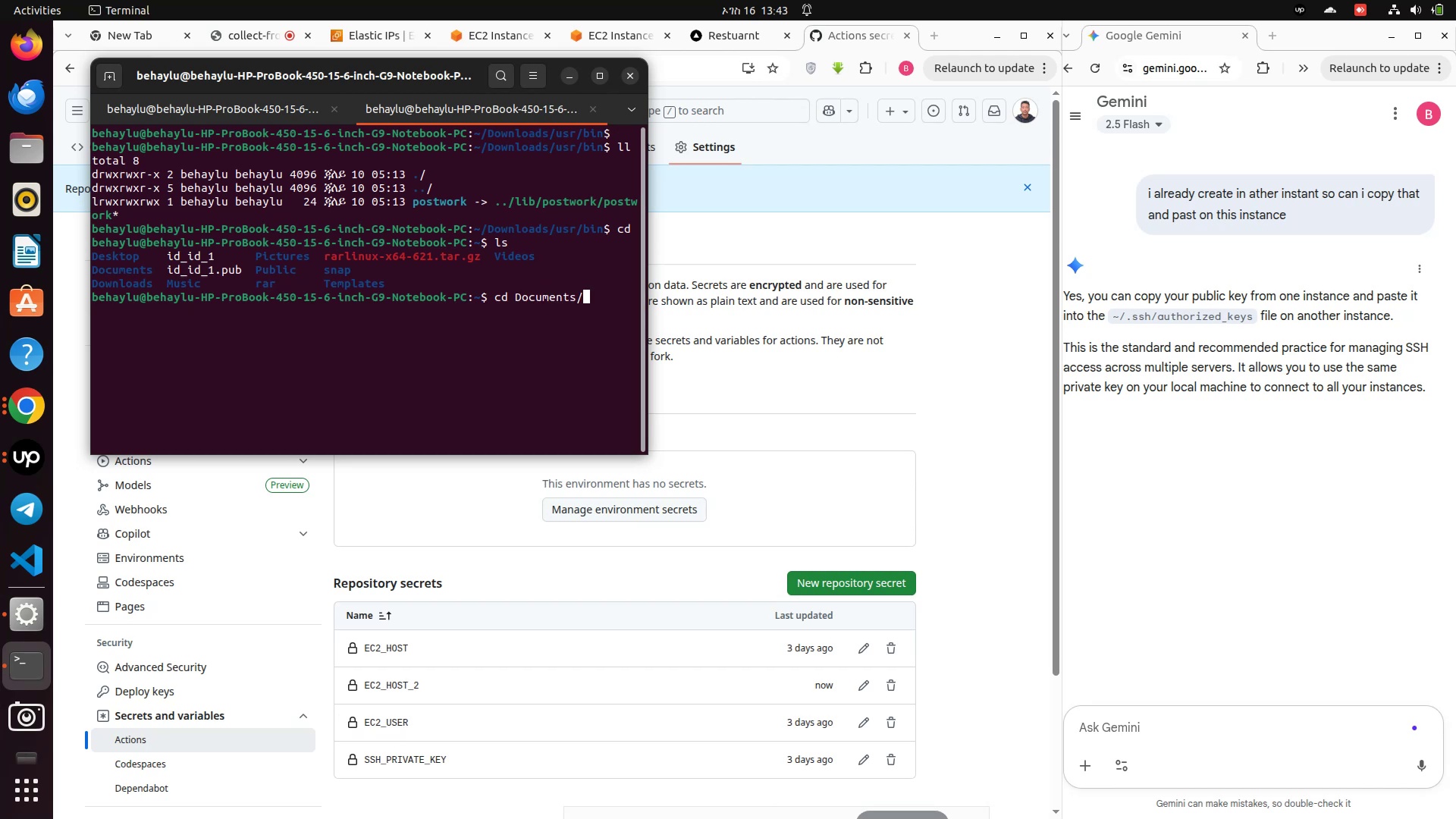 
key(Enter)
 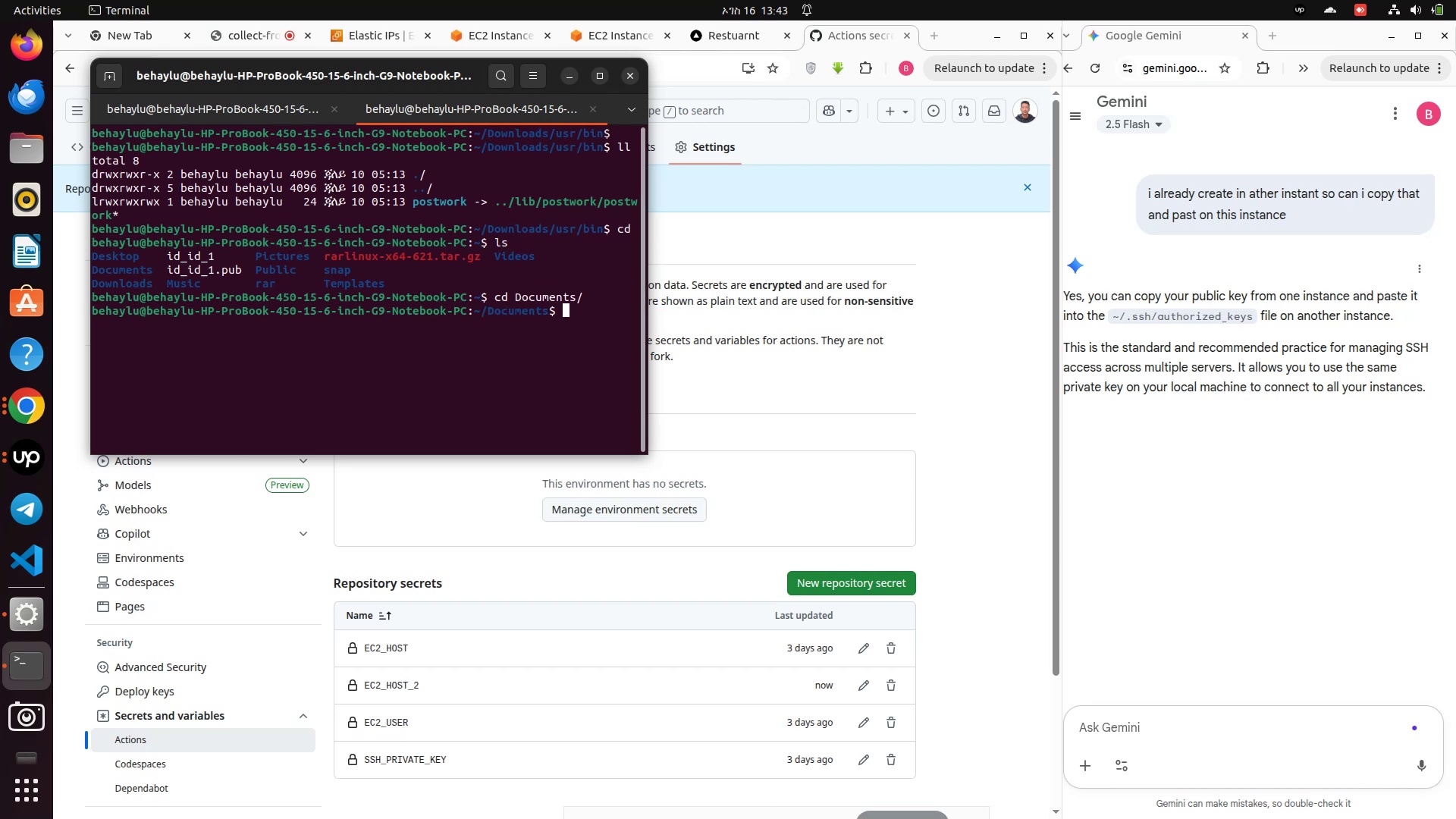 
type(ls)
 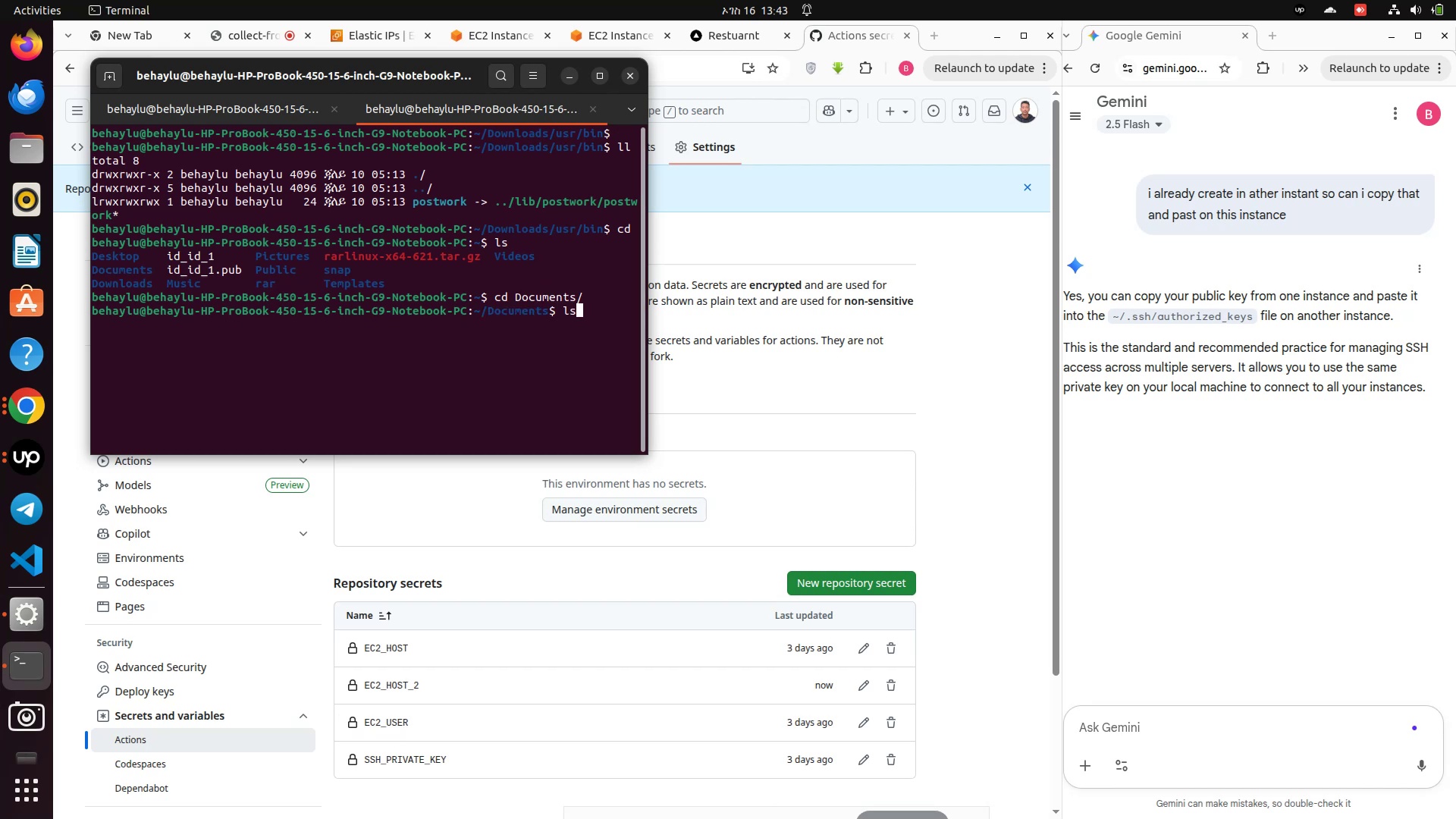 
key(Enter)
 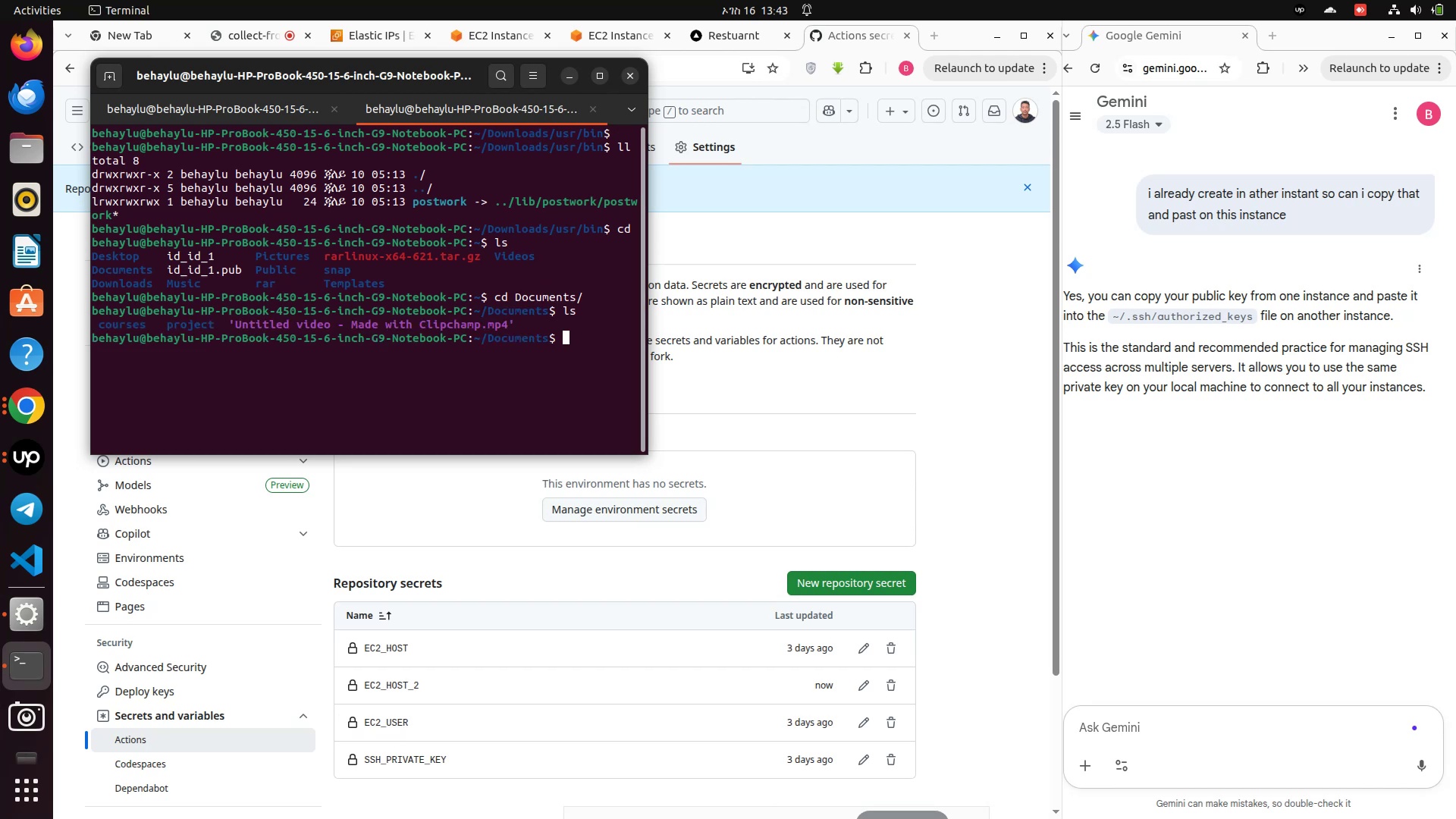 
type(cd projec)
key(Tab)
 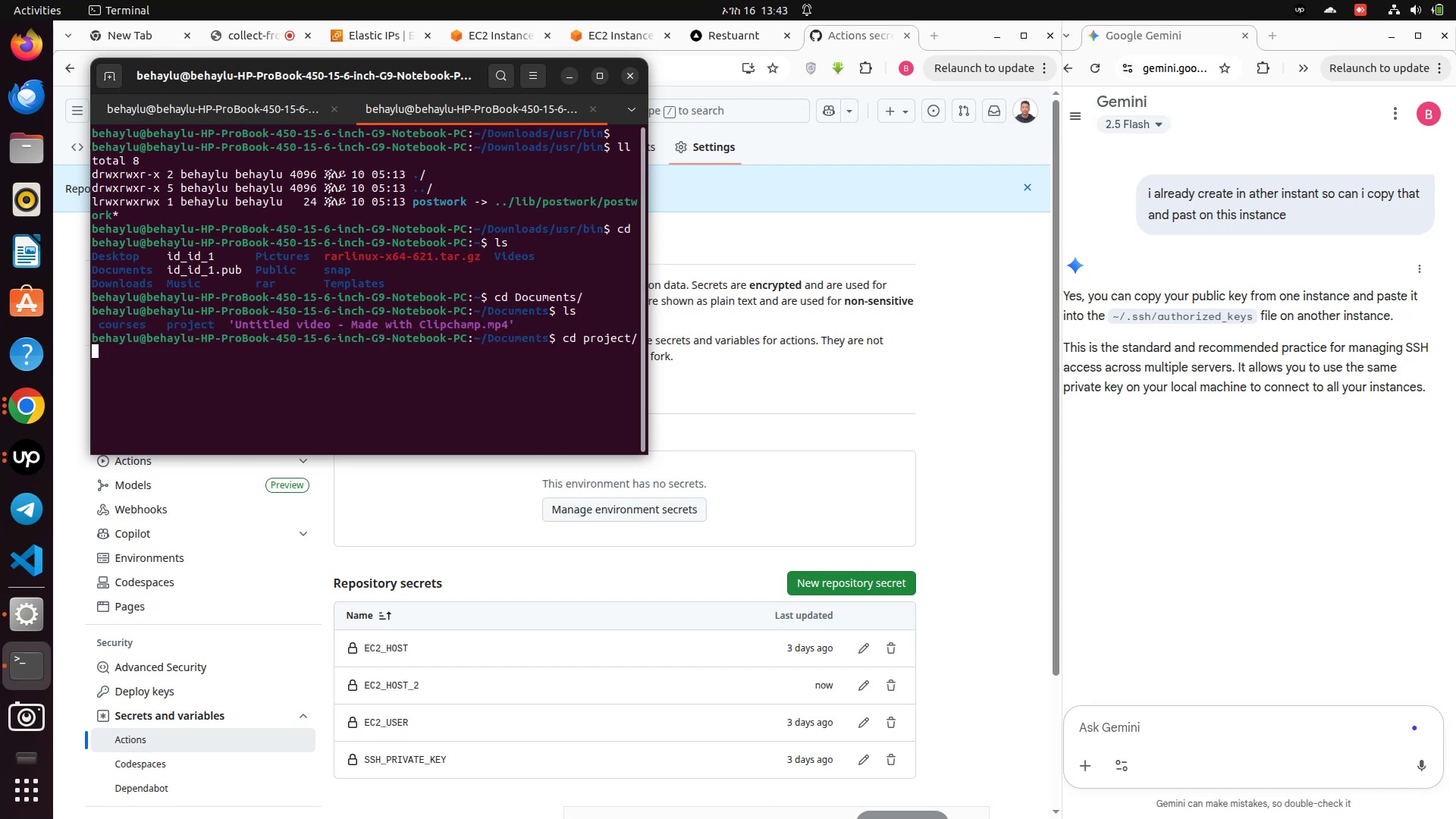 
key(Enter)
 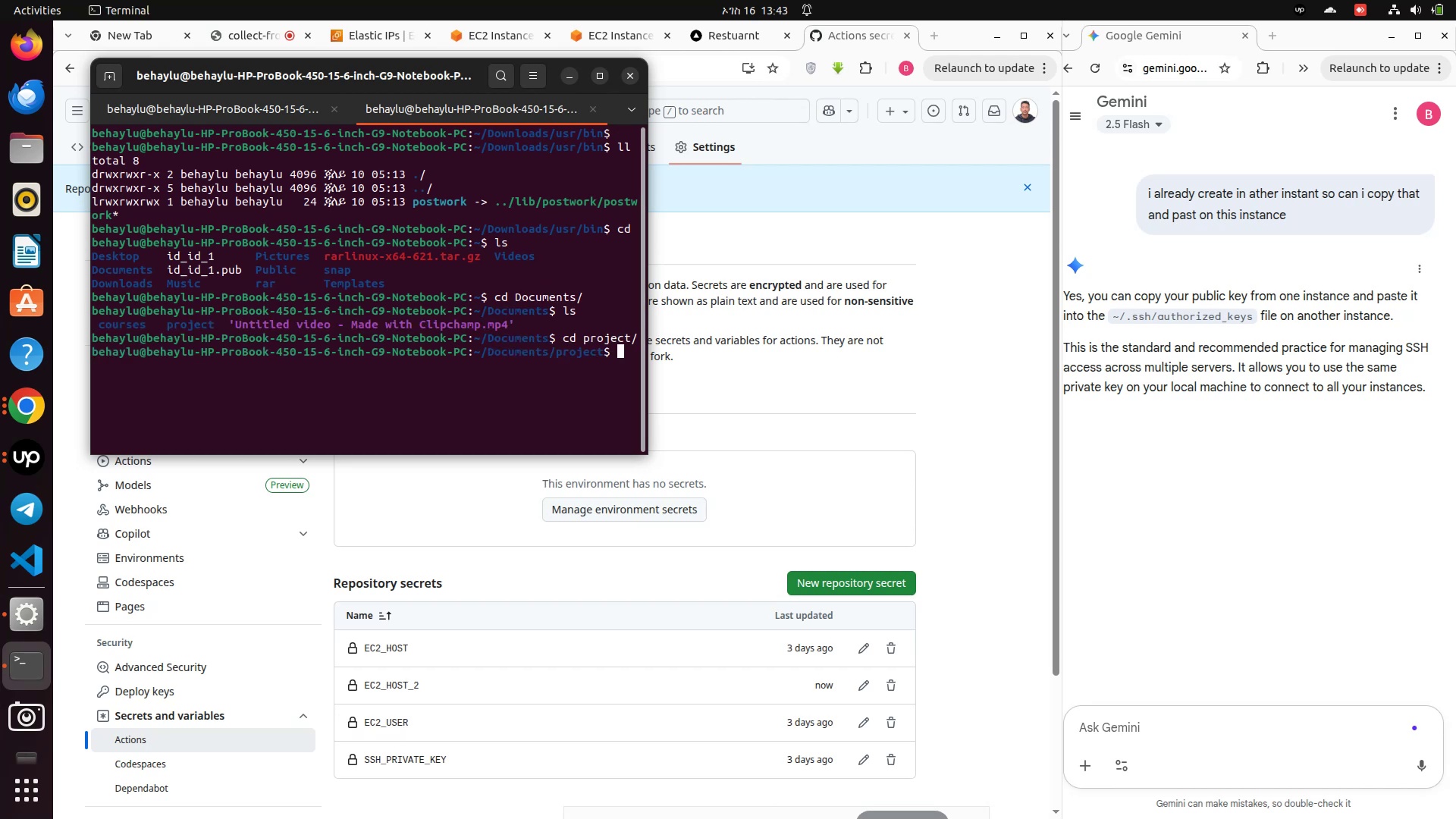 
type(ls)
 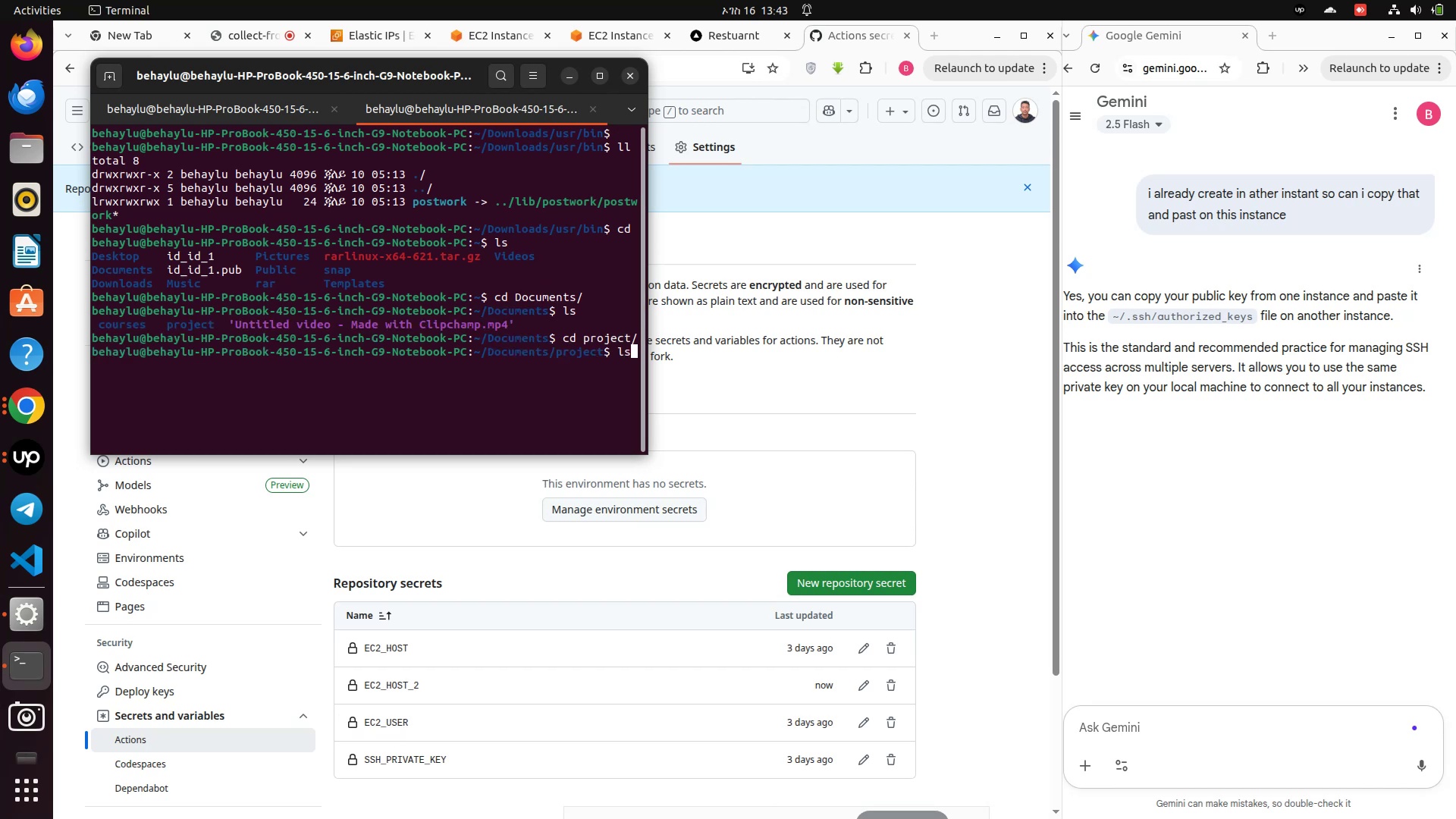 
key(Enter)
 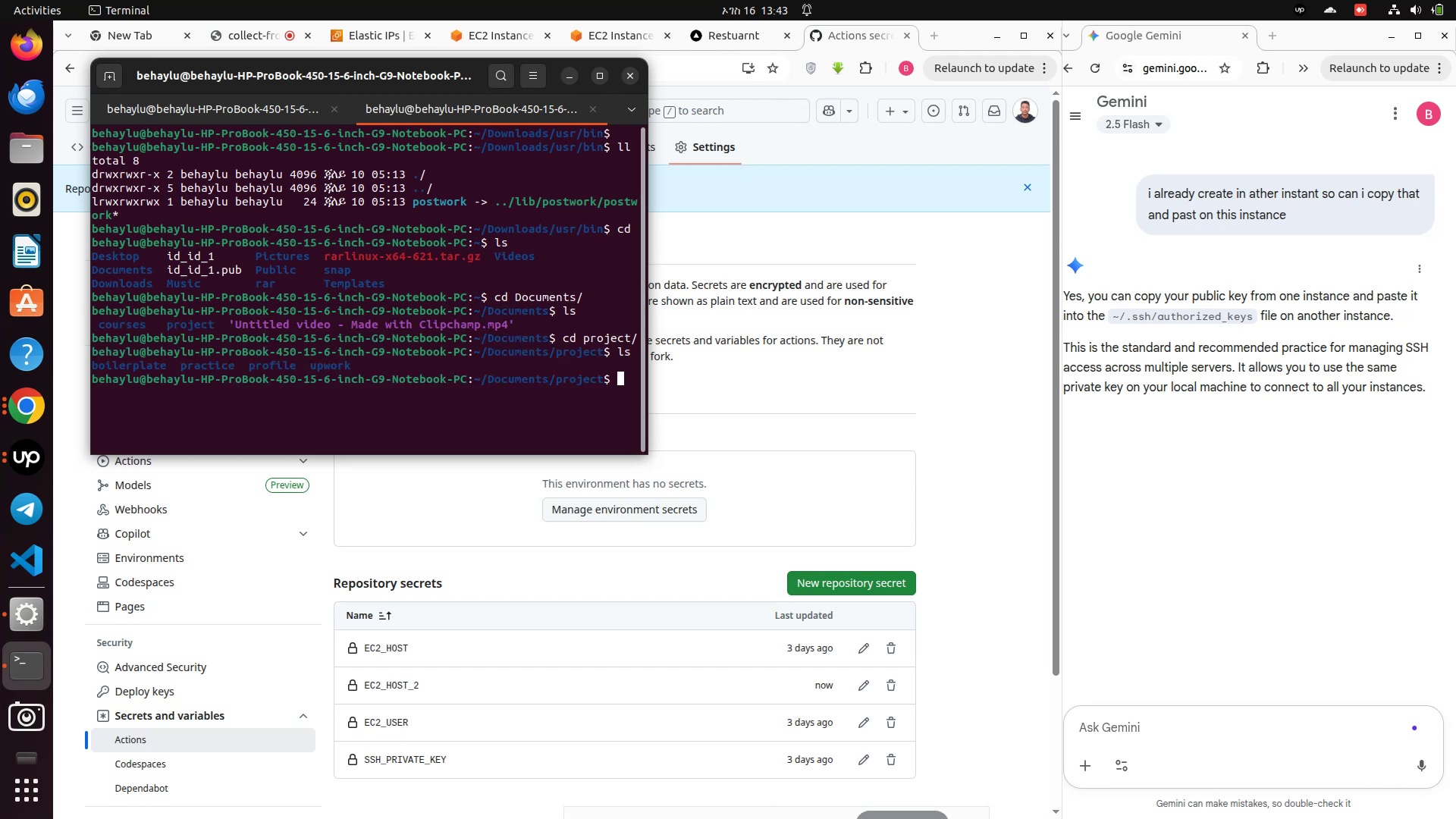 
type(clear)
 